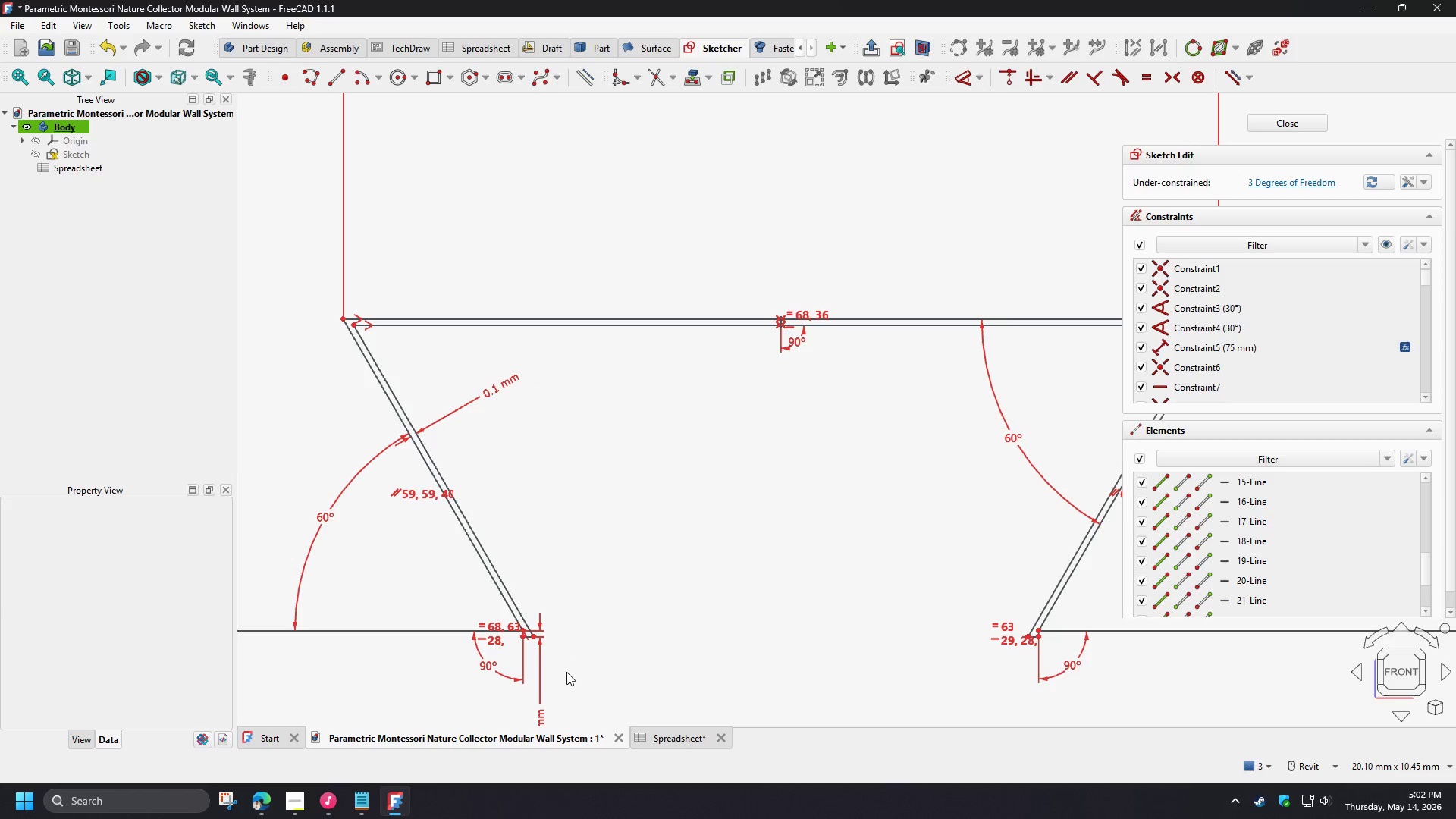 
left_click_drag(start_coordinate=[598, 639], to_coordinate=[470, 595])
 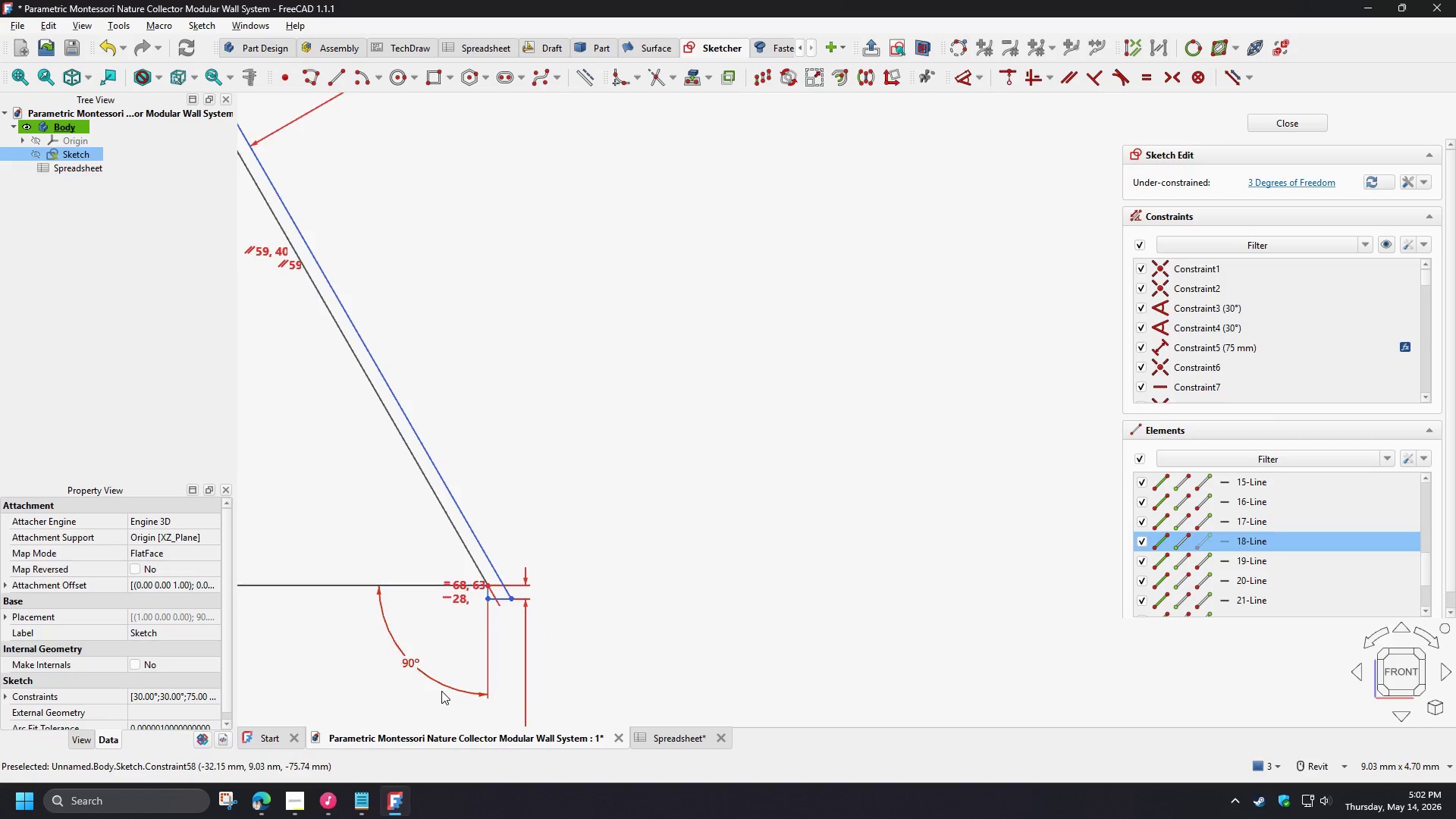 
scroll: coordinate [551, 667], scroll_direction: up, amount: 4.0
 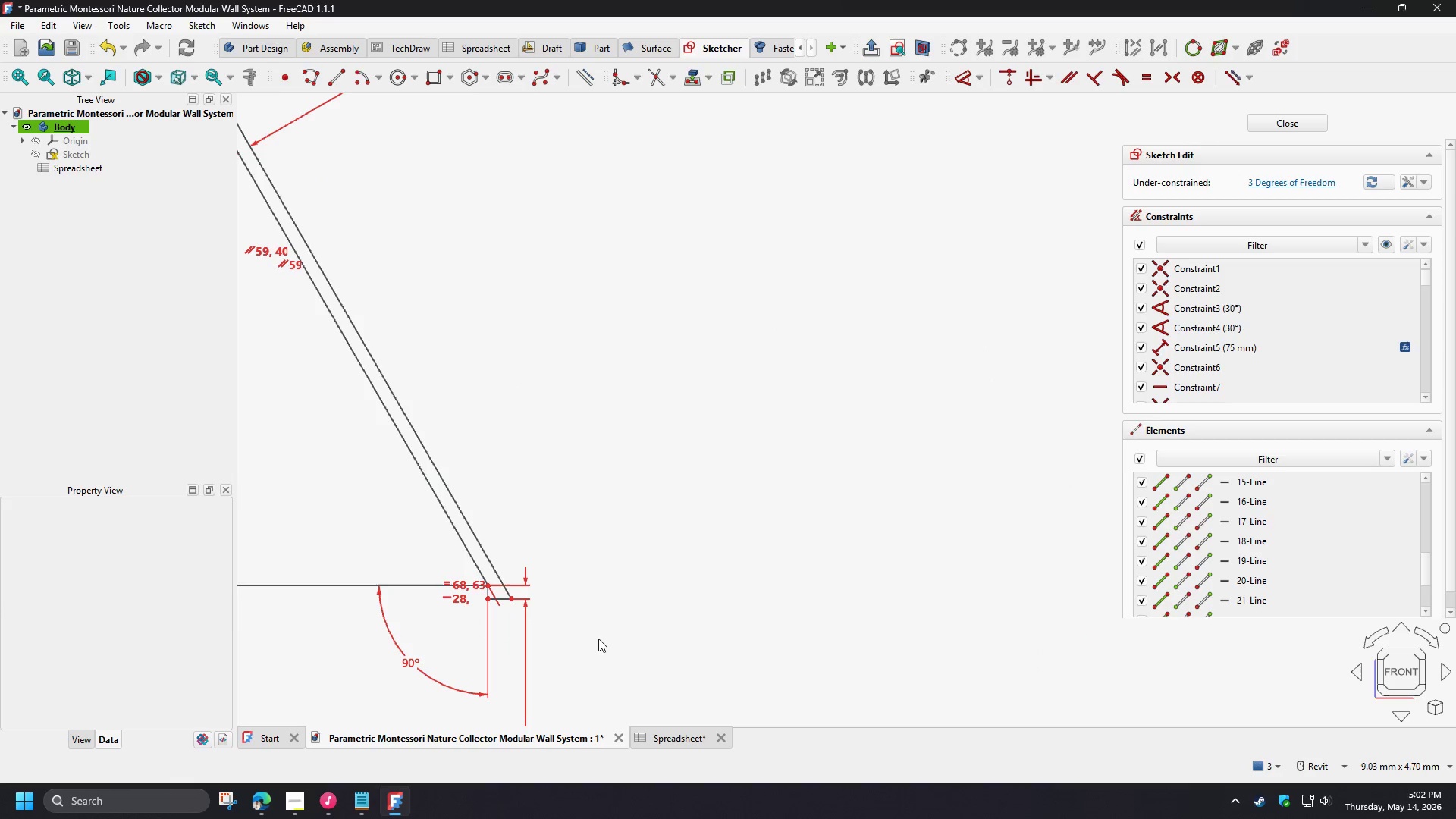 
scroll: coordinate [441, 692], scroll_direction: down, amount: 3.0
 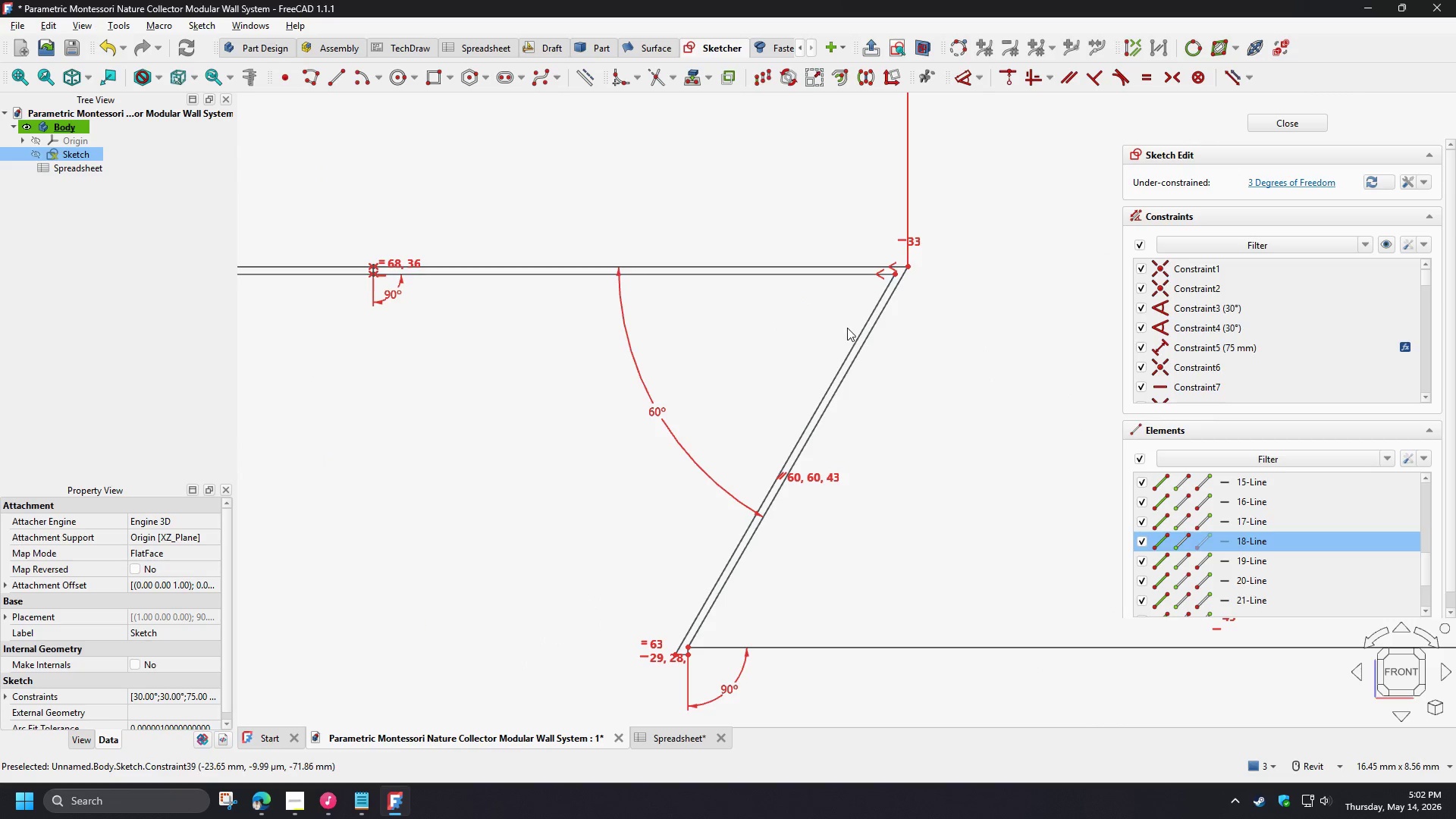 
left_click([849, 334])
 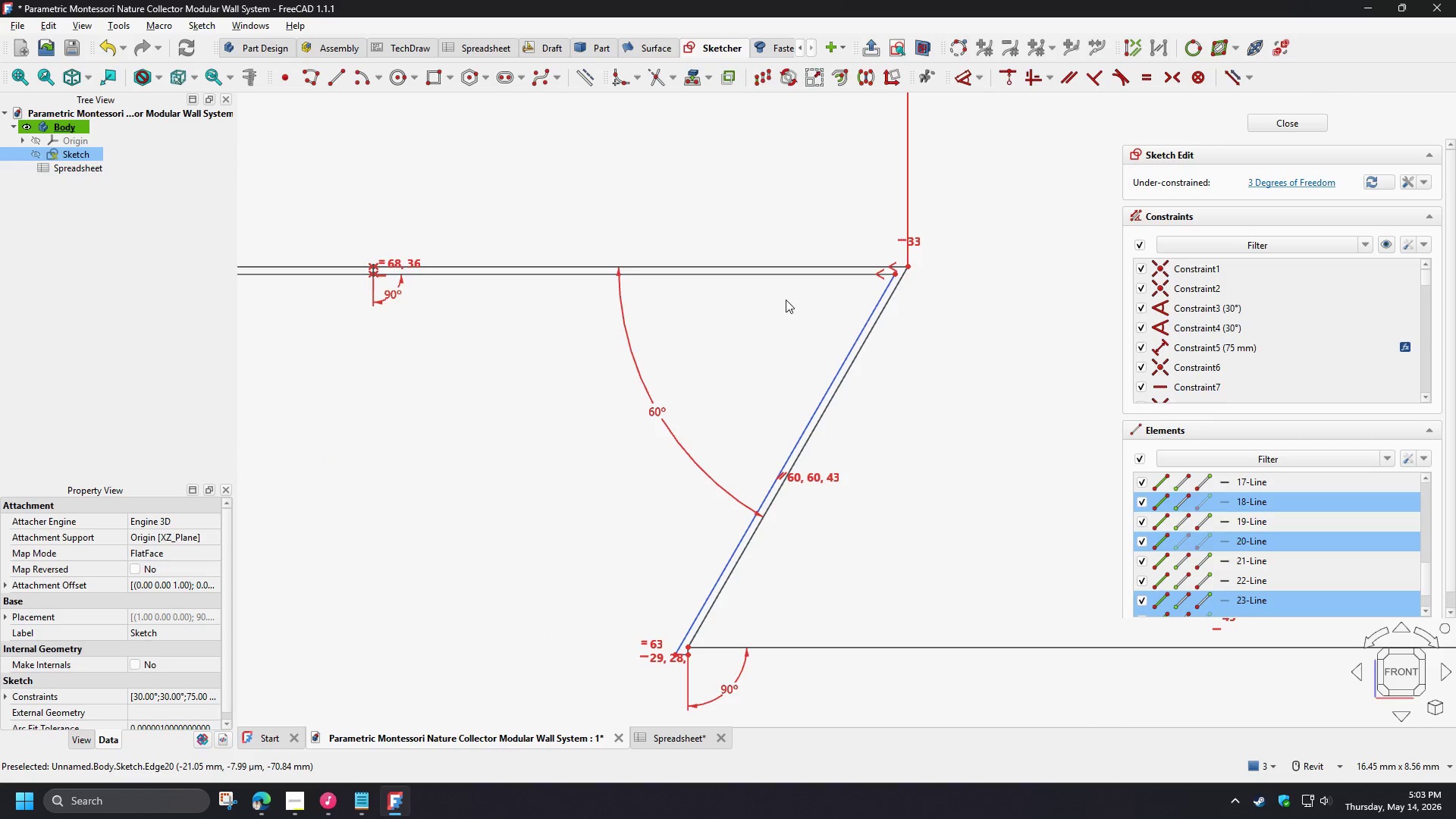 
left_click_drag(start_coordinate=[786, 300], to_coordinate=[735, 269])
 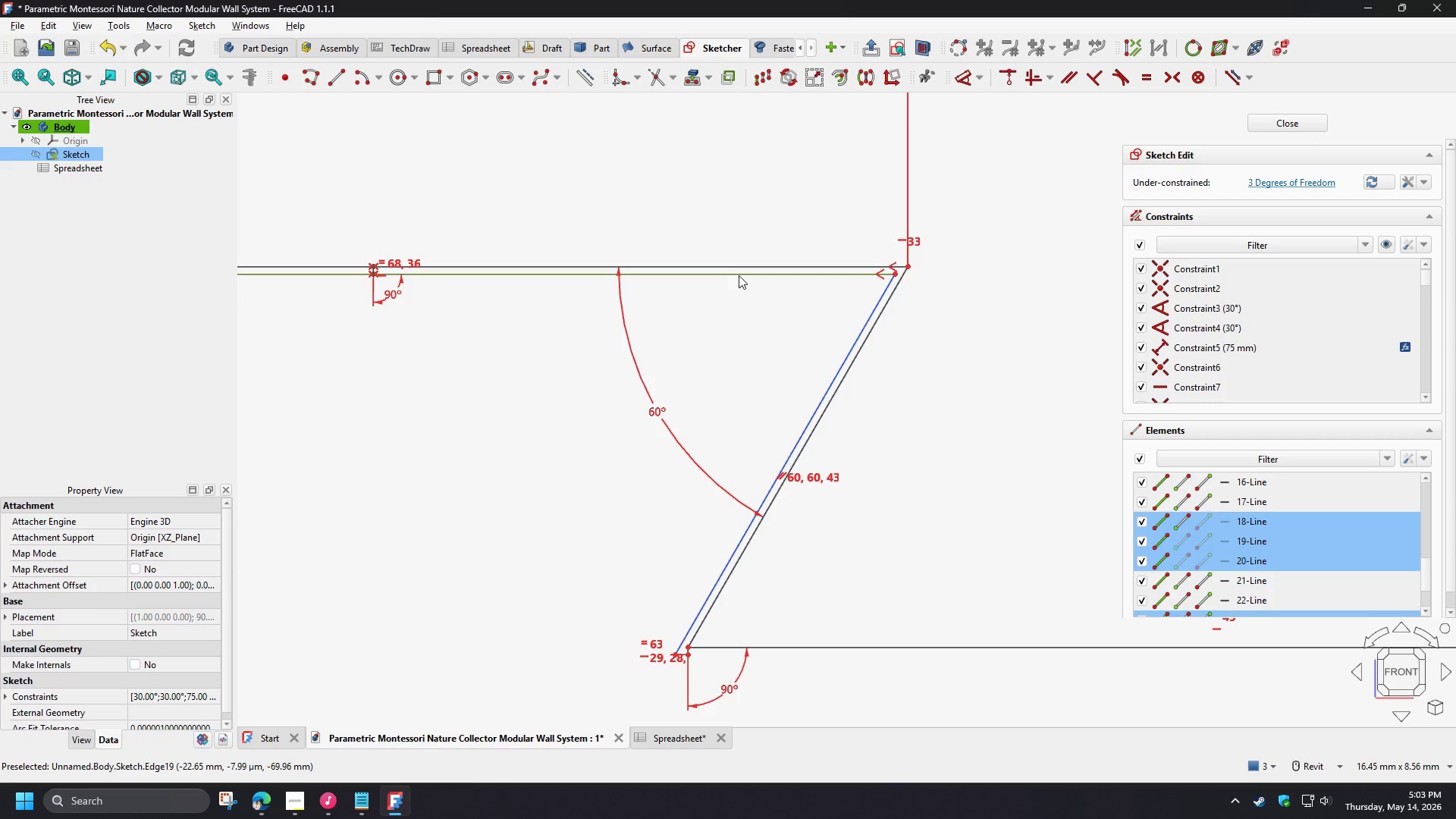 
left_click([738, 275])
 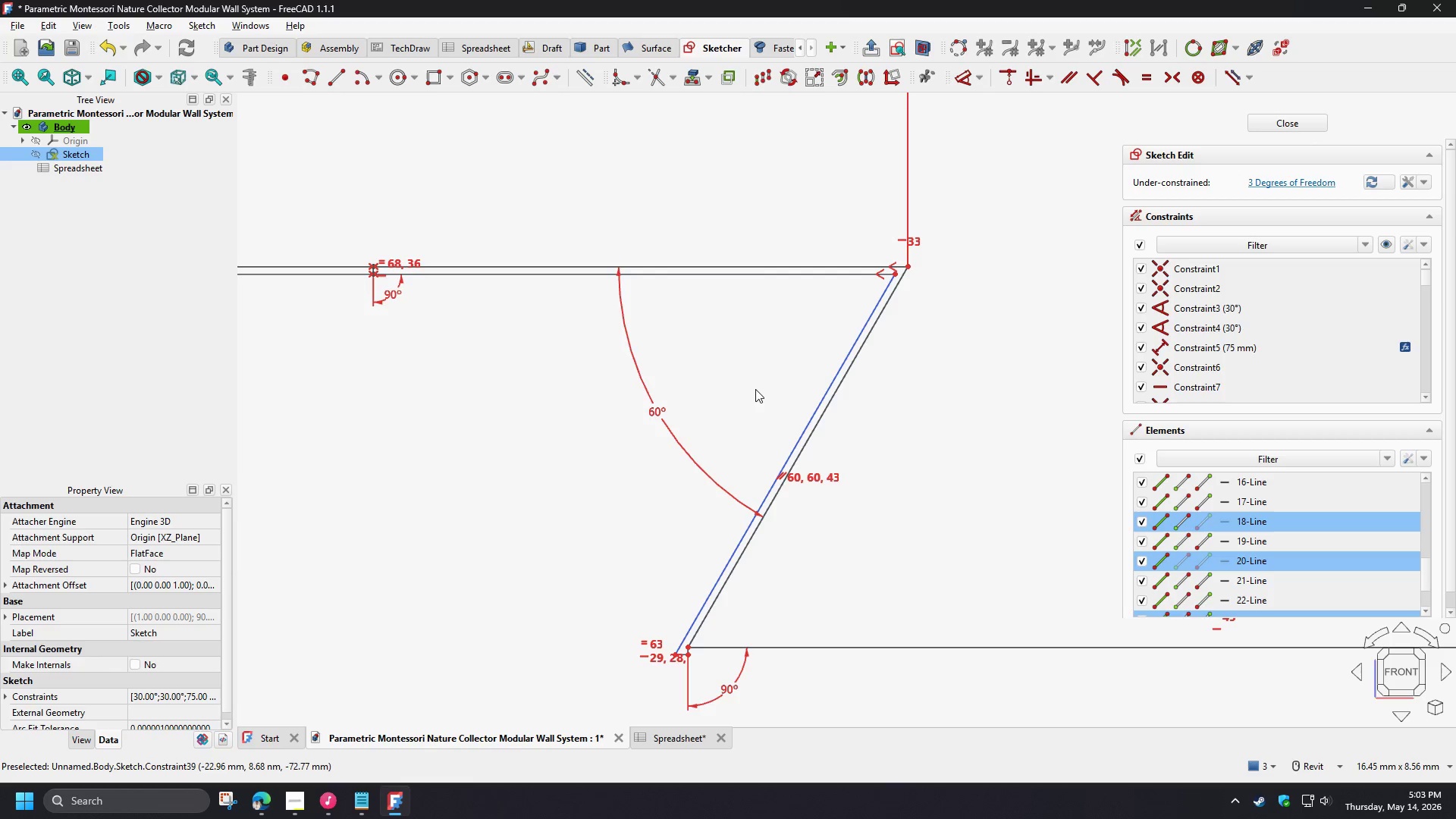 
left_click_drag(start_coordinate=[736, 339], to_coordinate=[672, 271])
 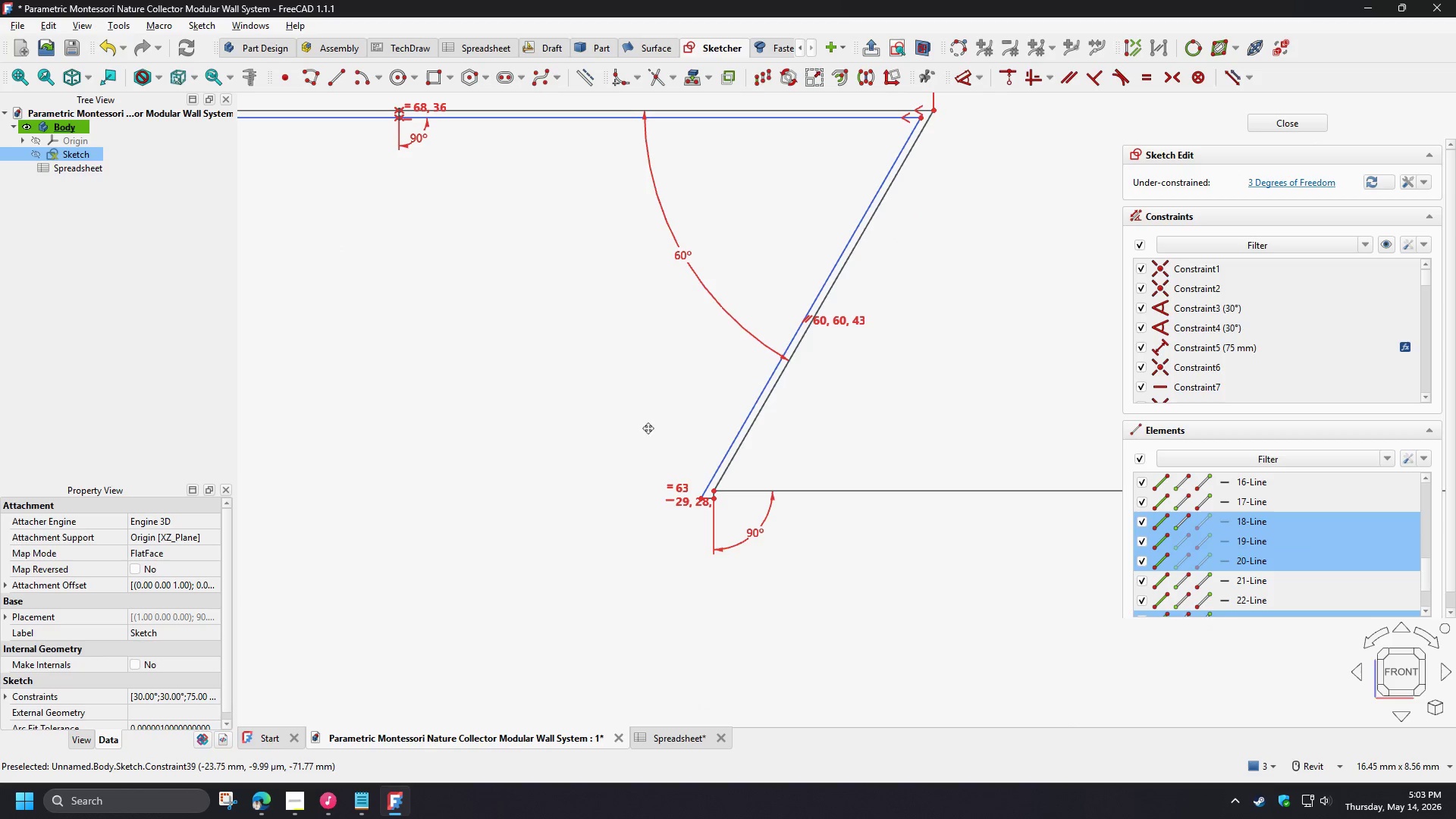 
left_click_drag(start_coordinate=[788, 598], to_coordinate=[599, 442])
 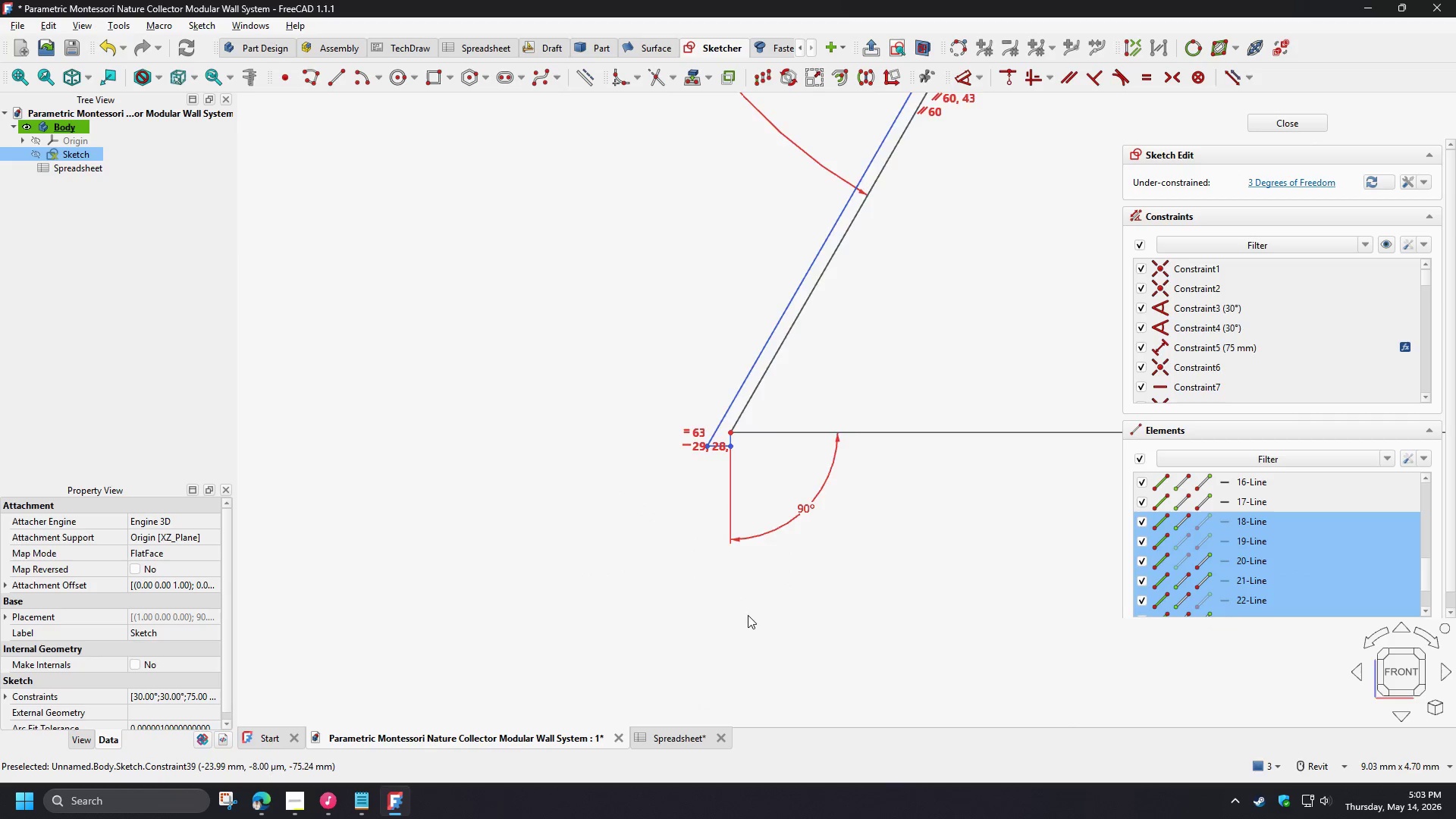 
scroll: coordinate [695, 563], scroll_direction: up, amount: 3.0
 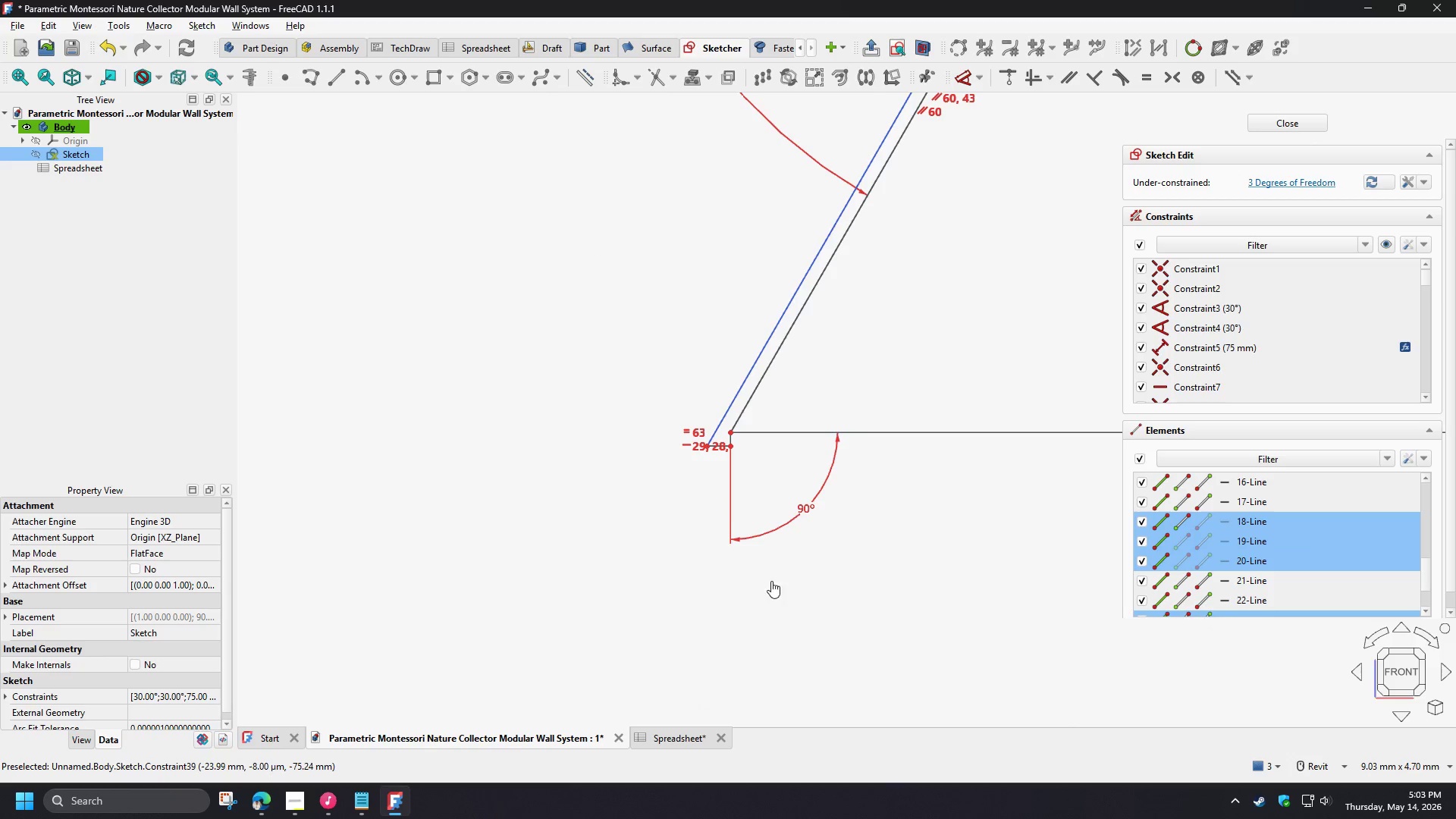 
scroll: coordinate [778, 648], scroll_direction: down, amount: 4.0
 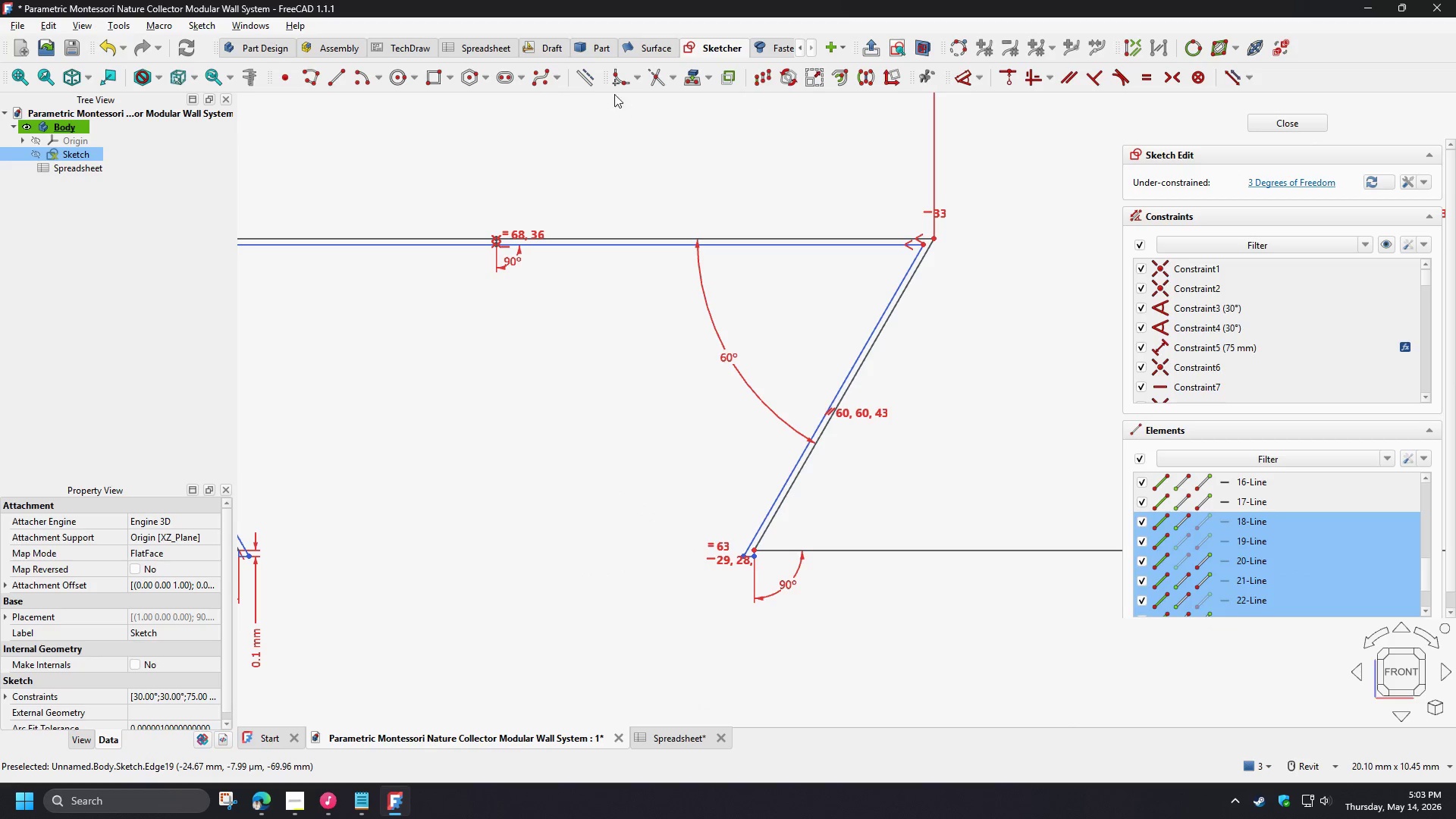 
left_click([595, 81])
 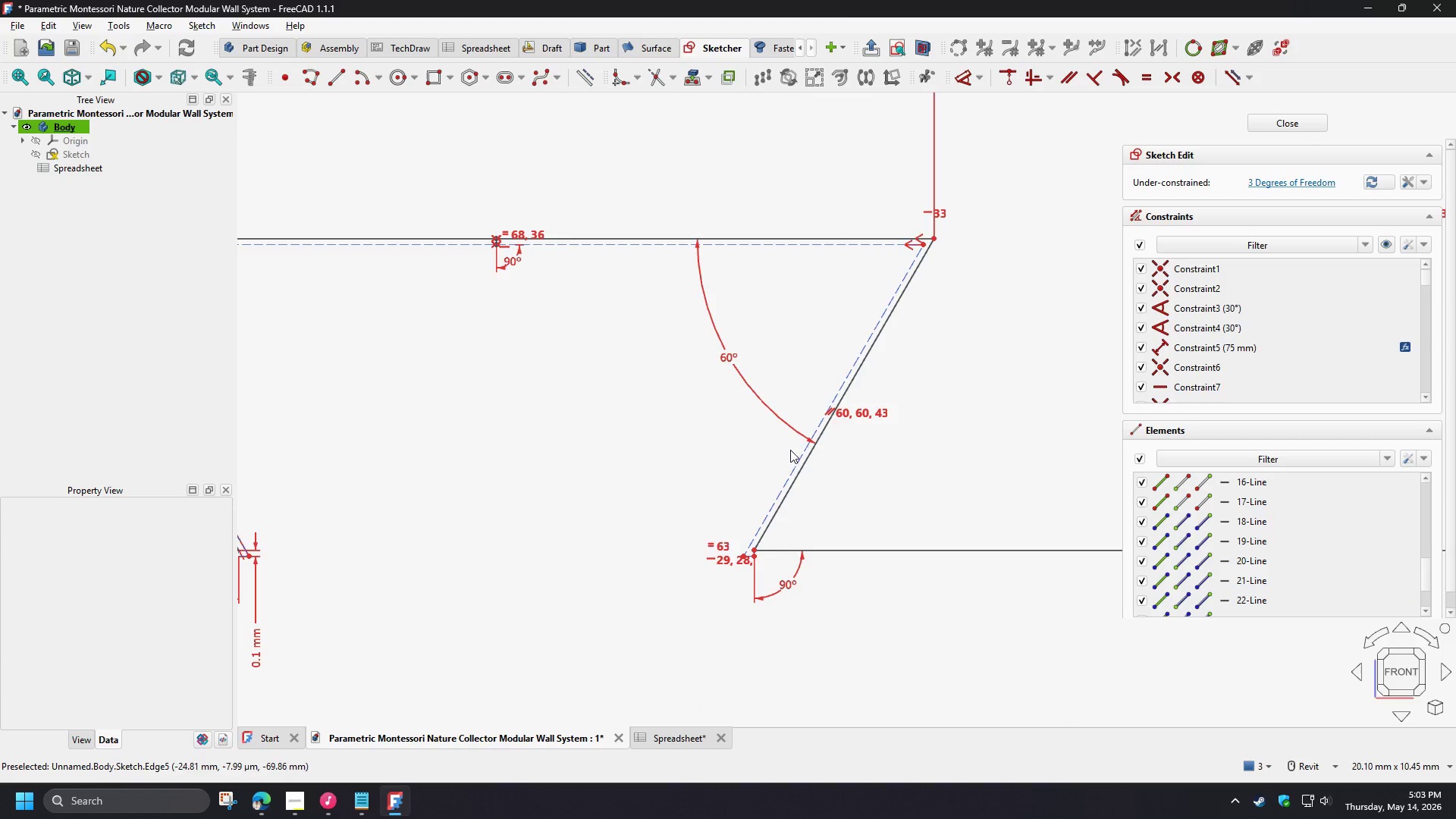 
scroll: coordinate [931, 433], scroll_direction: down, amount: 2.0
 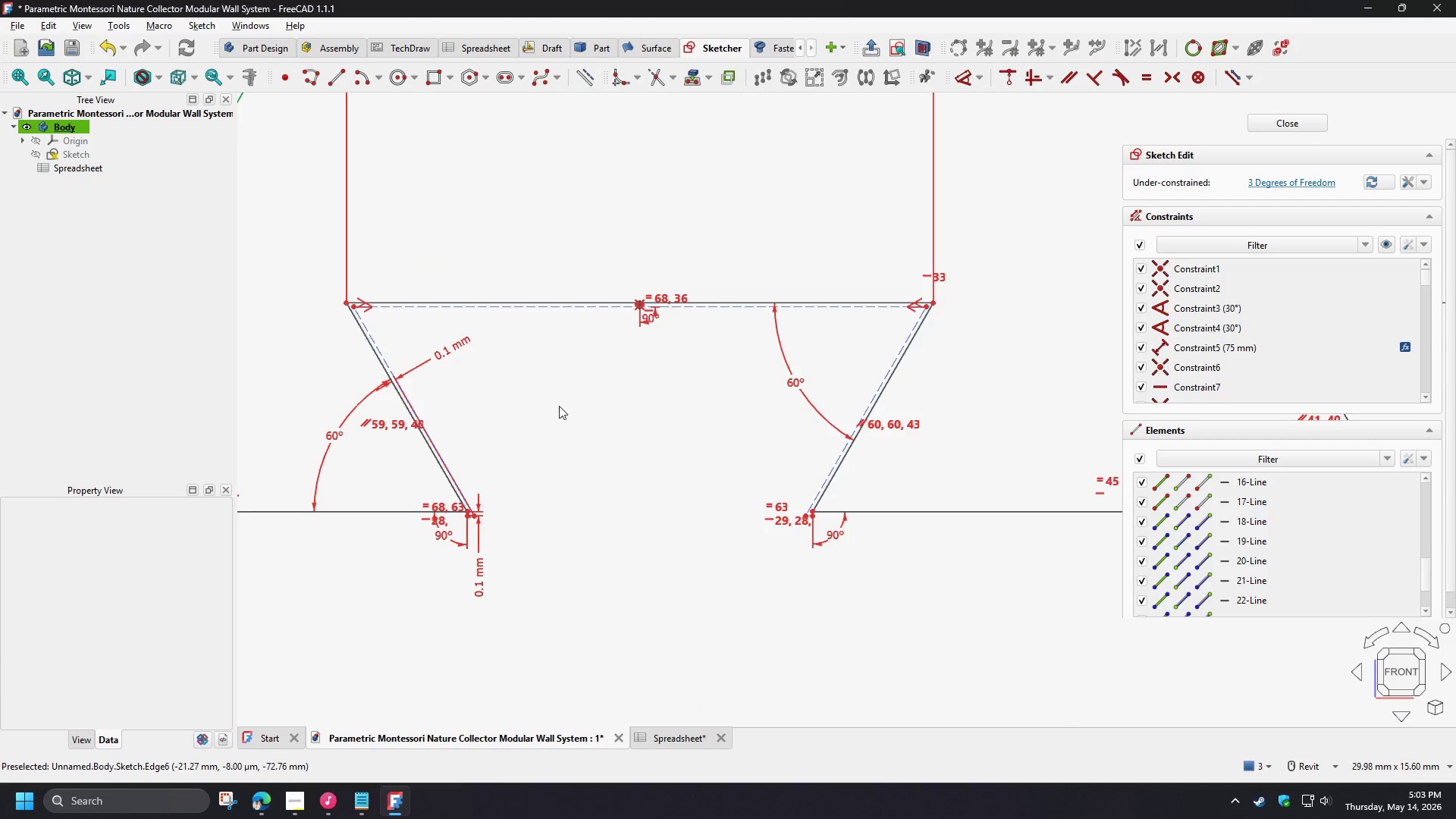 
scroll: coordinate [504, 402], scroll_direction: up, amount: 3.0
 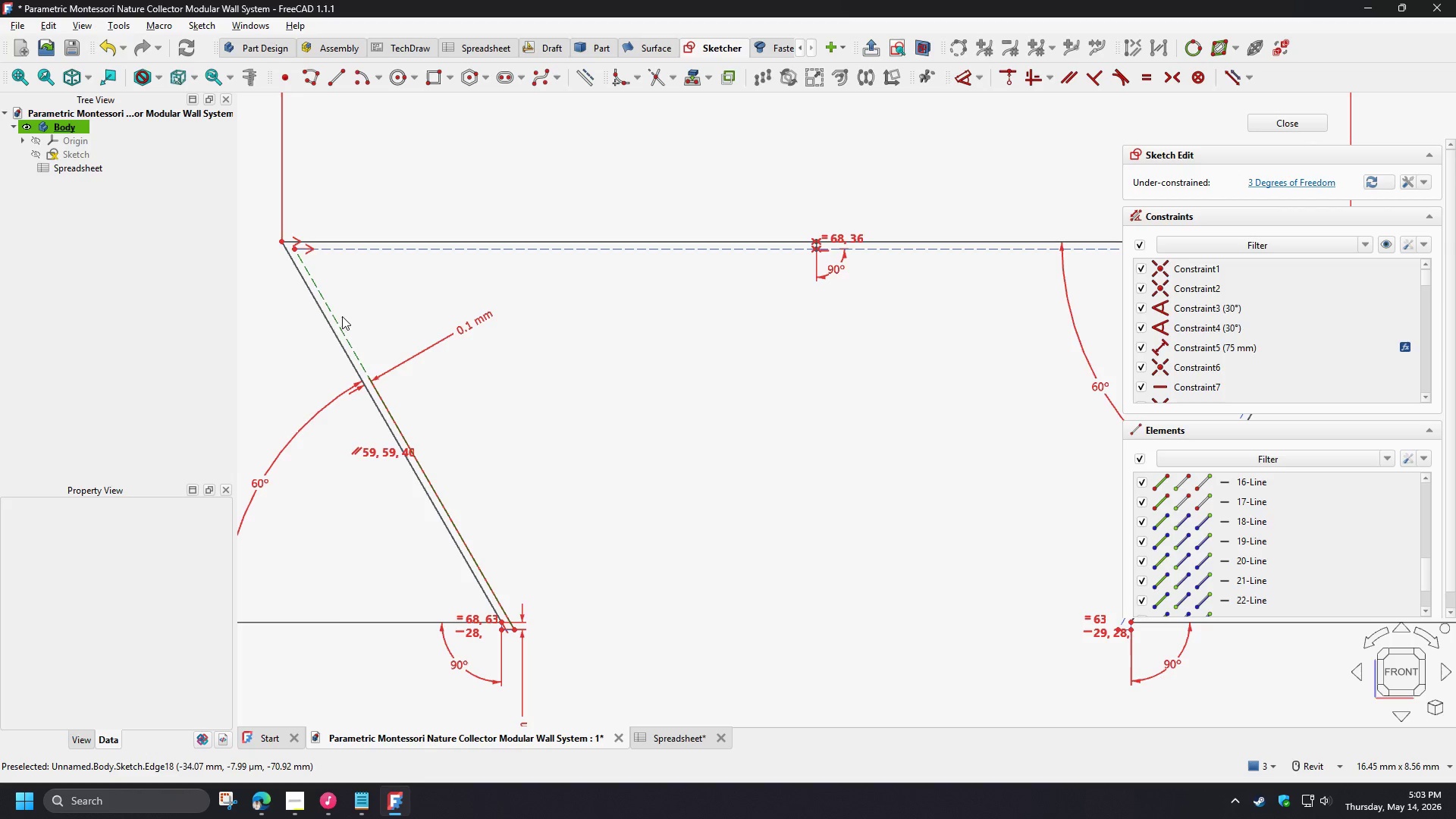 
scroll: coordinate [415, 399], scroll_direction: down, amount: 3.0
 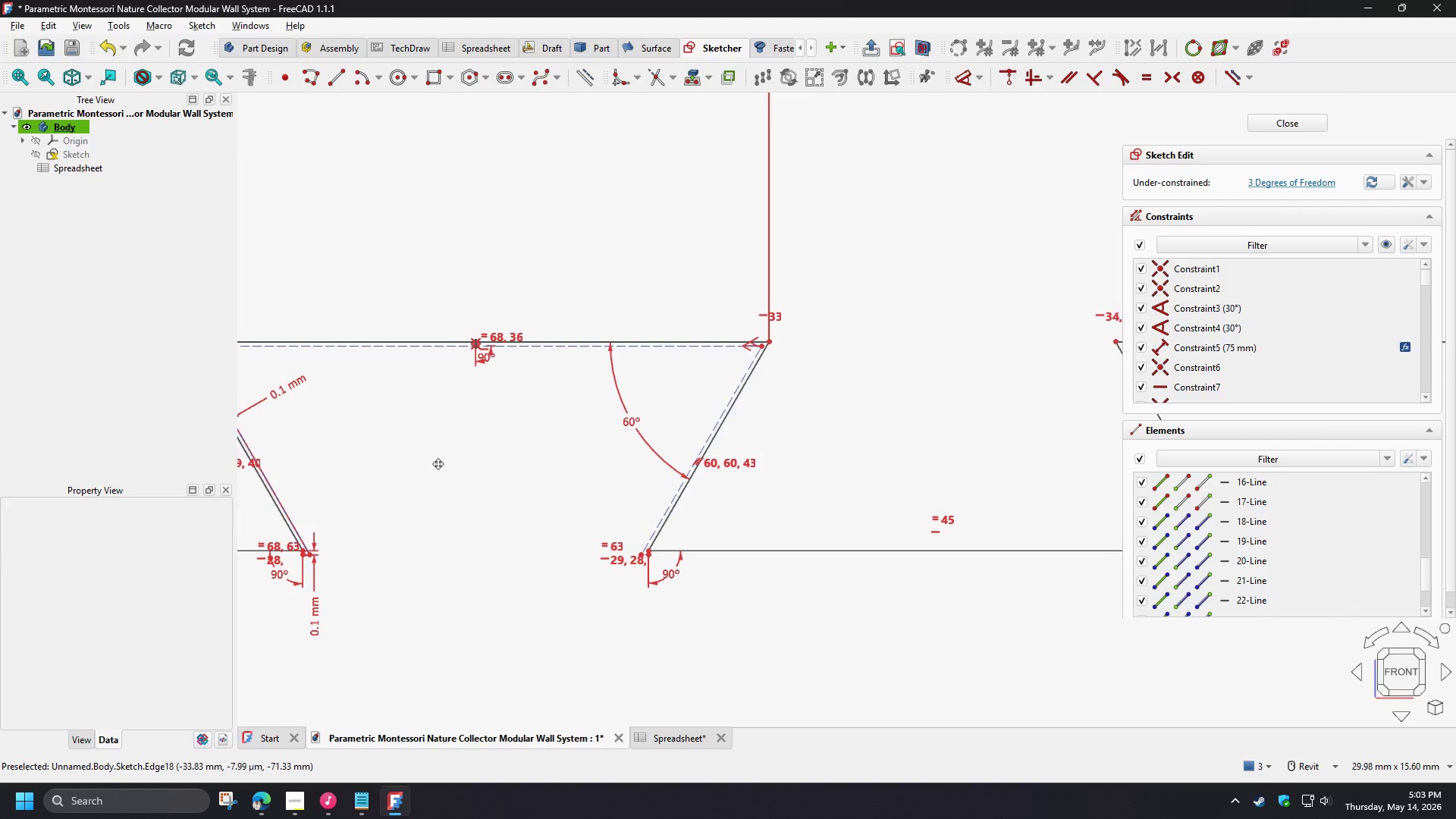 
scroll: coordinate [435, 440], scroll_direction: none, amount: 0.0
 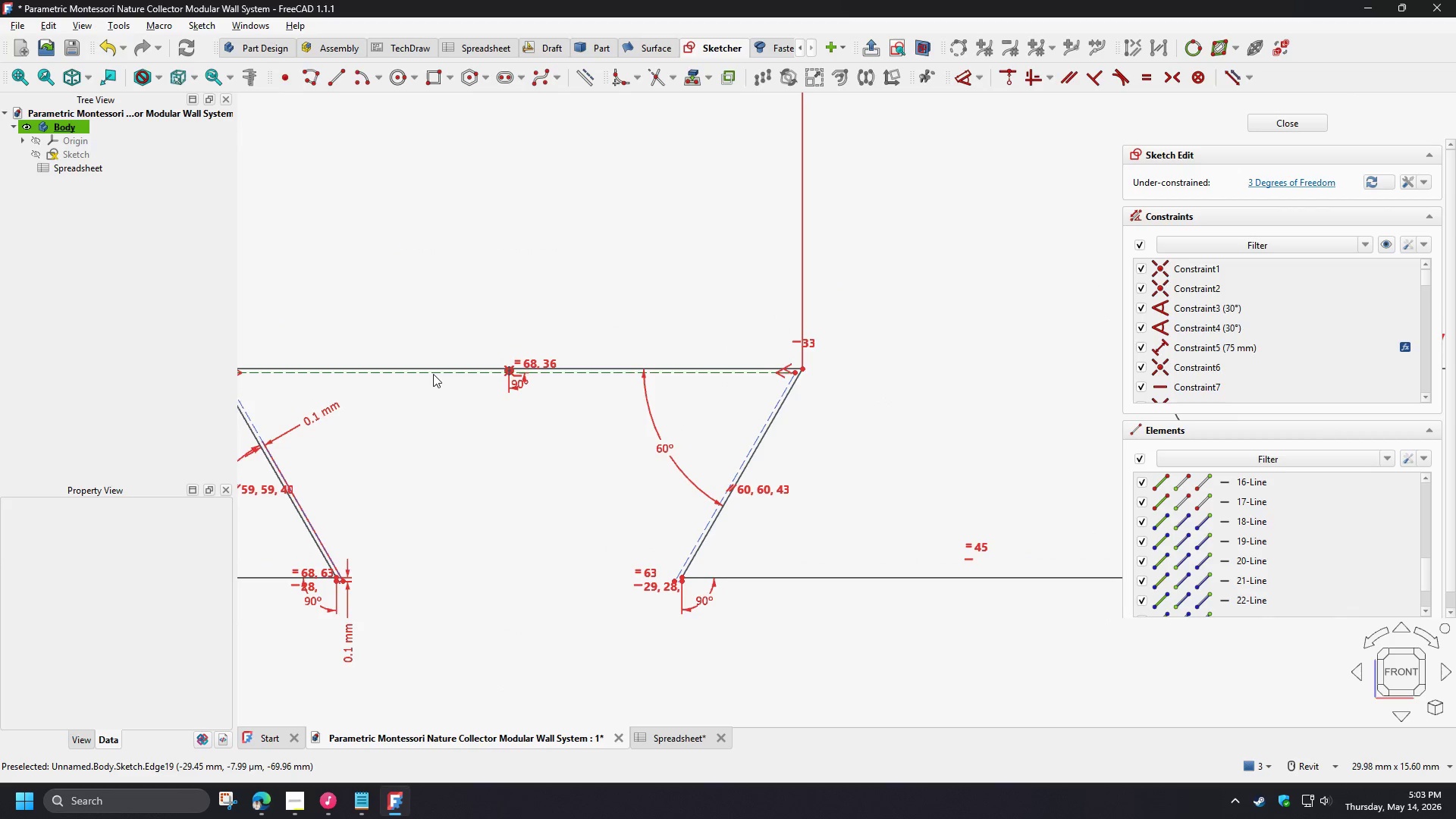 
left_click([433, 374])
 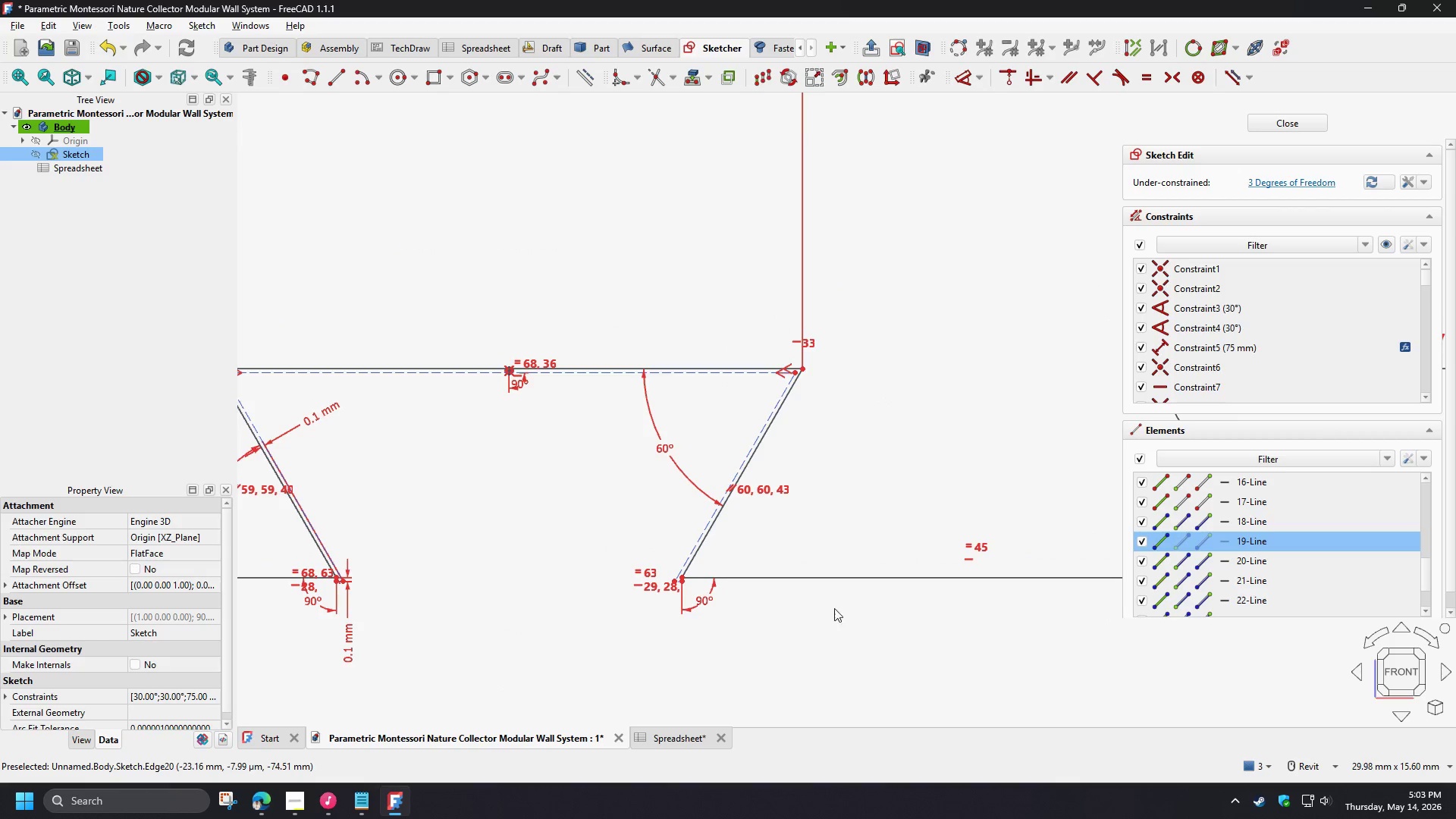 
left_click([810, 579])
 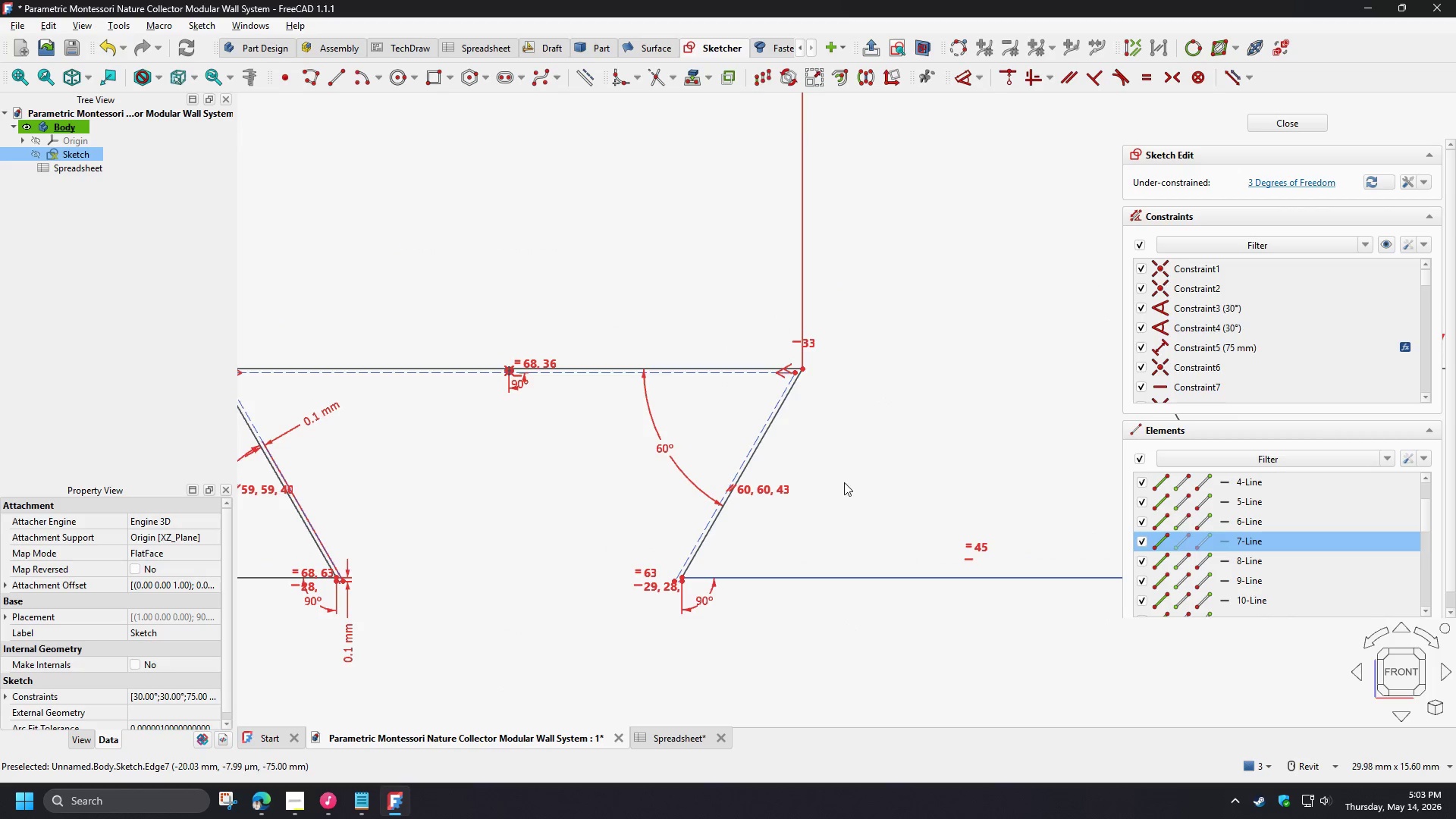 
key(E)
 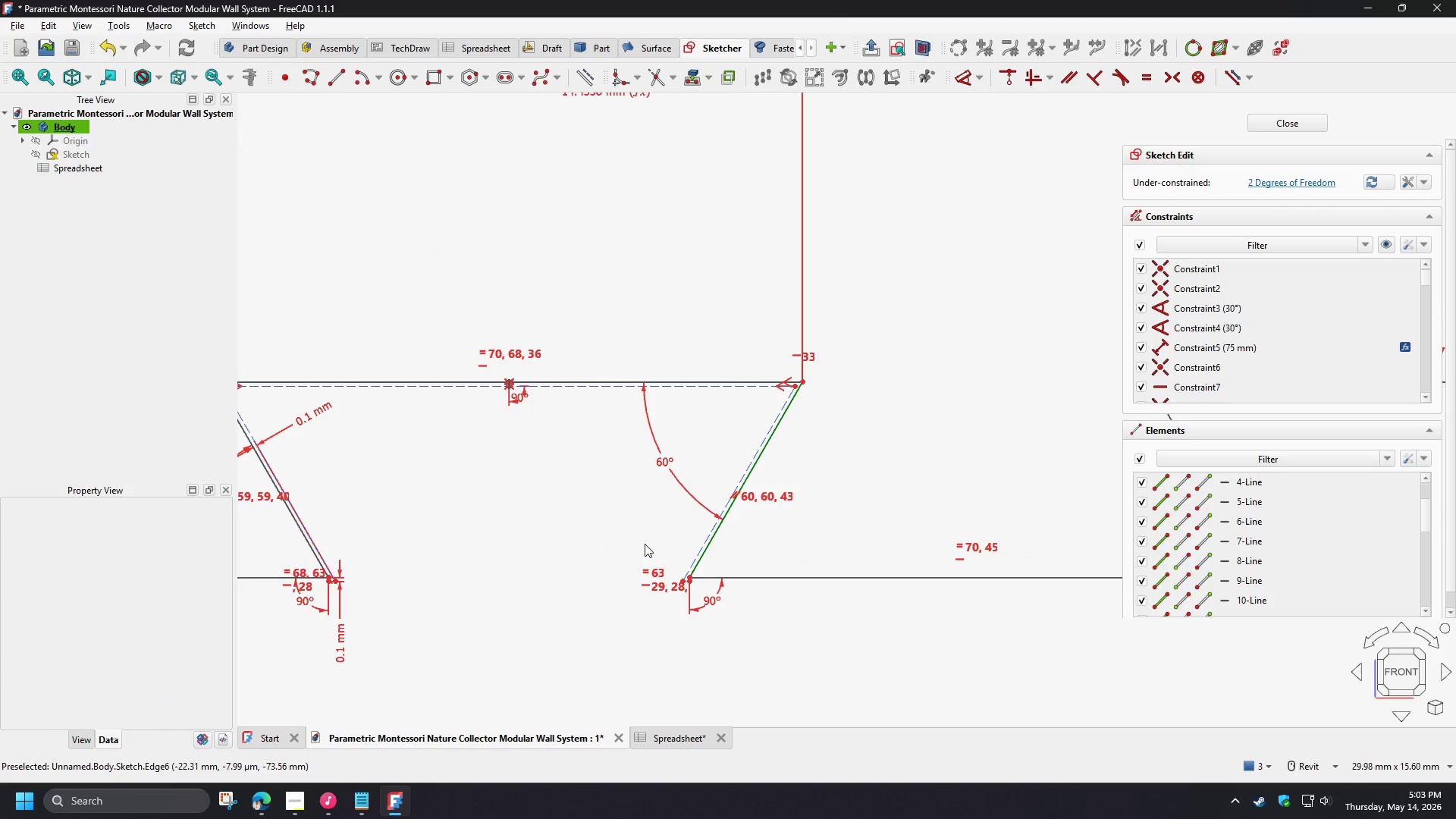 
scroll: coordinate [555, 565], scroll_direction: down, amount: 3.0
 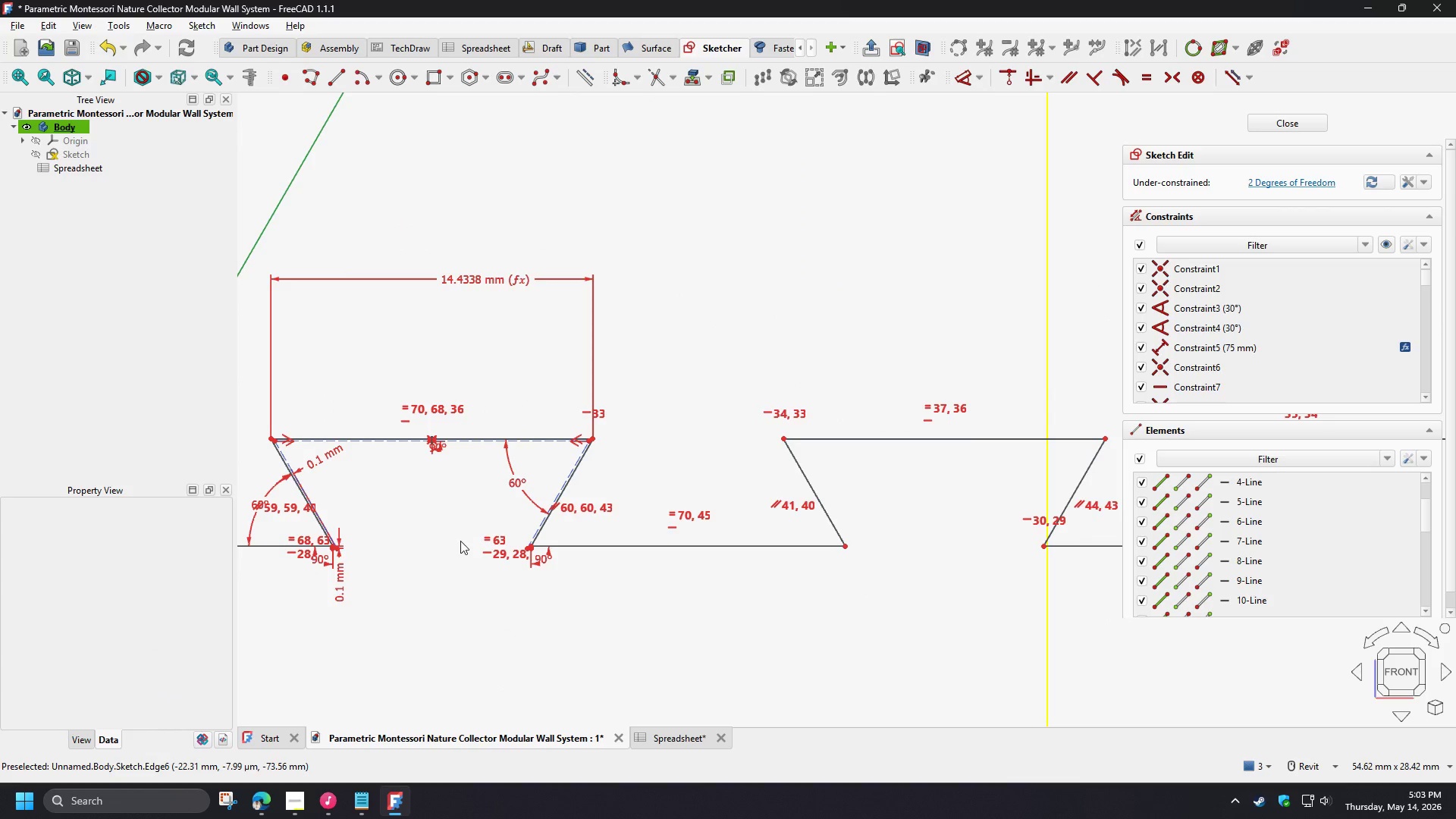 
scroll: coordinate [533, 594], scroll_direction: up, amount: 3.0
 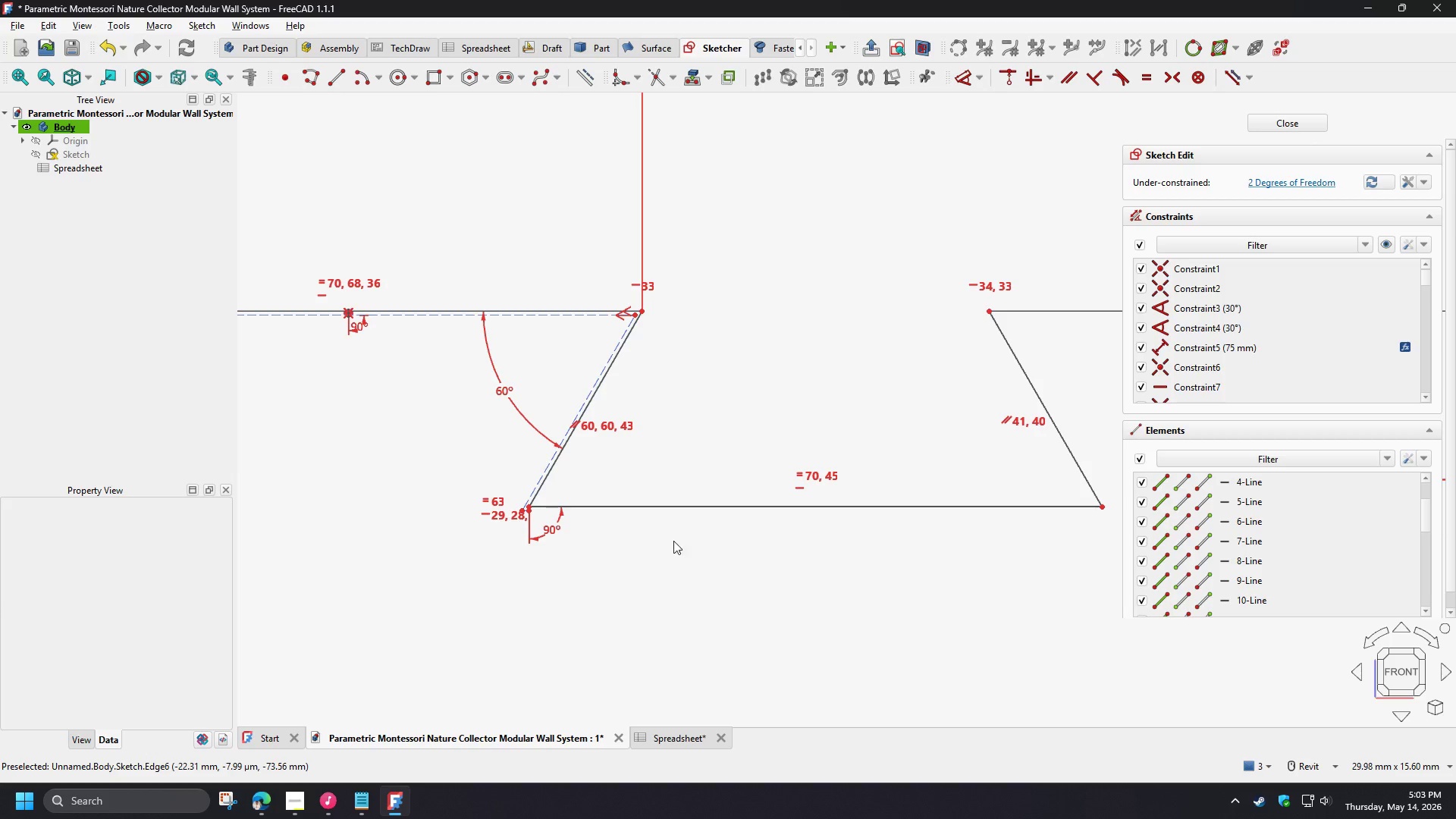 
scroll: coordinate [650, 583], scroll_direction: down, amount: 6.0
 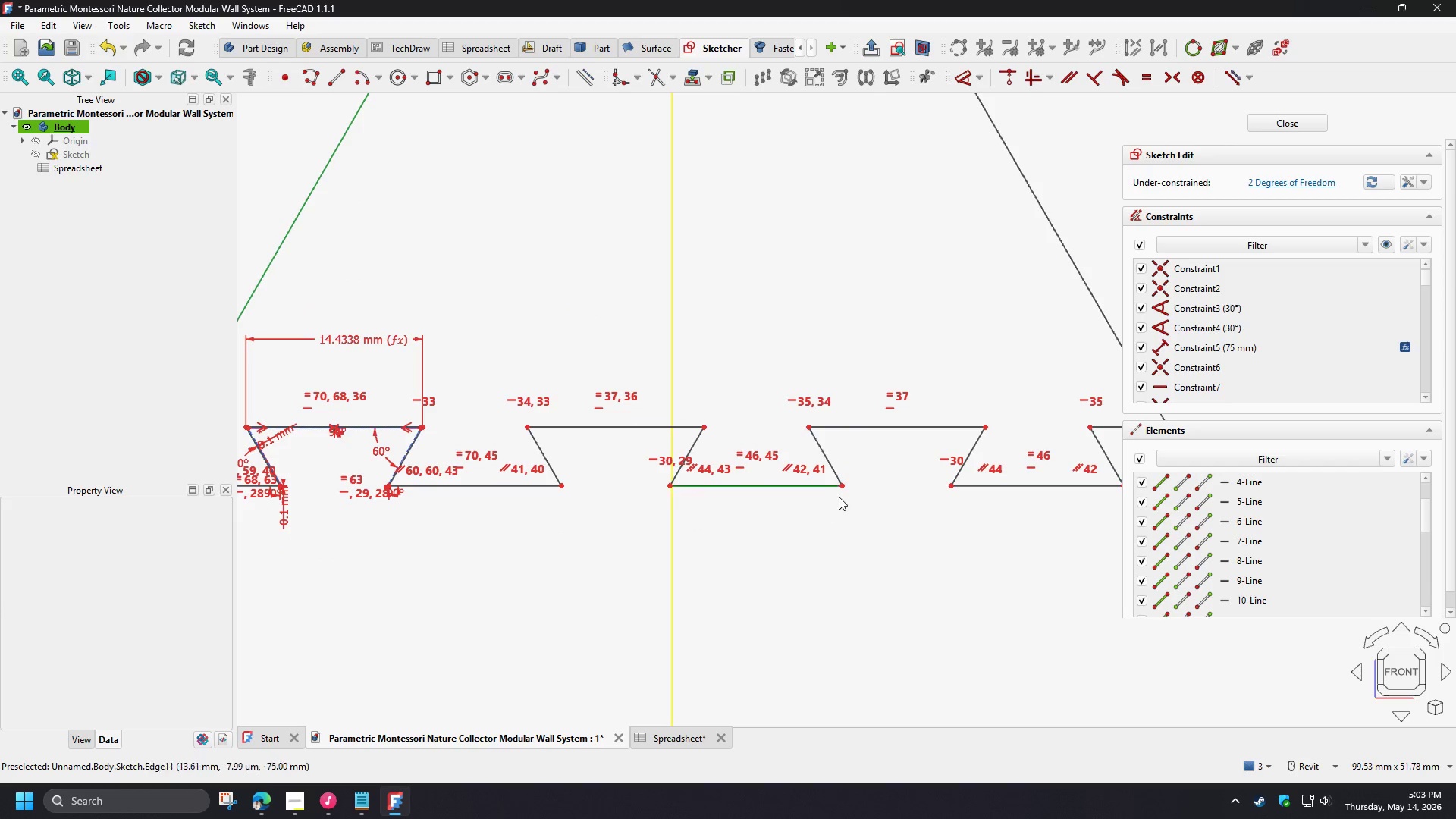 
left_click_drag(start_coordinate=[843, 487], to_coordinate=[795, 496])
 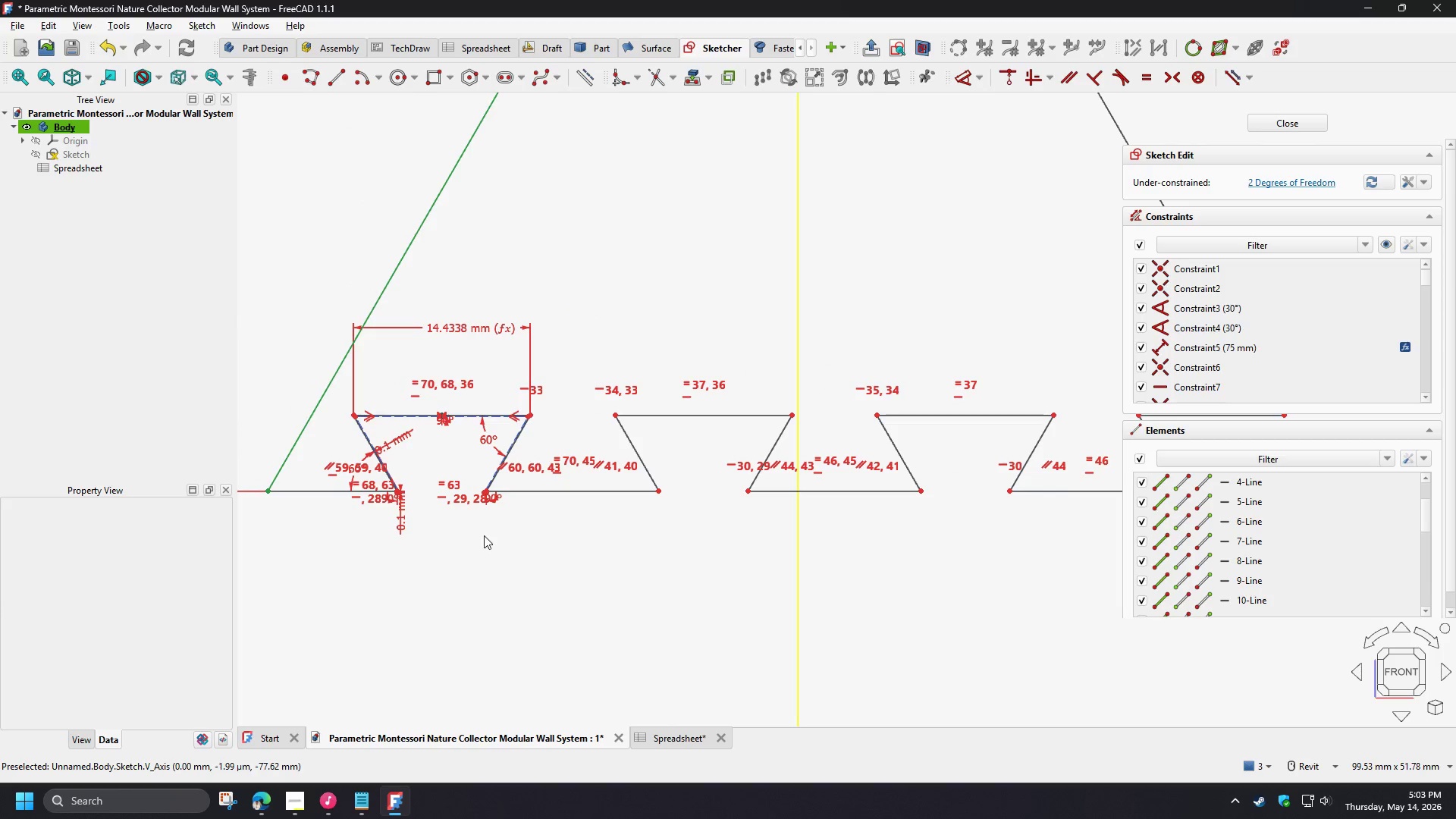 
scroll: coordinate [382, 395], scroll_direction: up, amount: 7.0
 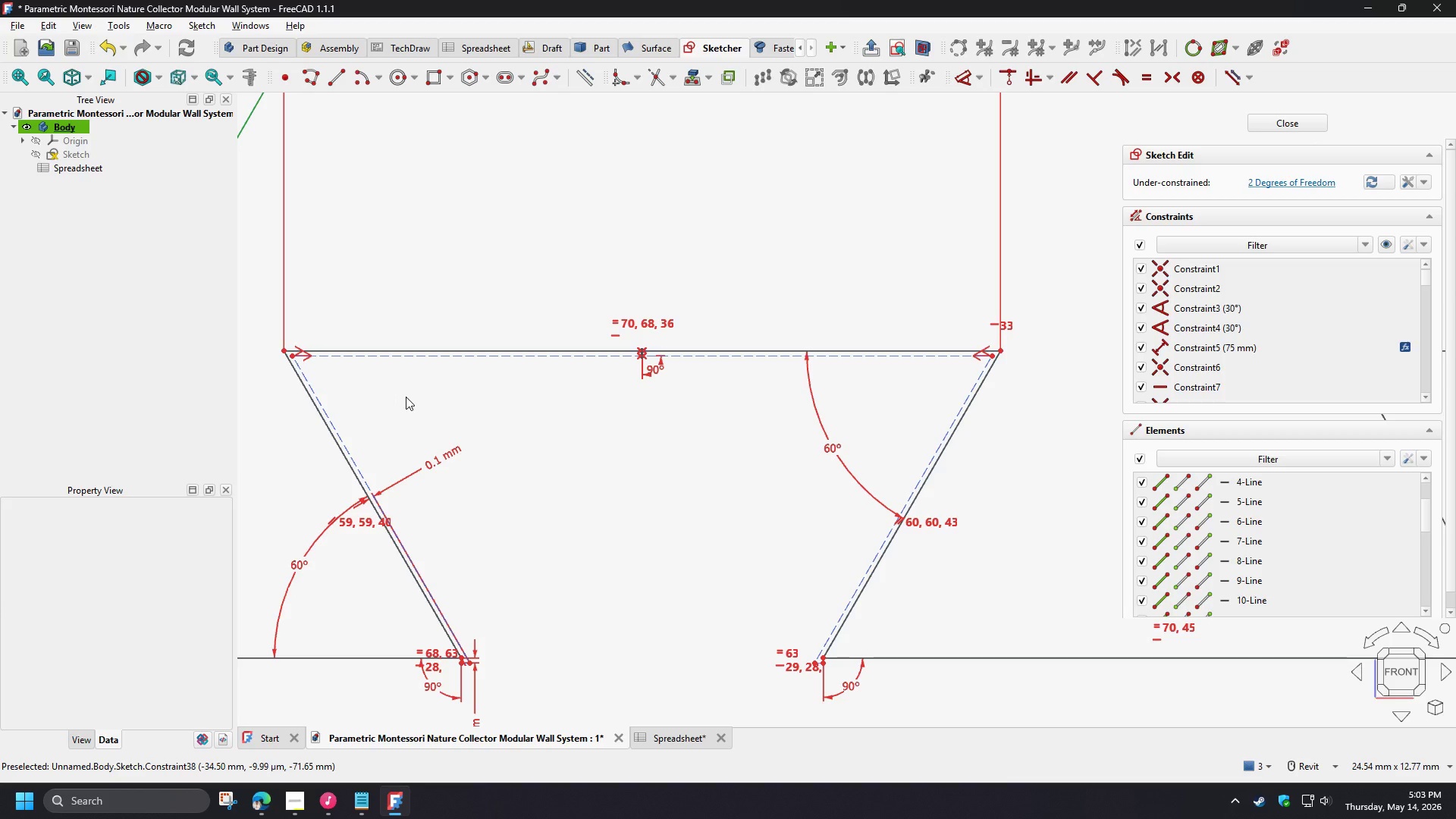 
scroll: coordinate [624, 500], scroll_direction: down, amount: 8.0
 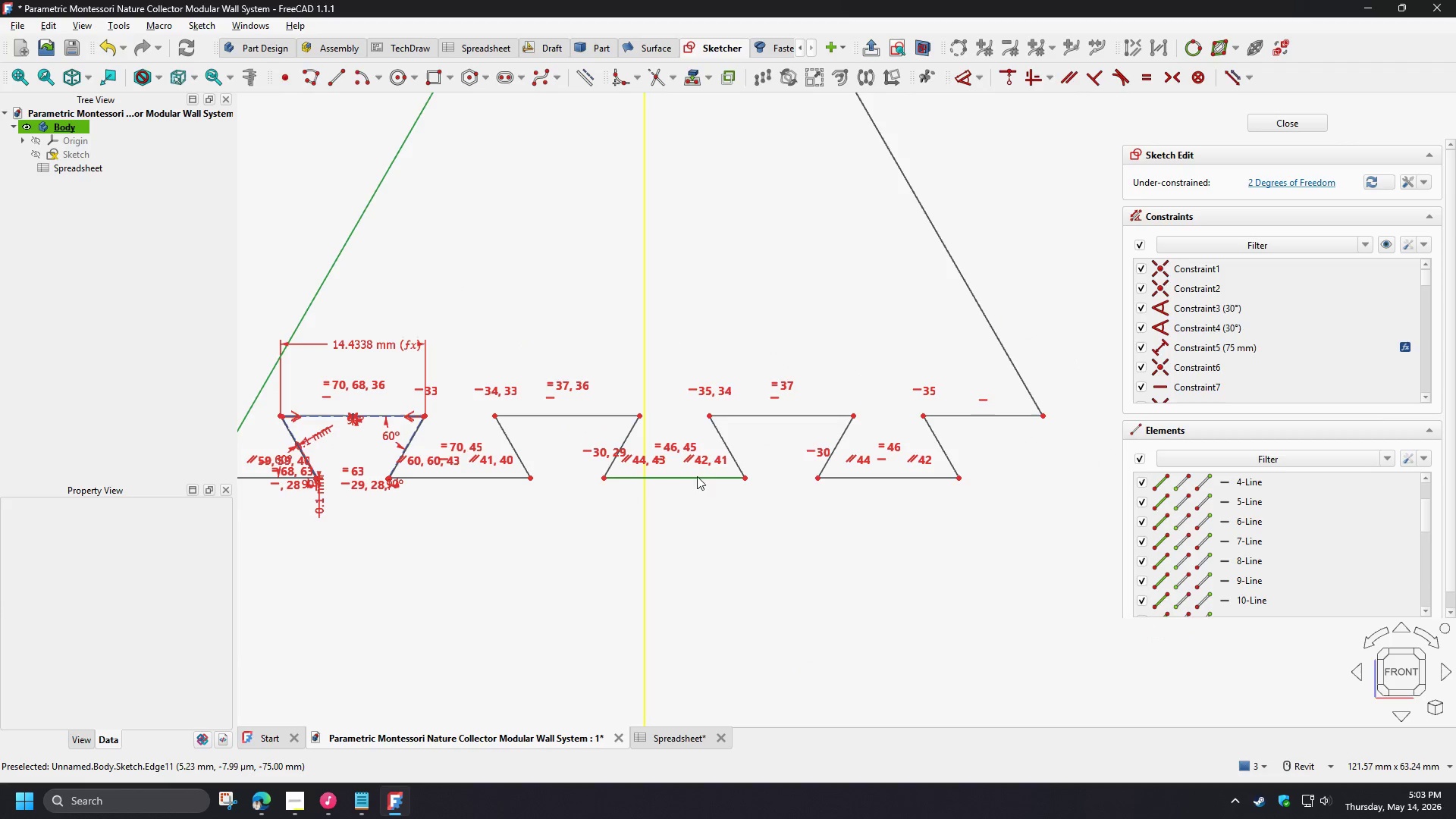 
left_click_drag(start_coordinate=[697, 476], to_coordinate=[711, 538])
 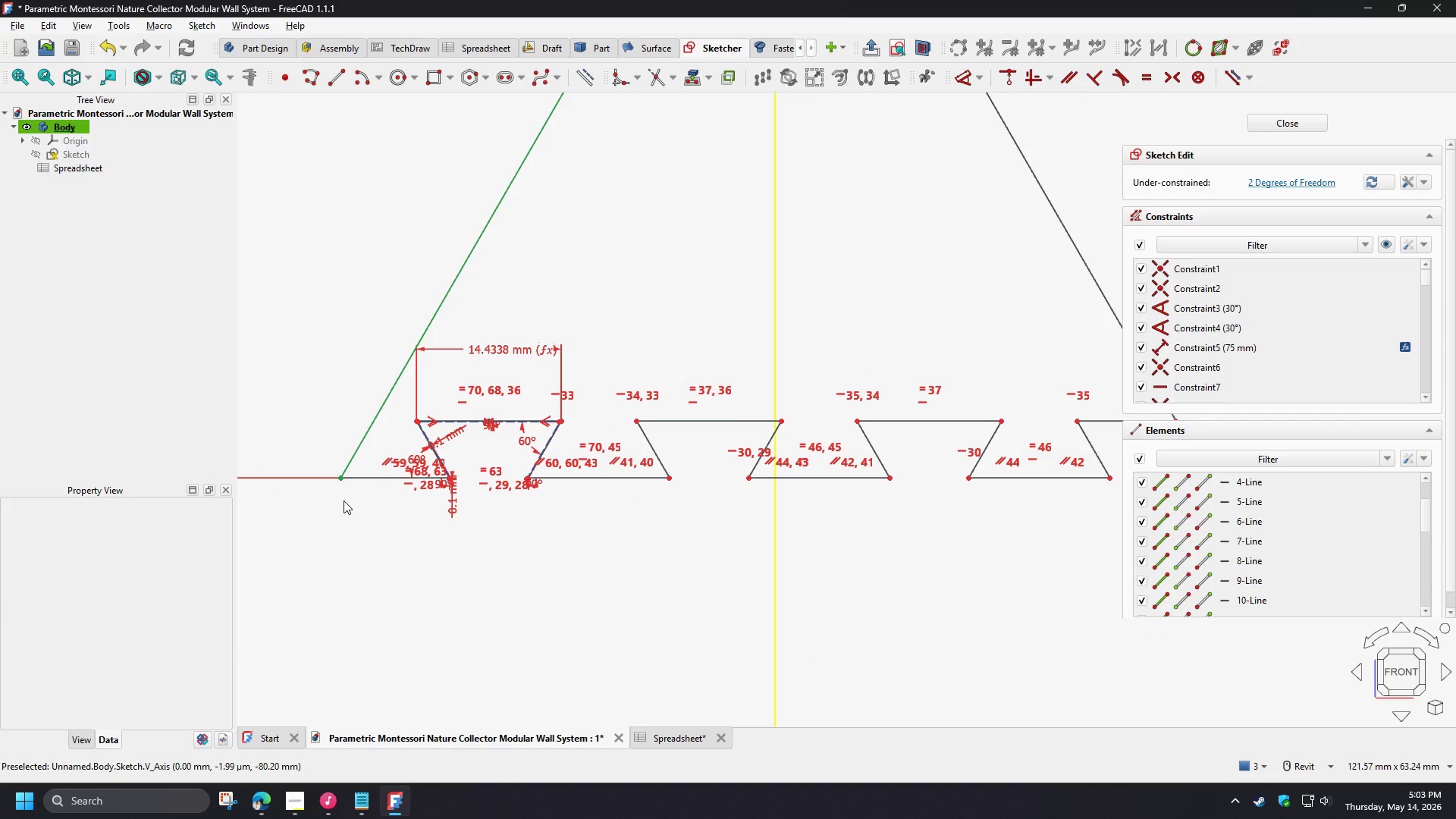 
scroll: coordinate [794, 386], scroll_direction: up, amount: 13.0
 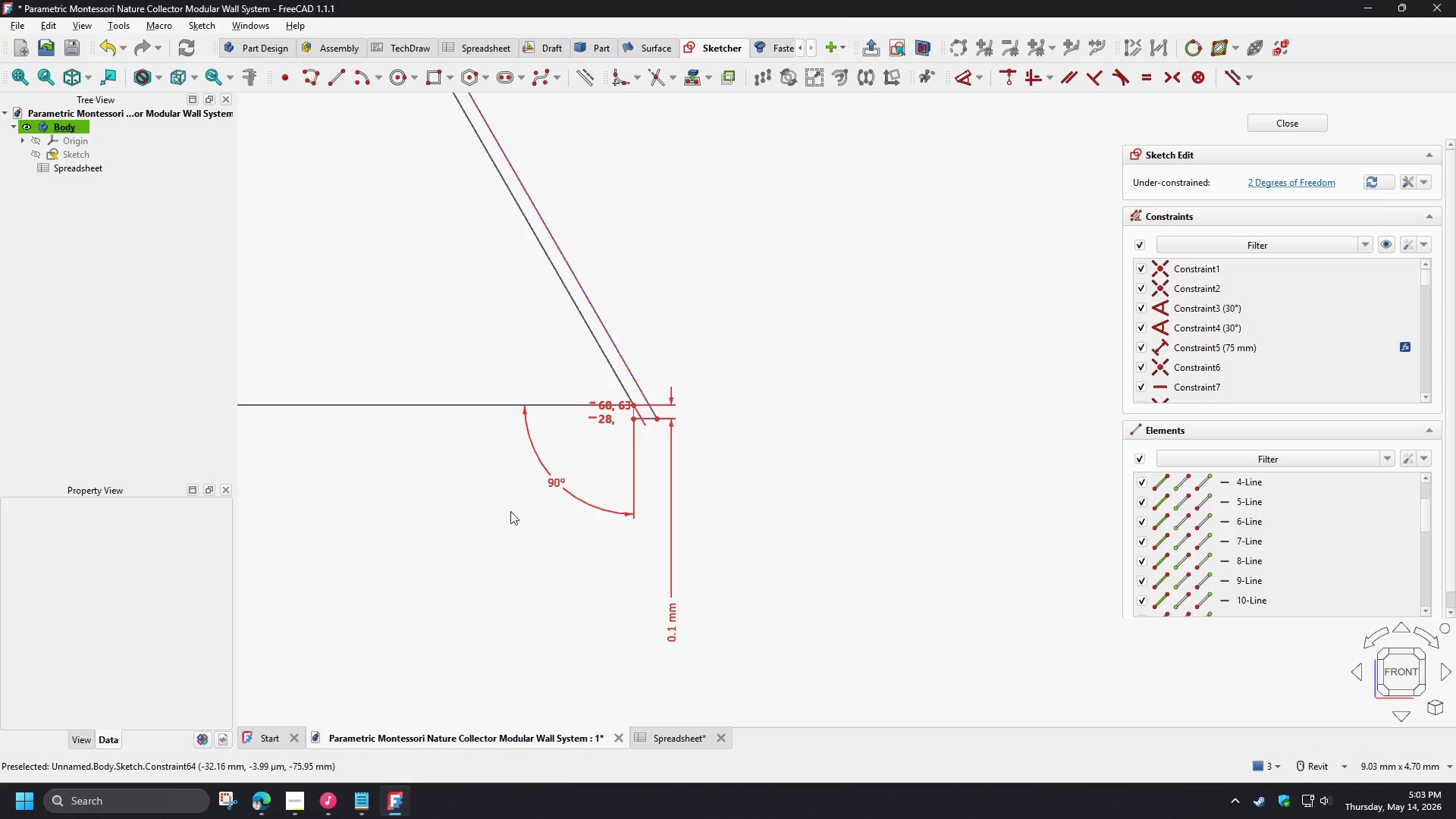 
scroll: coordinate [493, 553], scroll_direction: down, amount: 14.0
 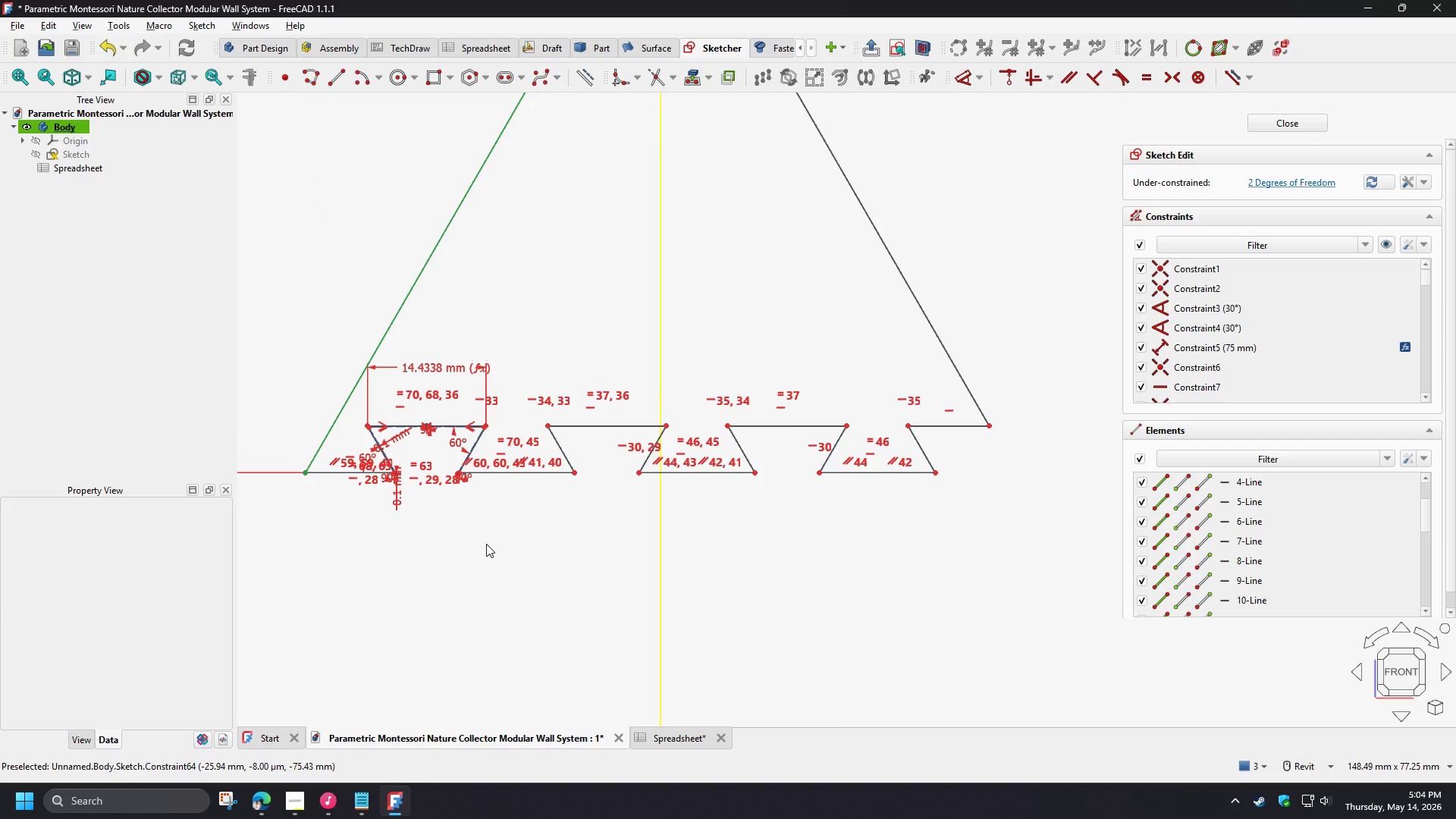 
wait(32.12)
 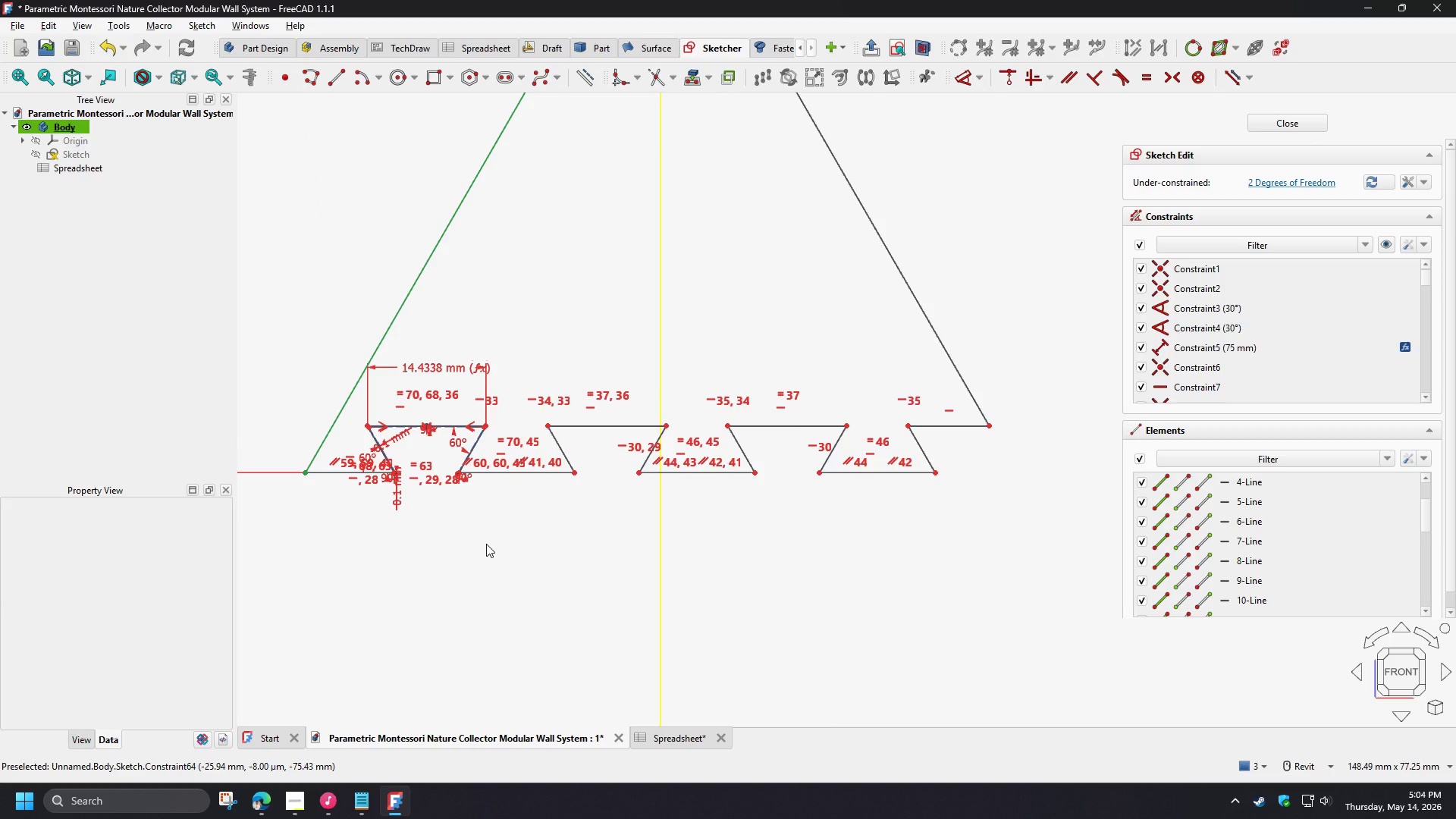 
scroll: coordinate [597, 430], scroll_direction: up, amount: 4.0
 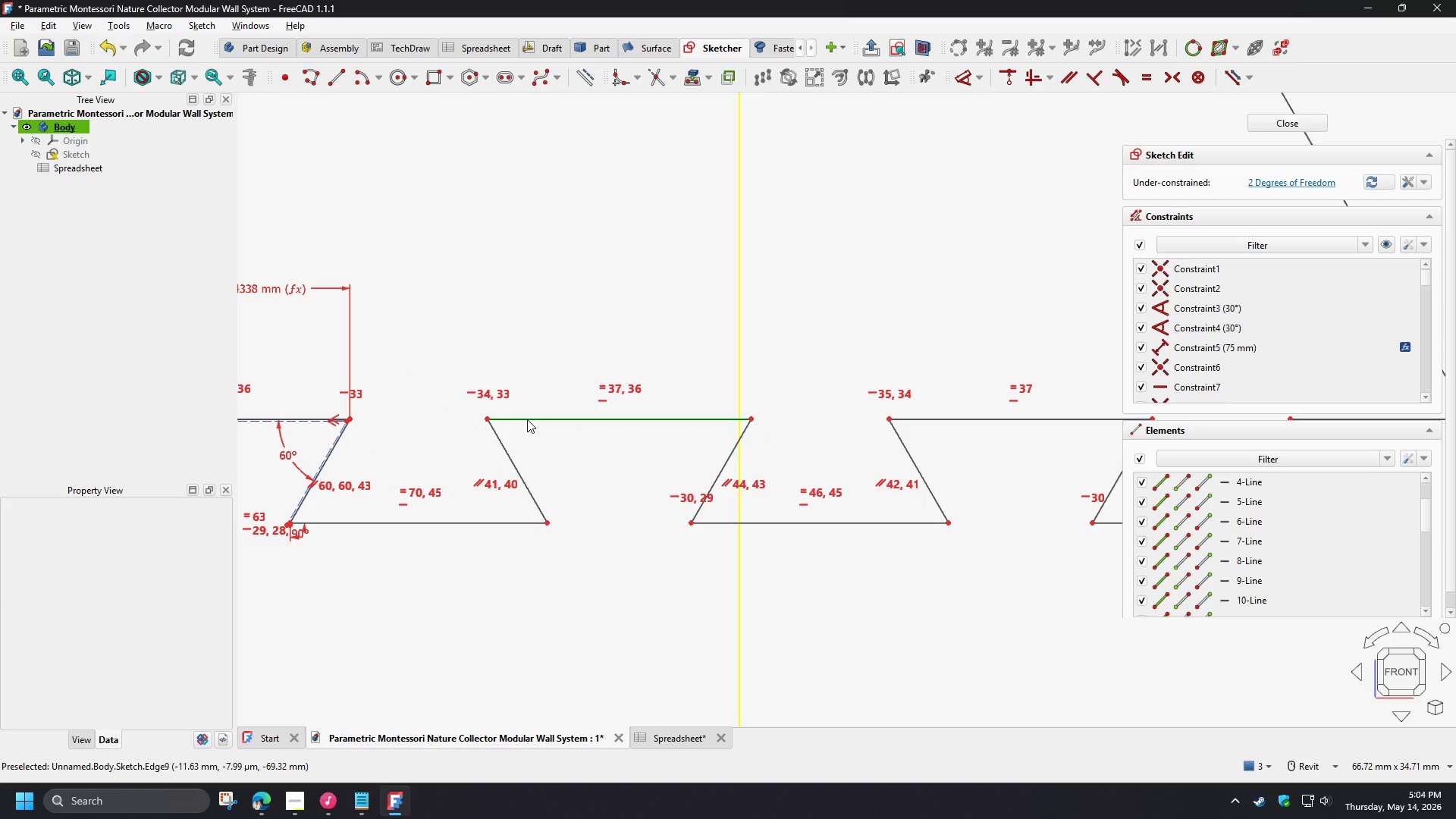 
left_click([527, 419])
 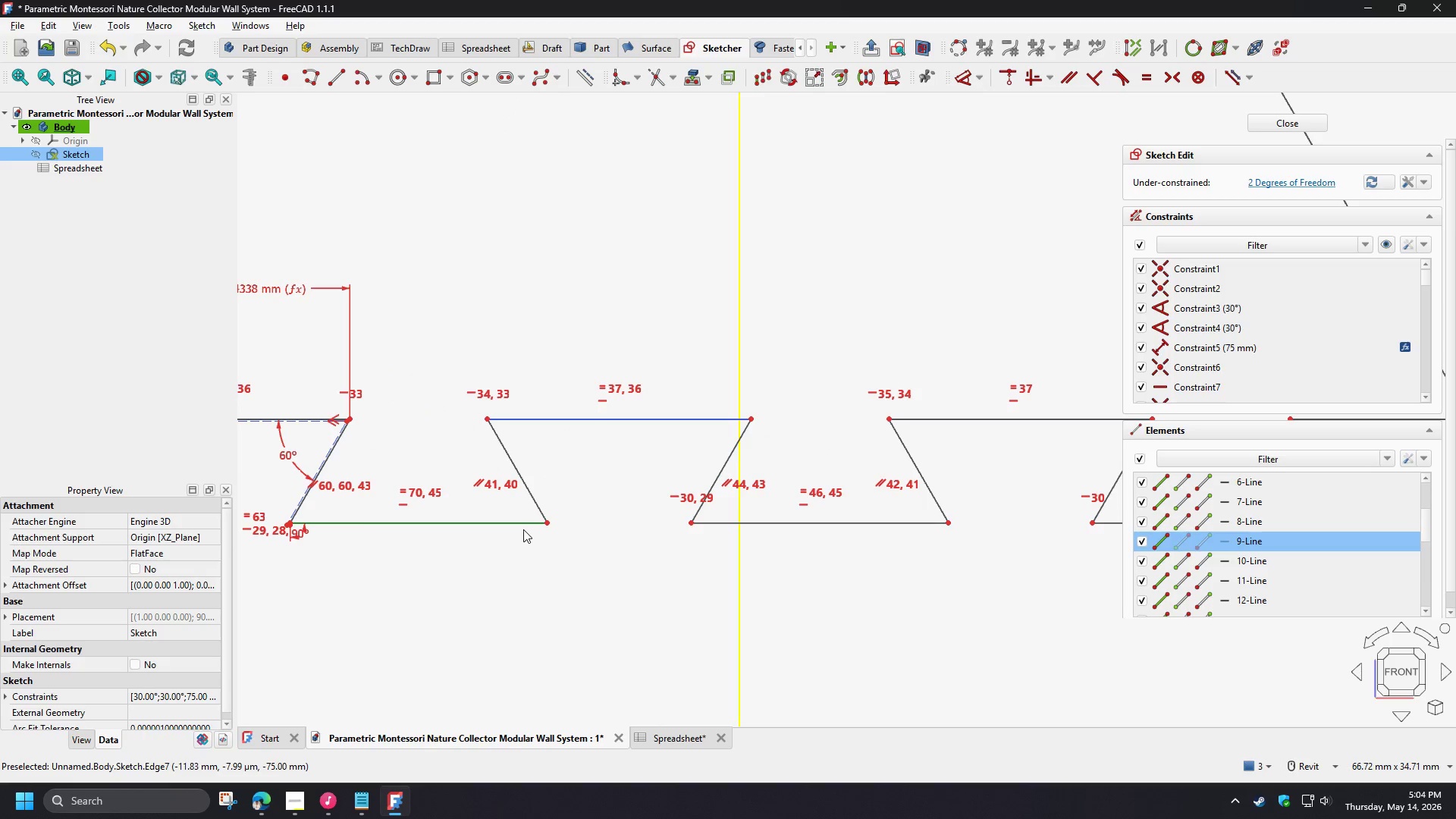 
left_click([522, 523])
 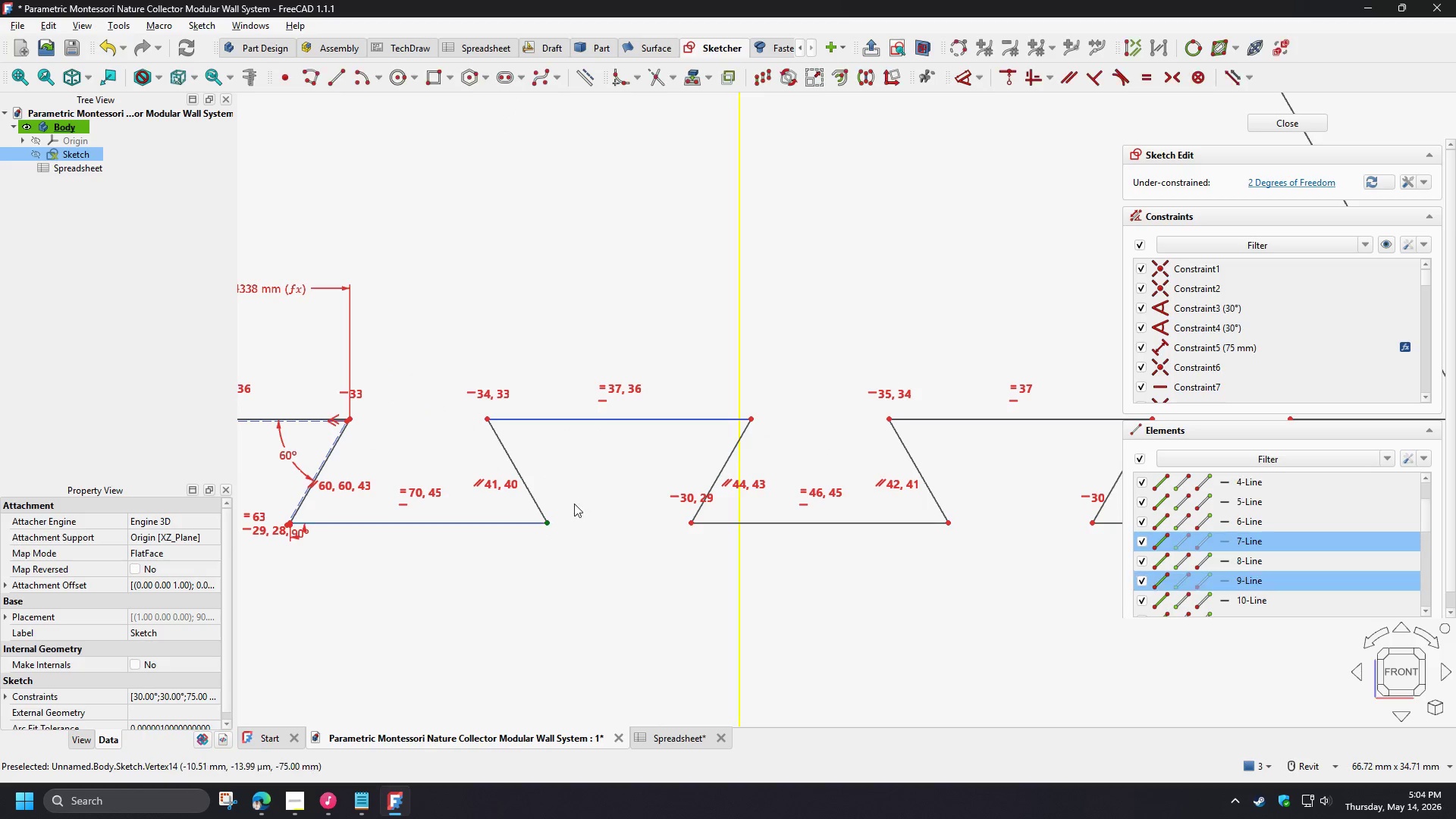 
key(D)
 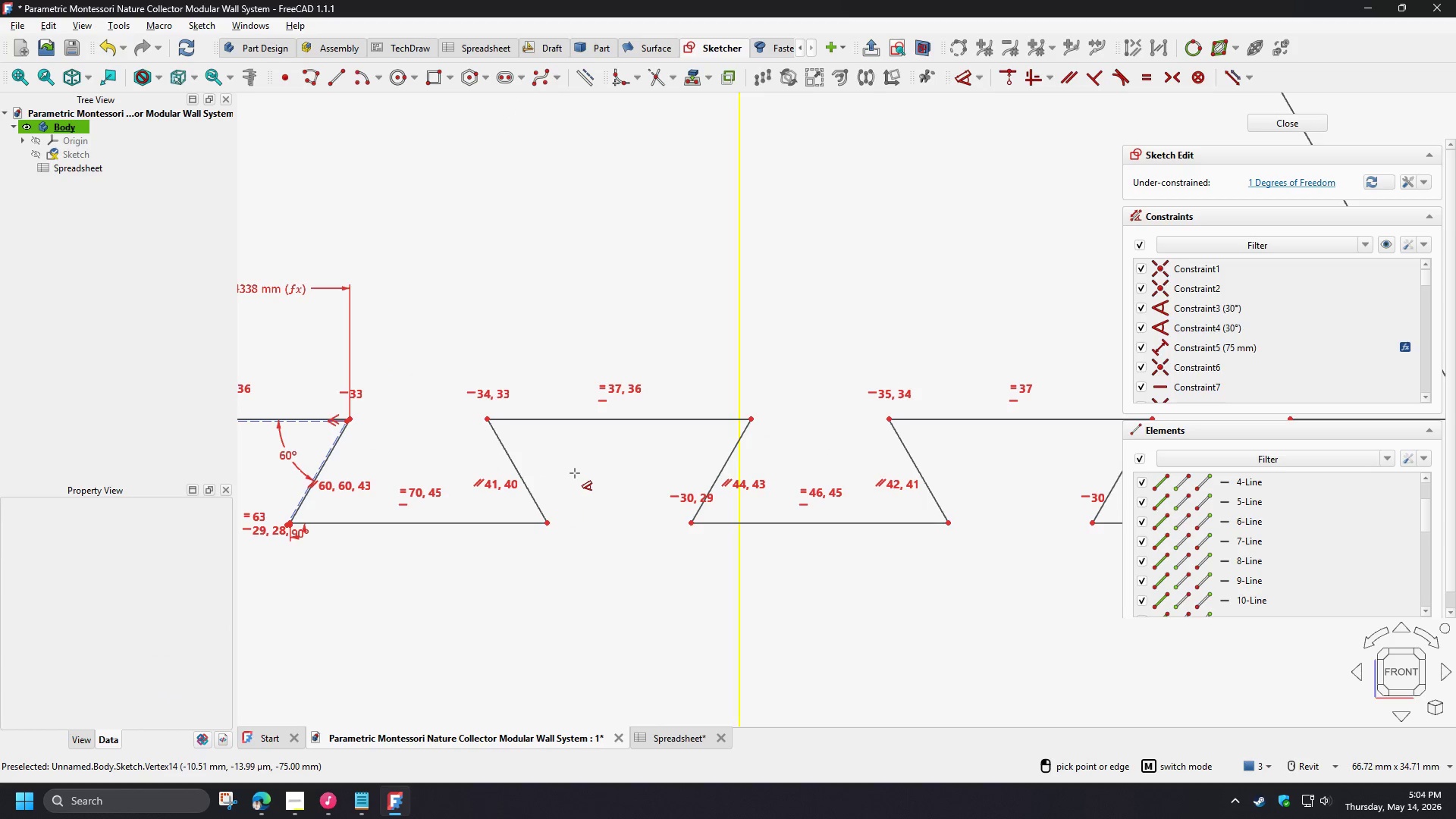 
right_click([559, 441])
 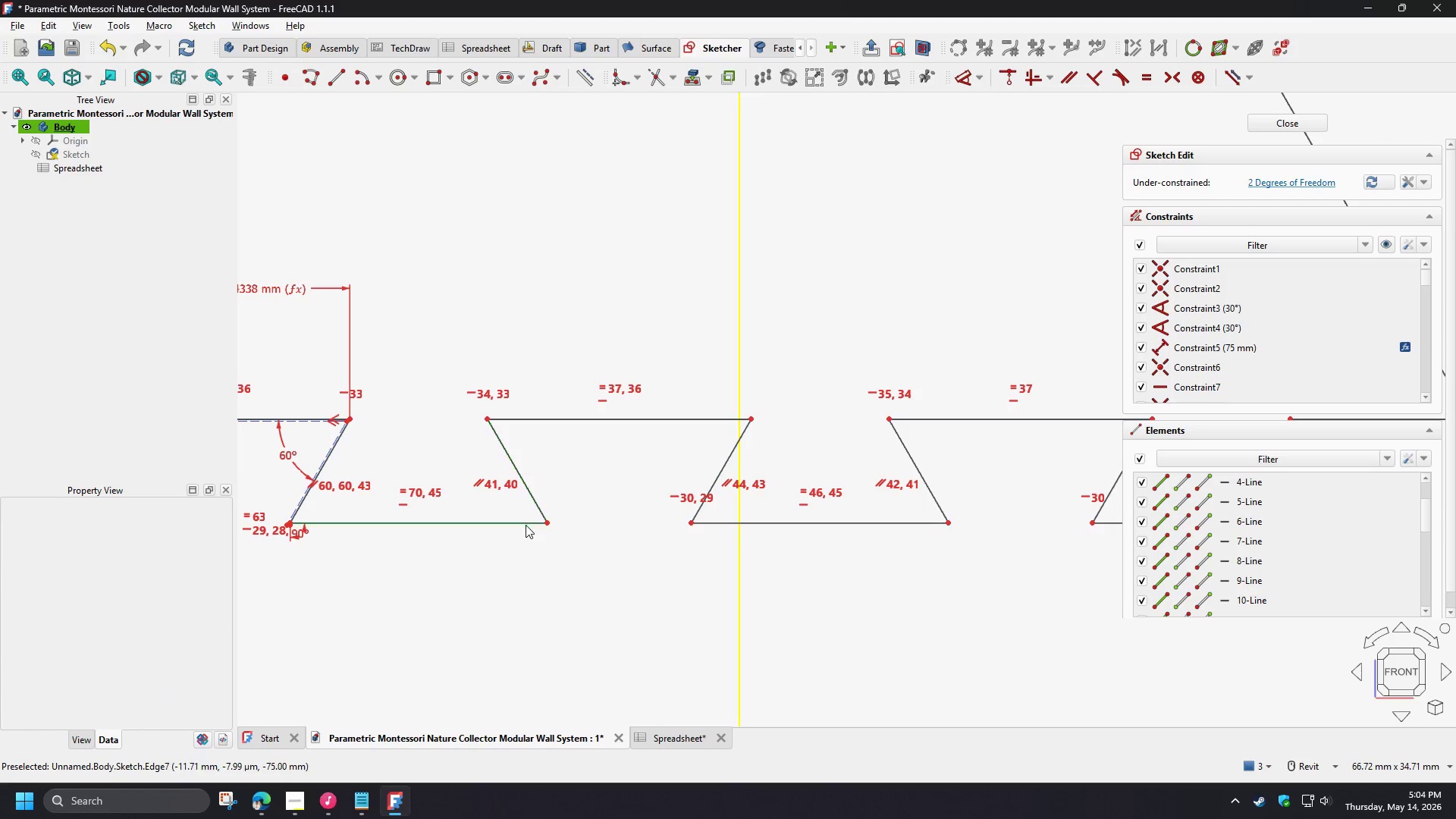 
left_click([523, 524])
 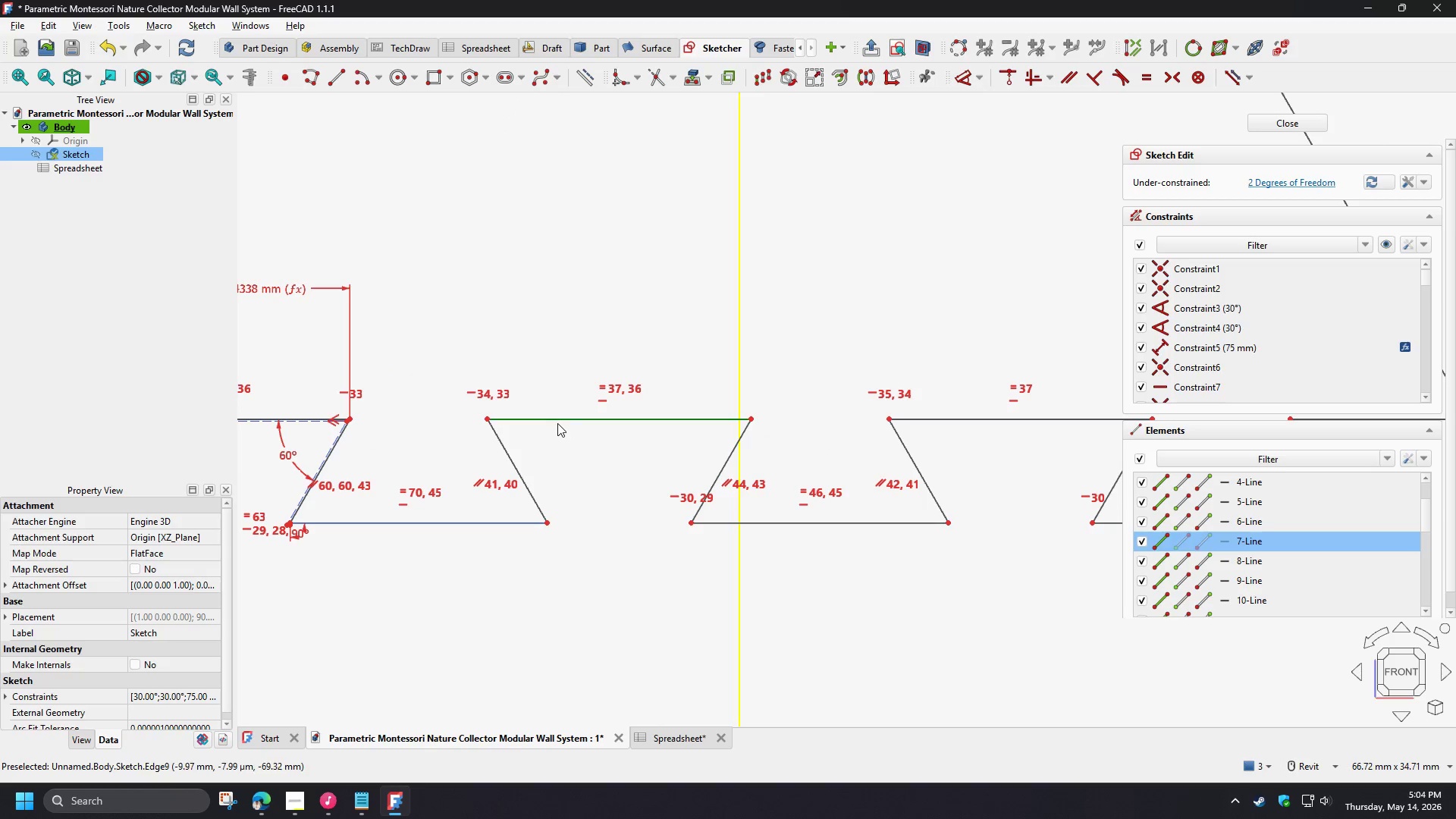 
left_click([557, 422])
 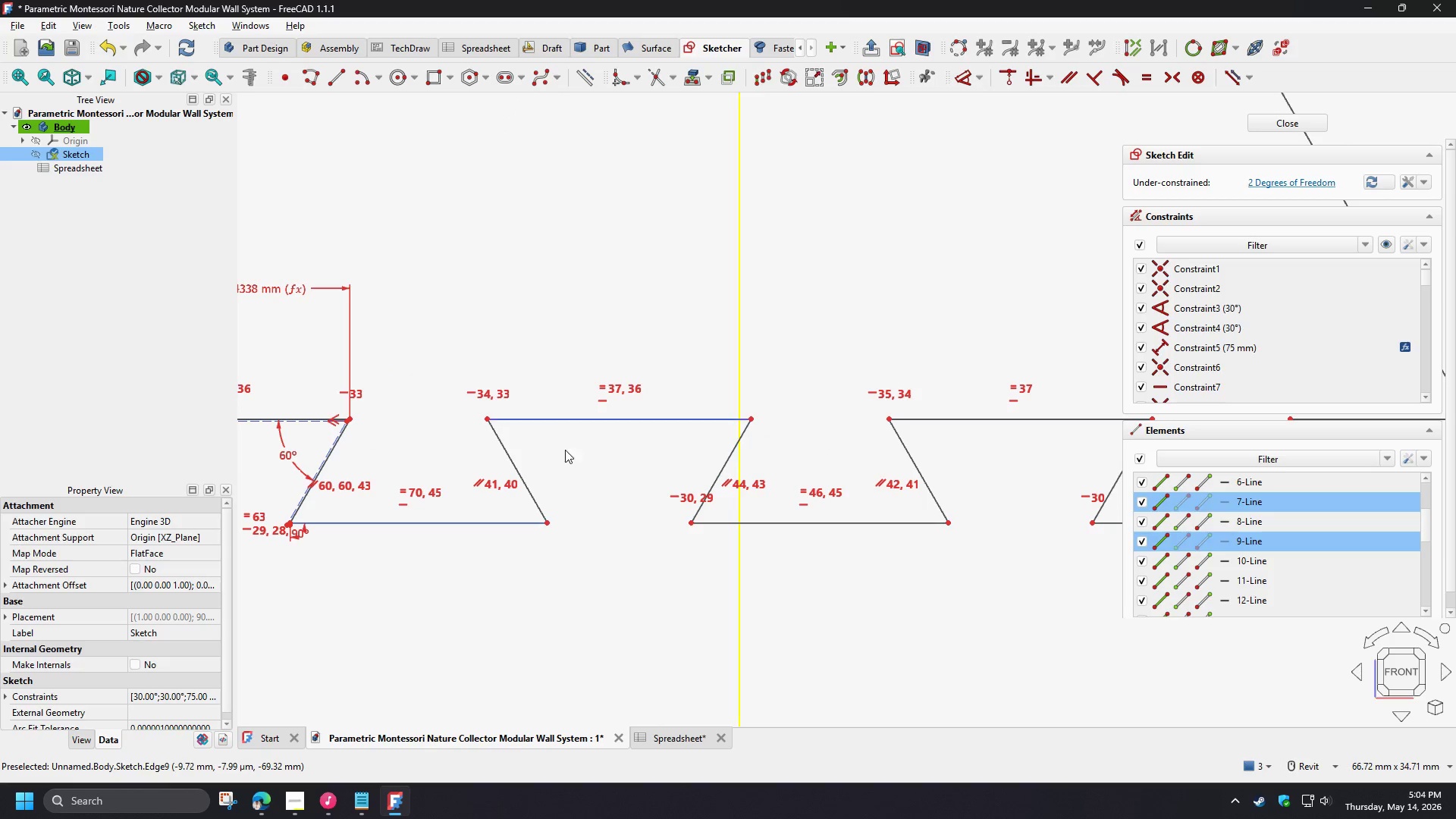 
key(D)
 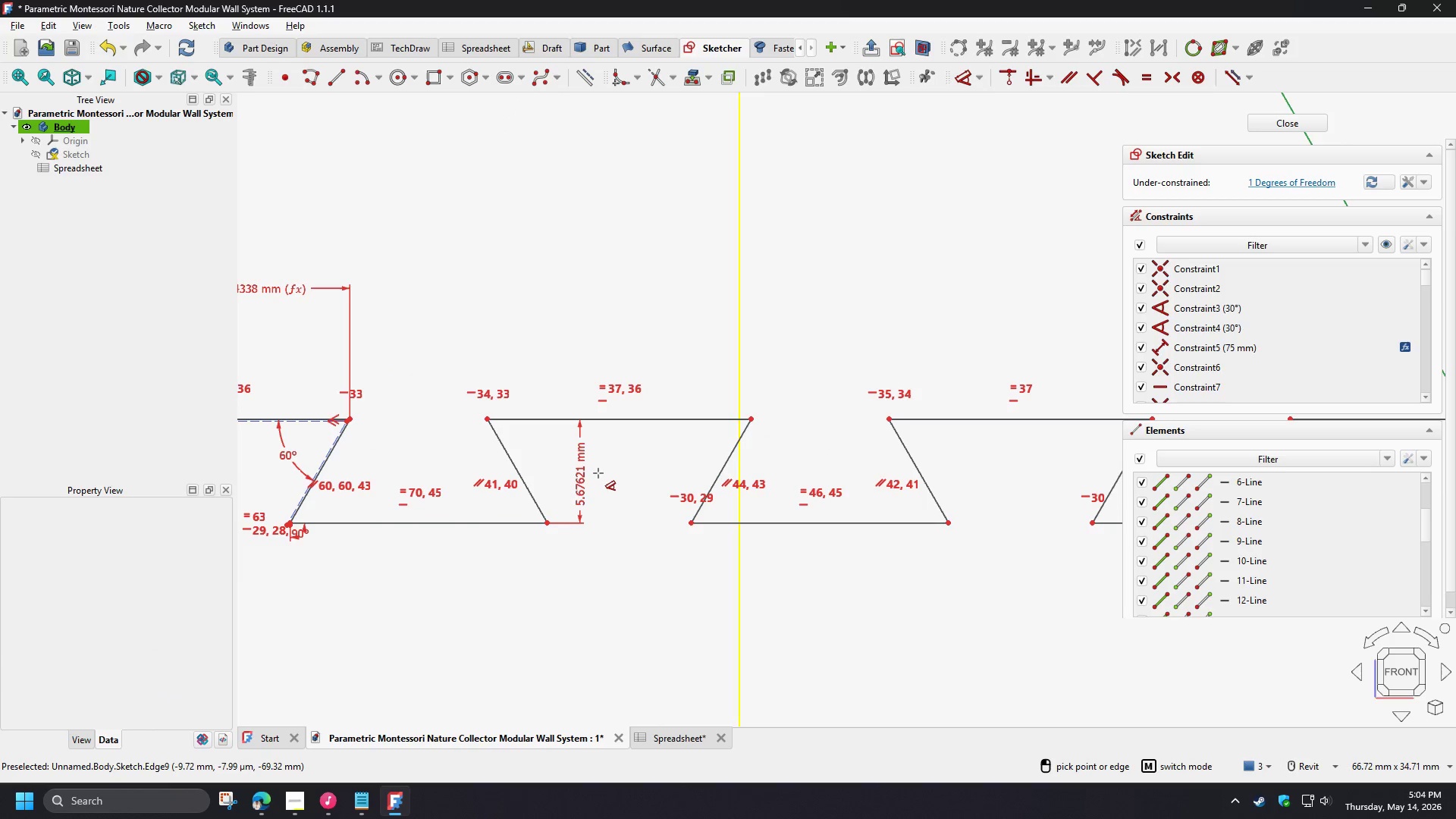 
left_click([598, 473])
 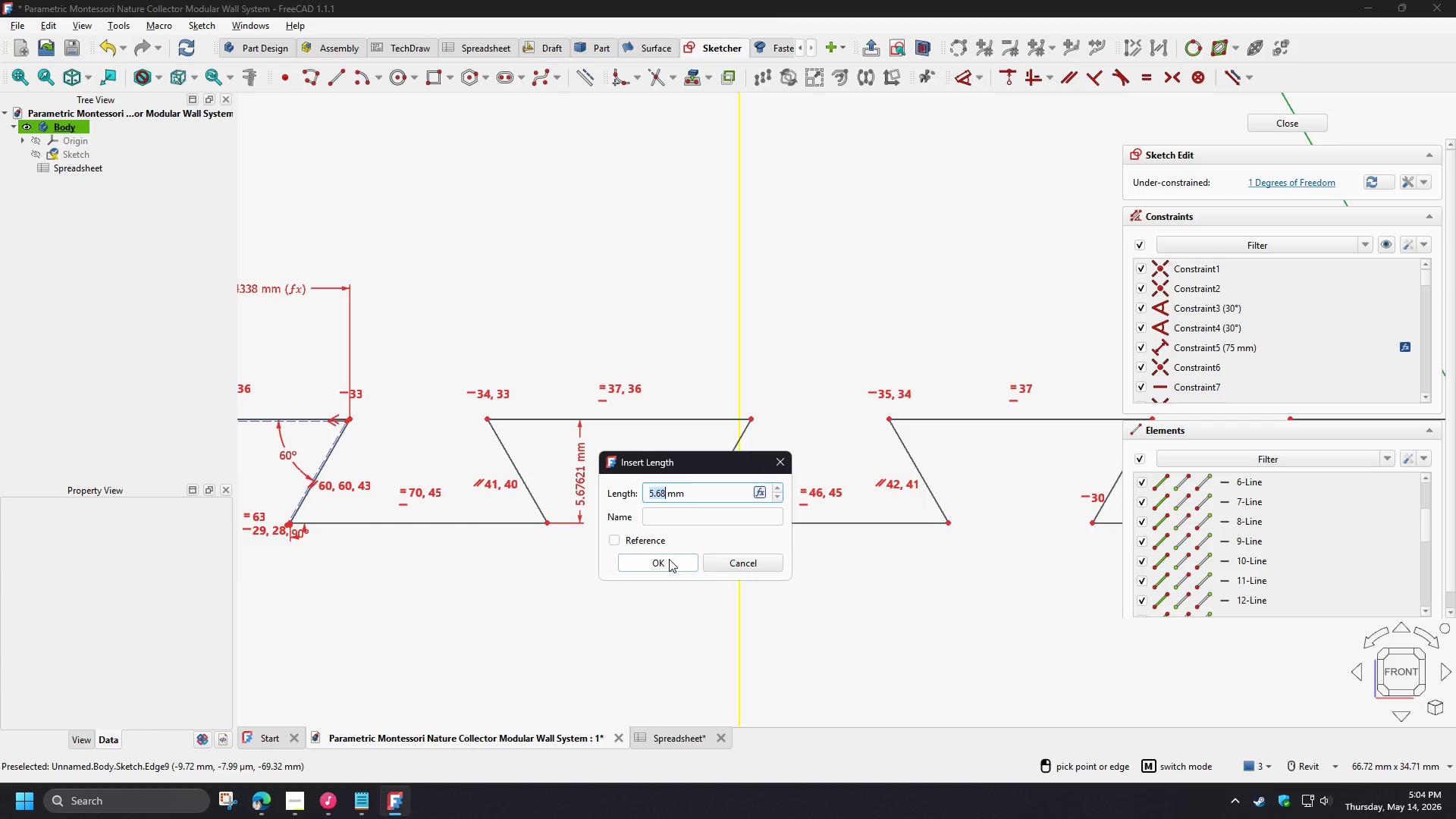 
key(Numpad1)
 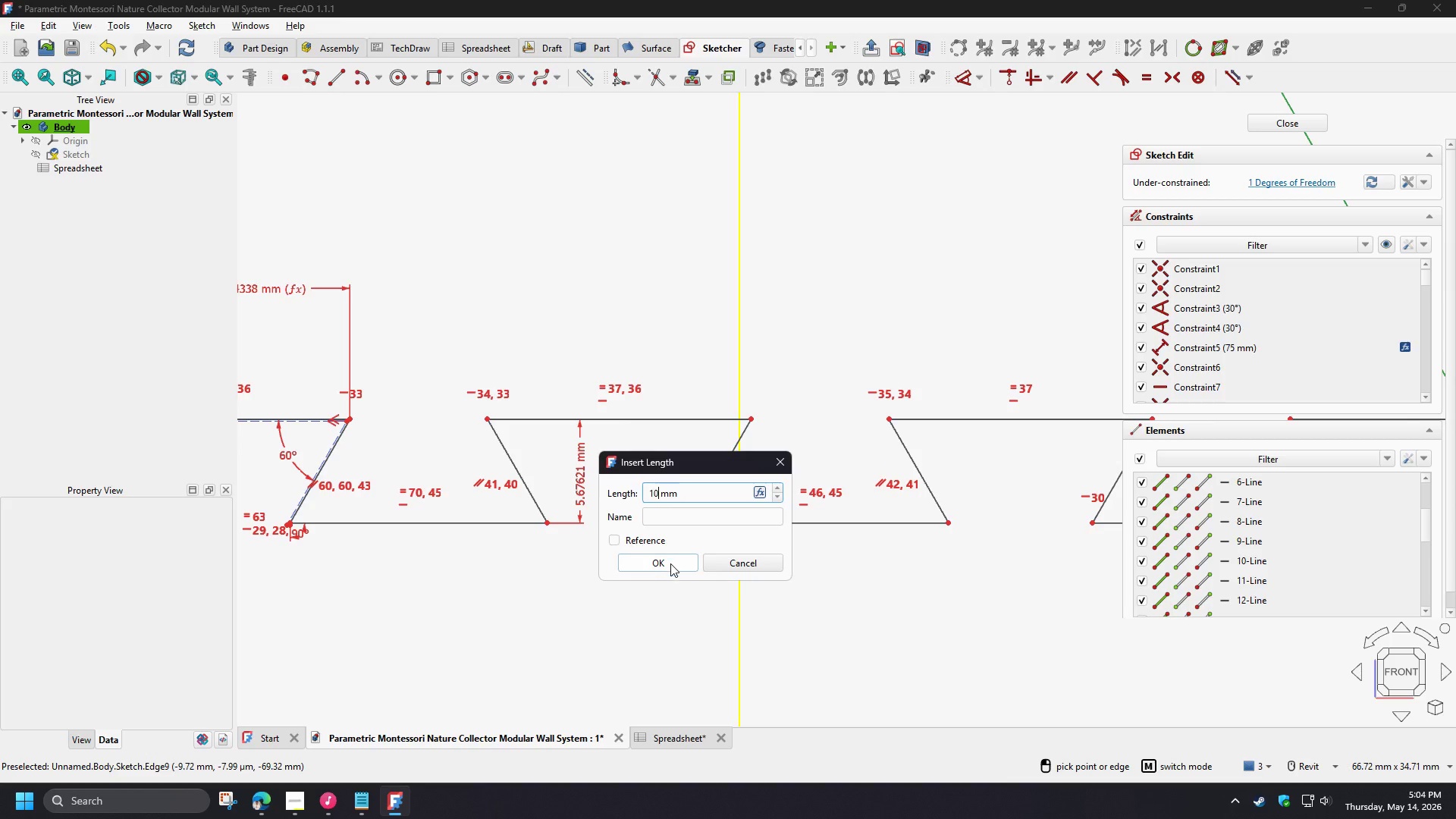 
key(Numpad0)
 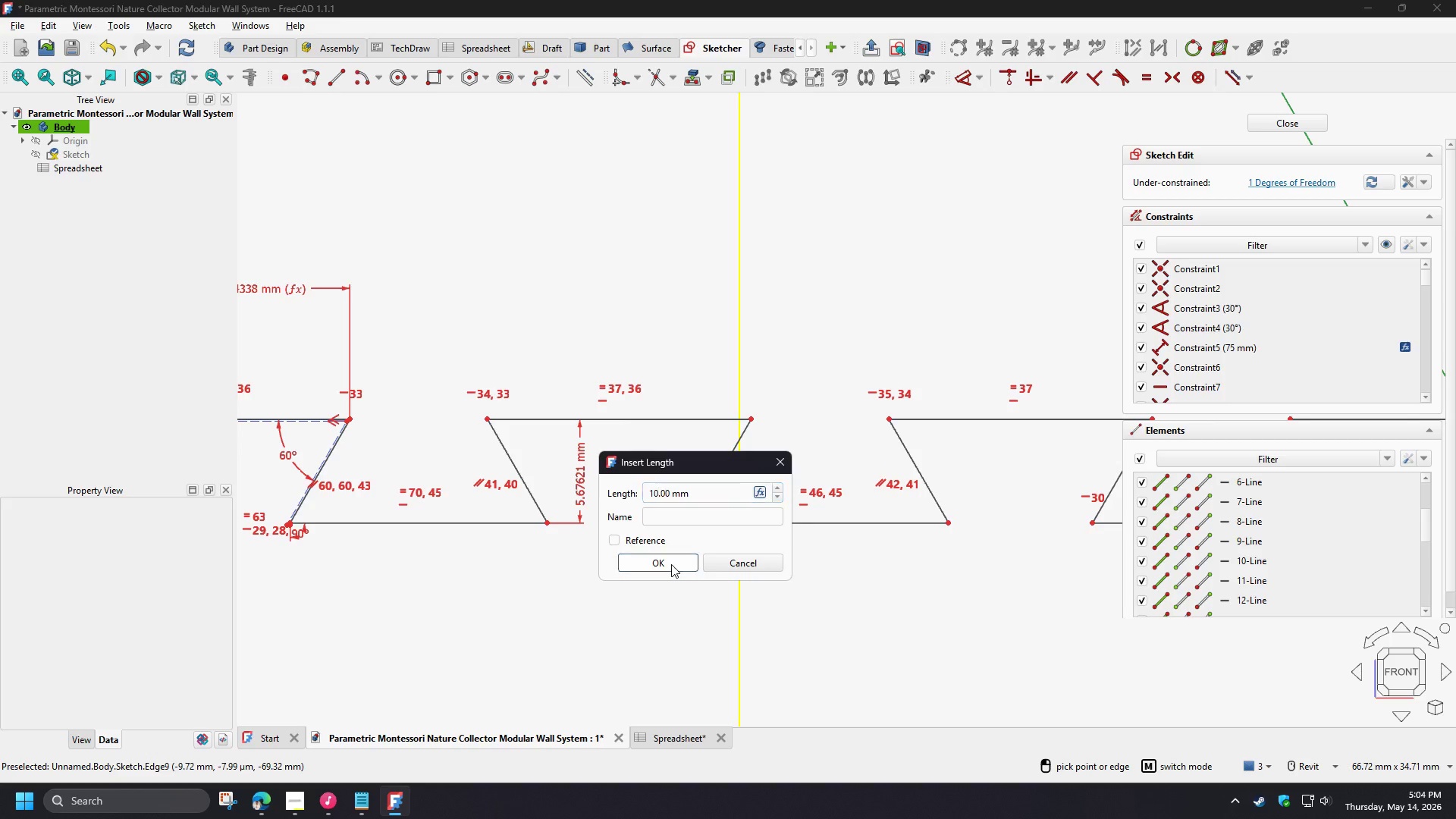 
left_click([671, 564])
 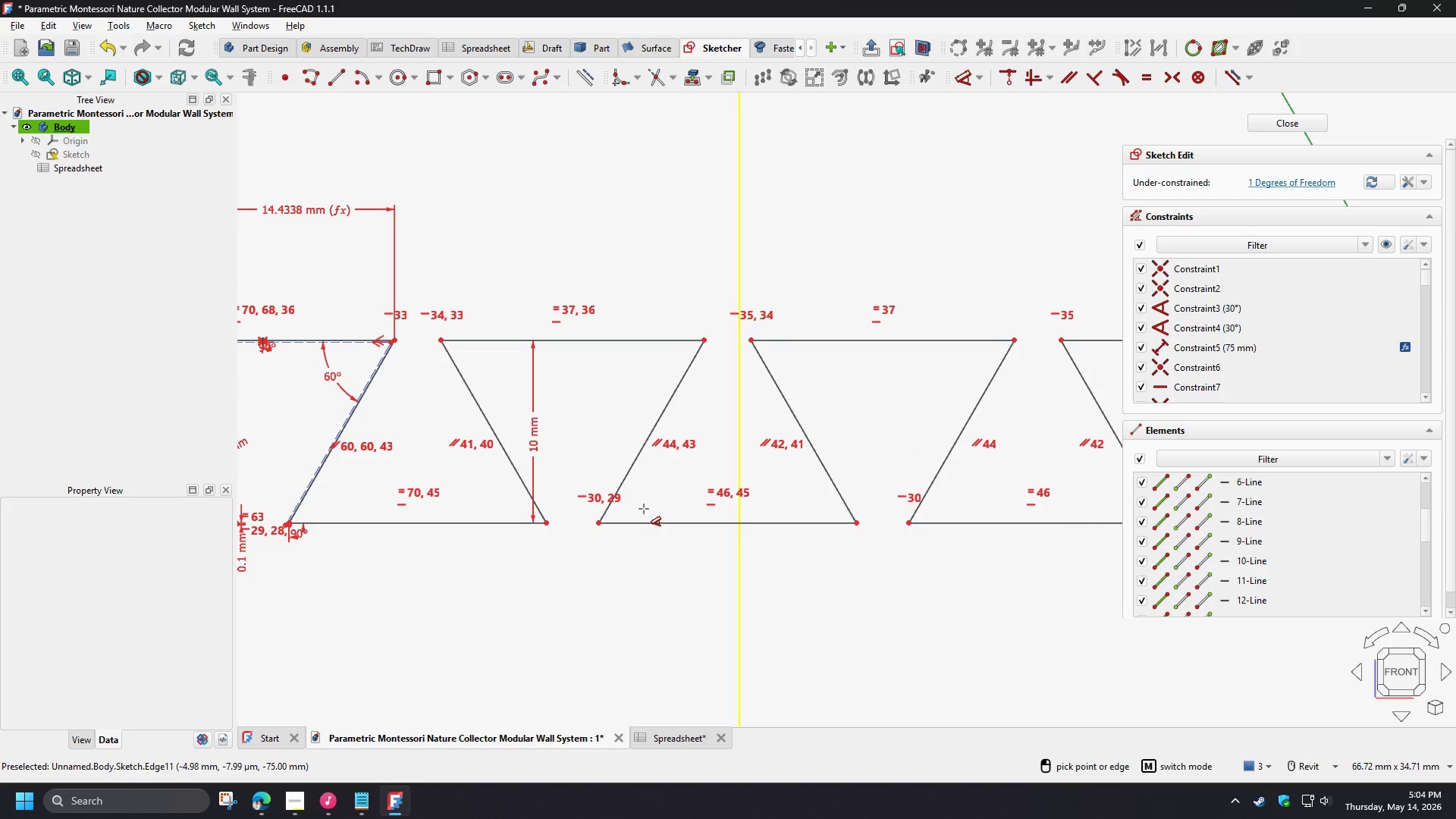 
scroll: coordinate [649, 511], scroll_direction: down, amount: 3.0
 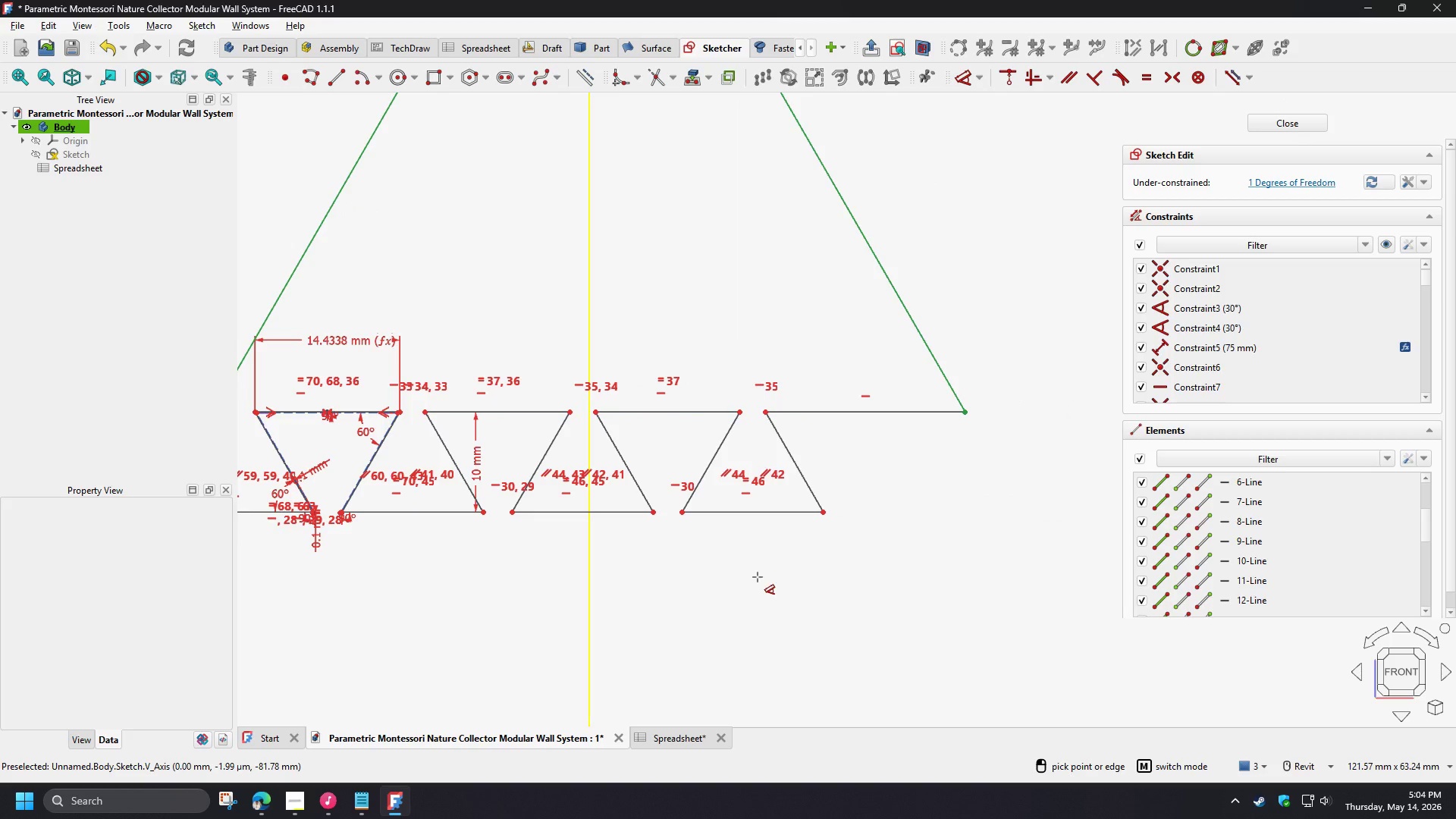 
right_click([495, 444])
 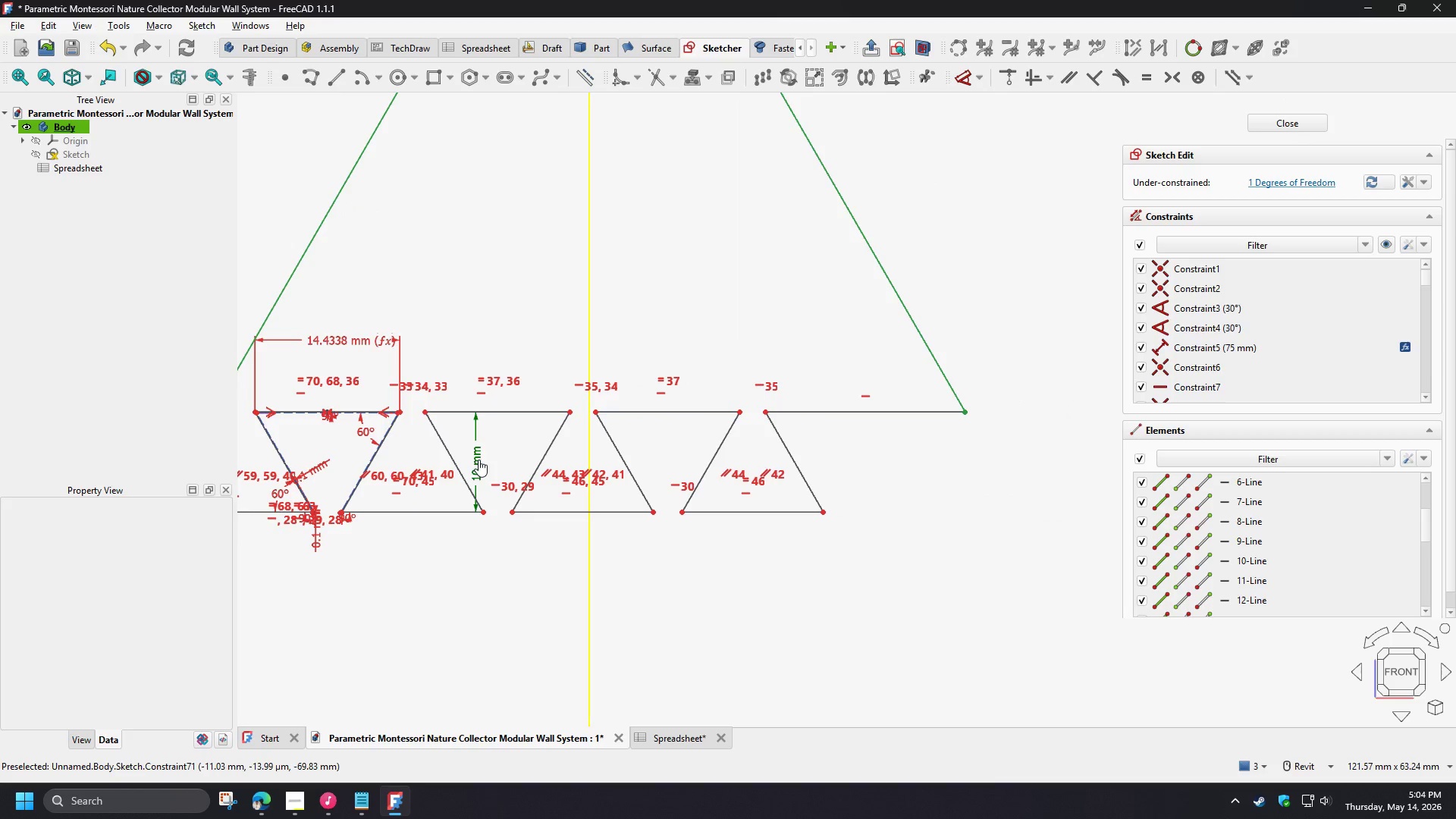 
double_click([479, 460])
 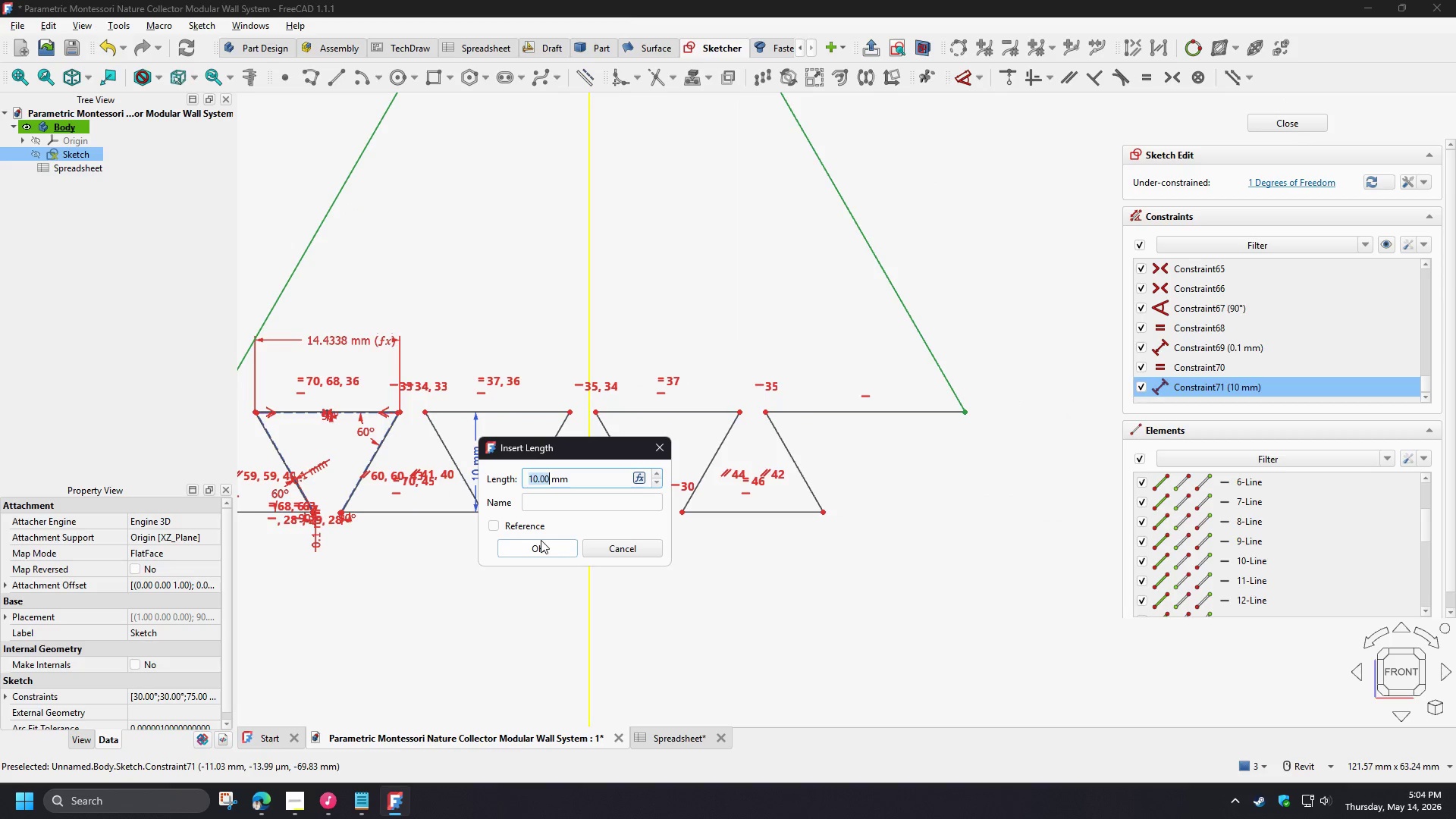 
key(5)
 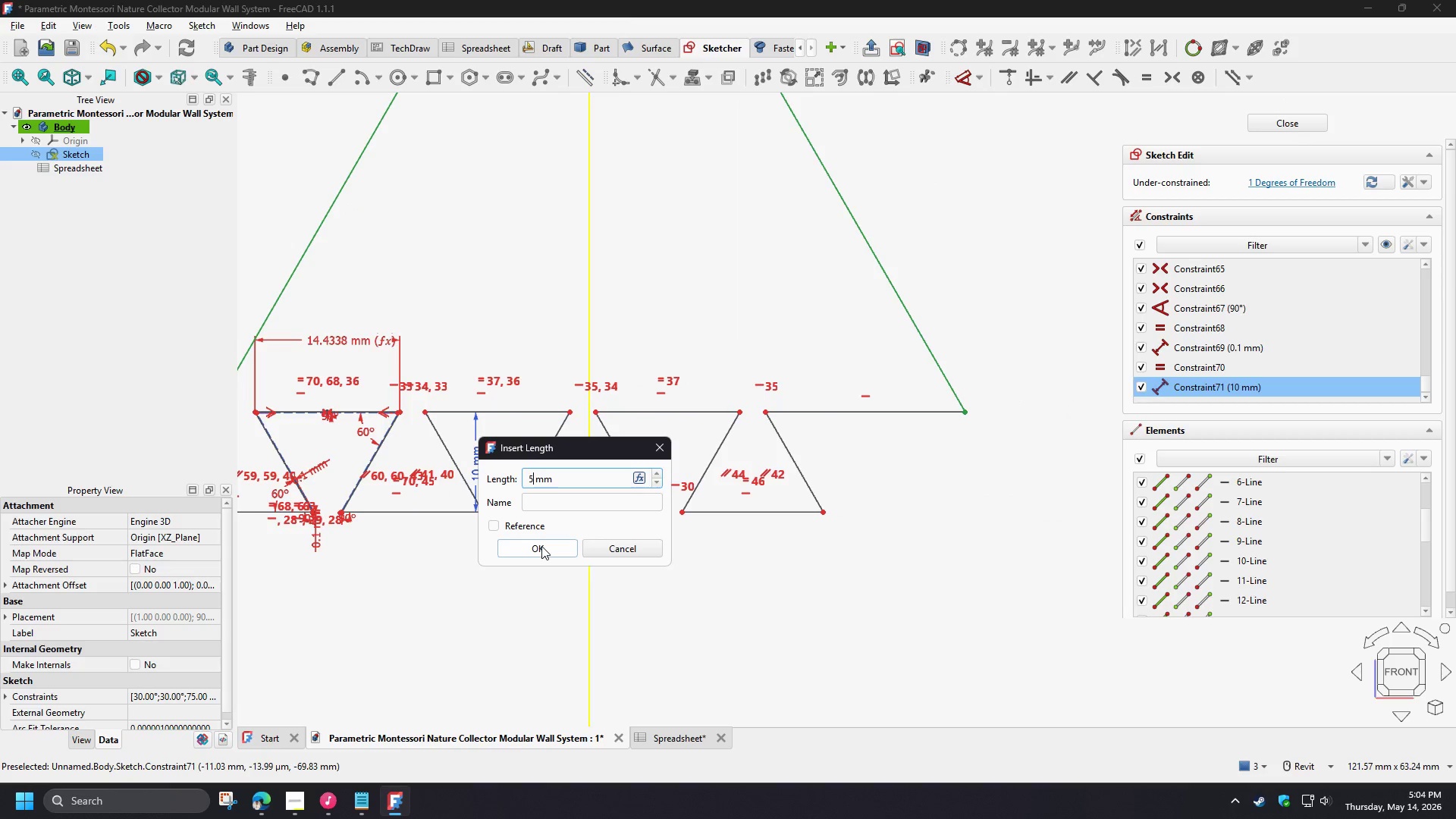 
left_click([541, 546])
 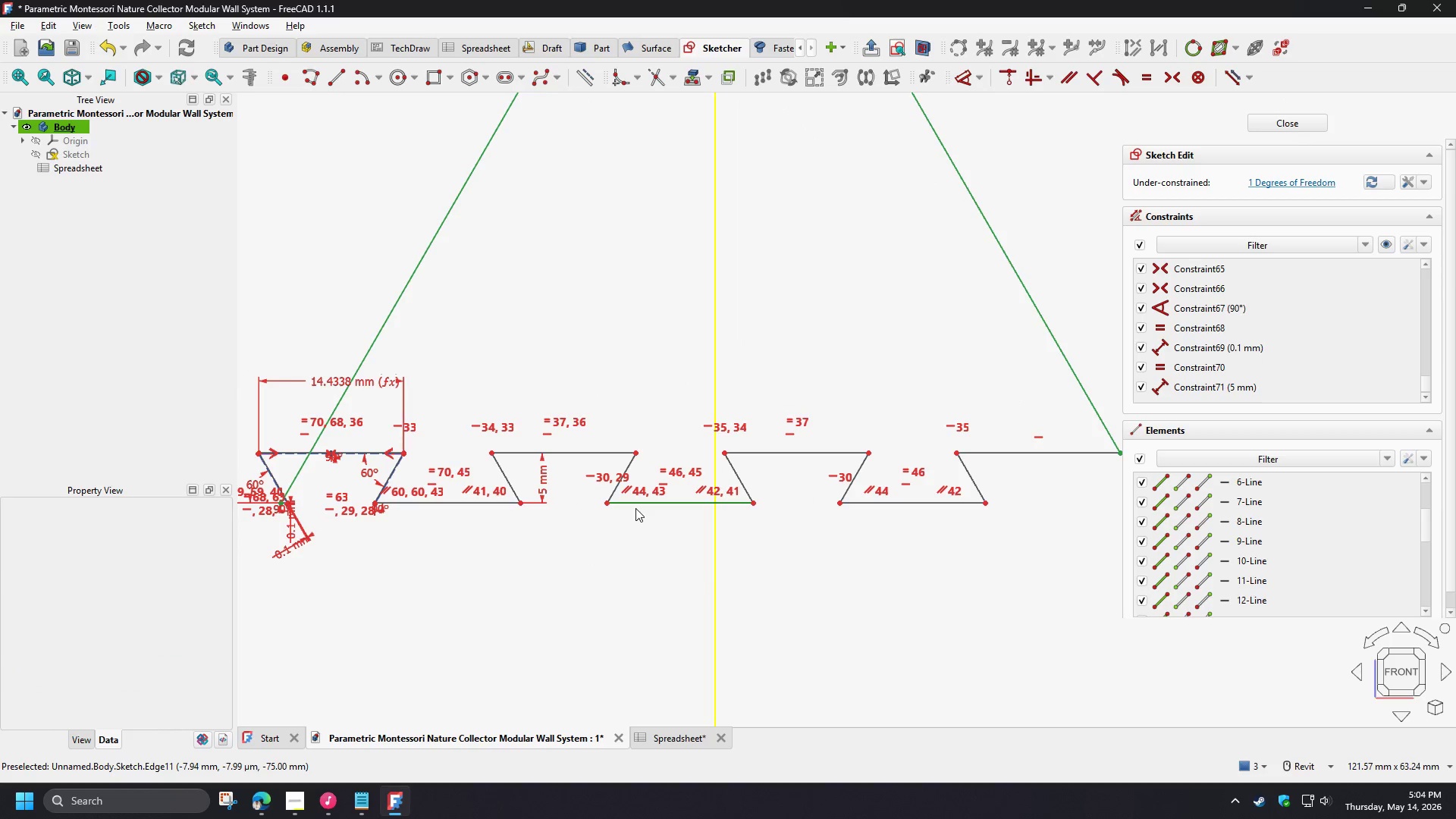 
left_click_drag(start_coordinate=[645, 502], to_coordinate=[734, 507])
 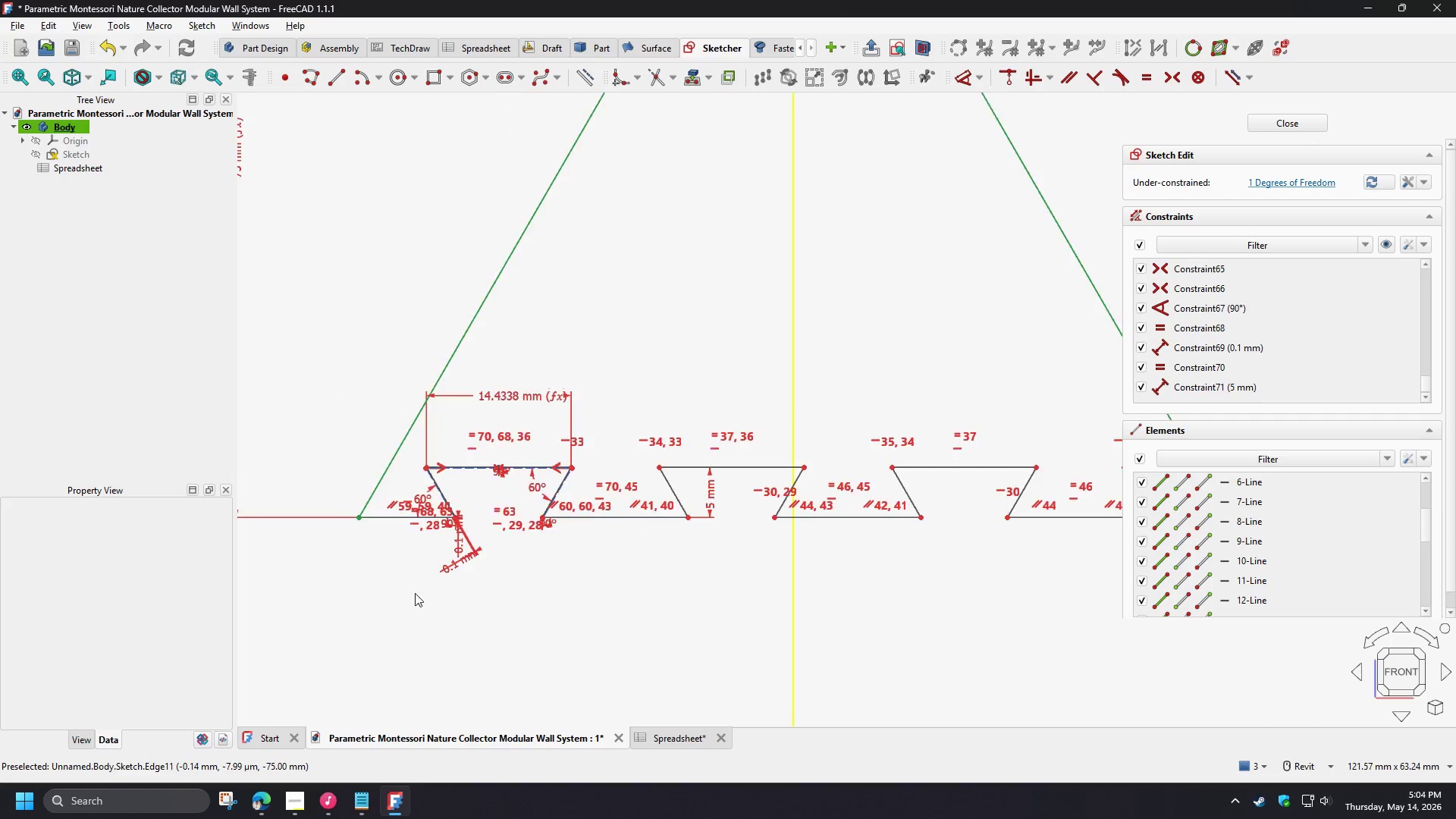 
scroll: coordinate [379, 516], scroll_direction: up, amount: 3.0
 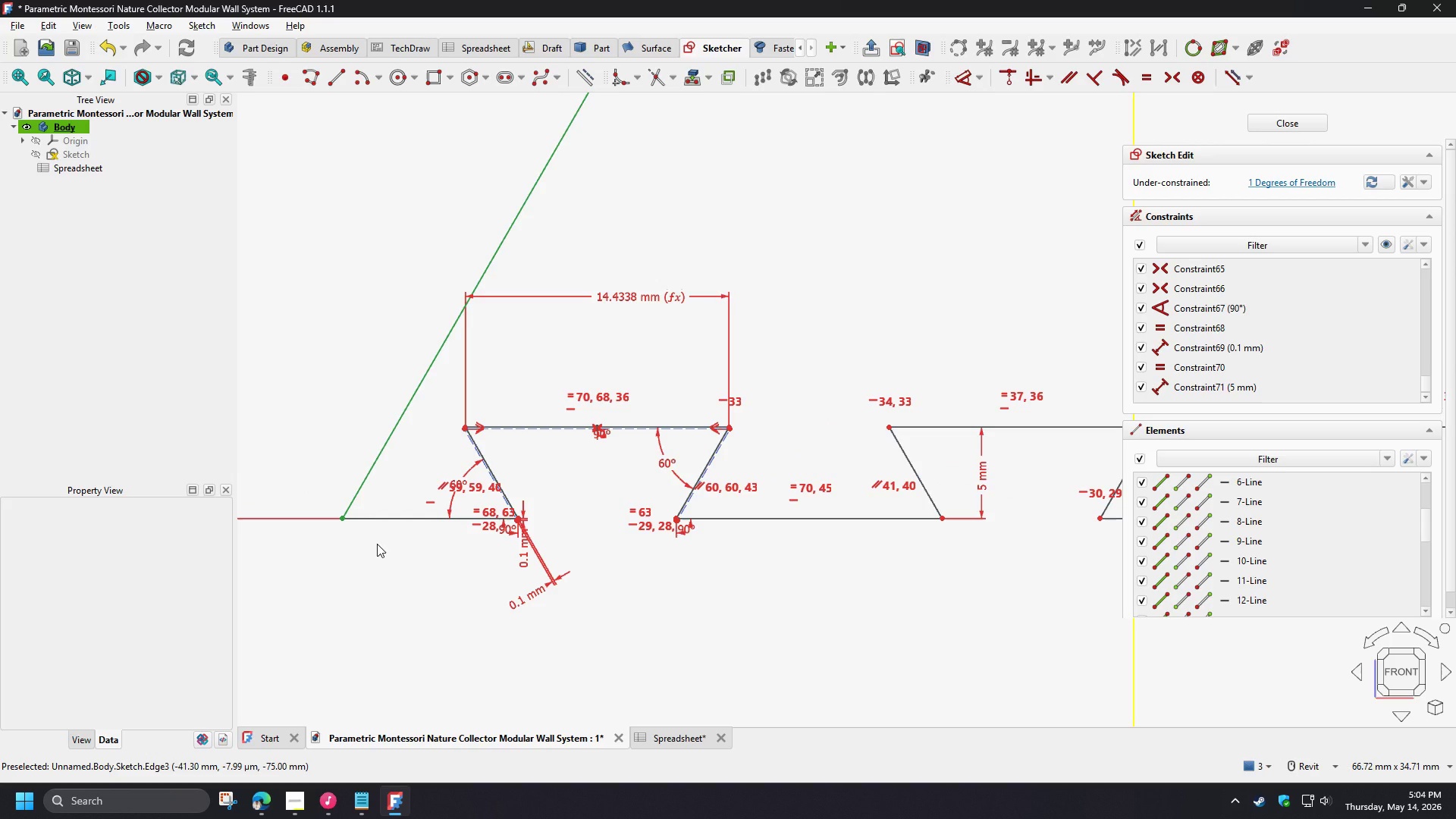 
wait(9.52)
 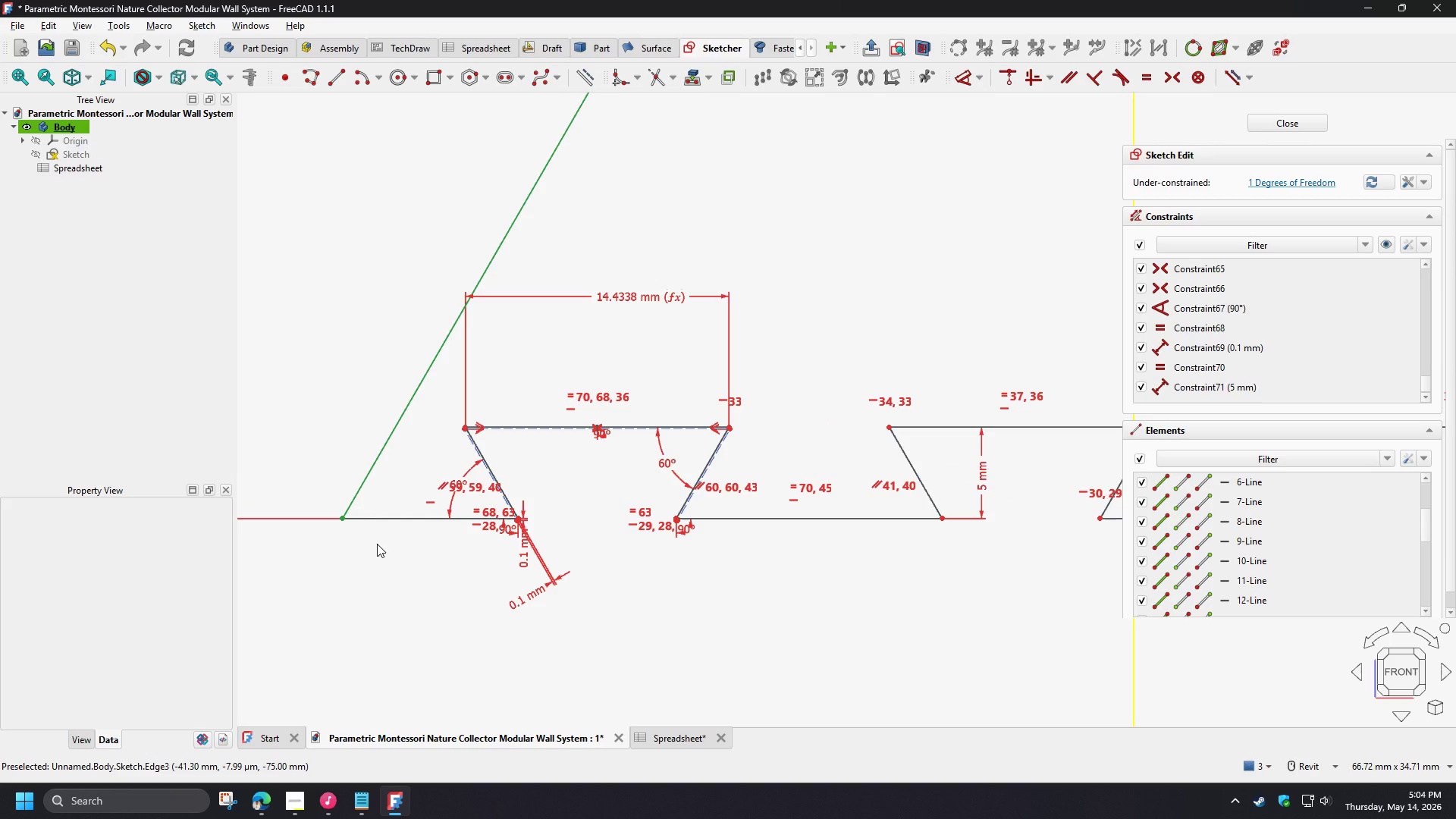 
scroll: coordinate [376, 549], scroll_direction: down, amount: 5.0
 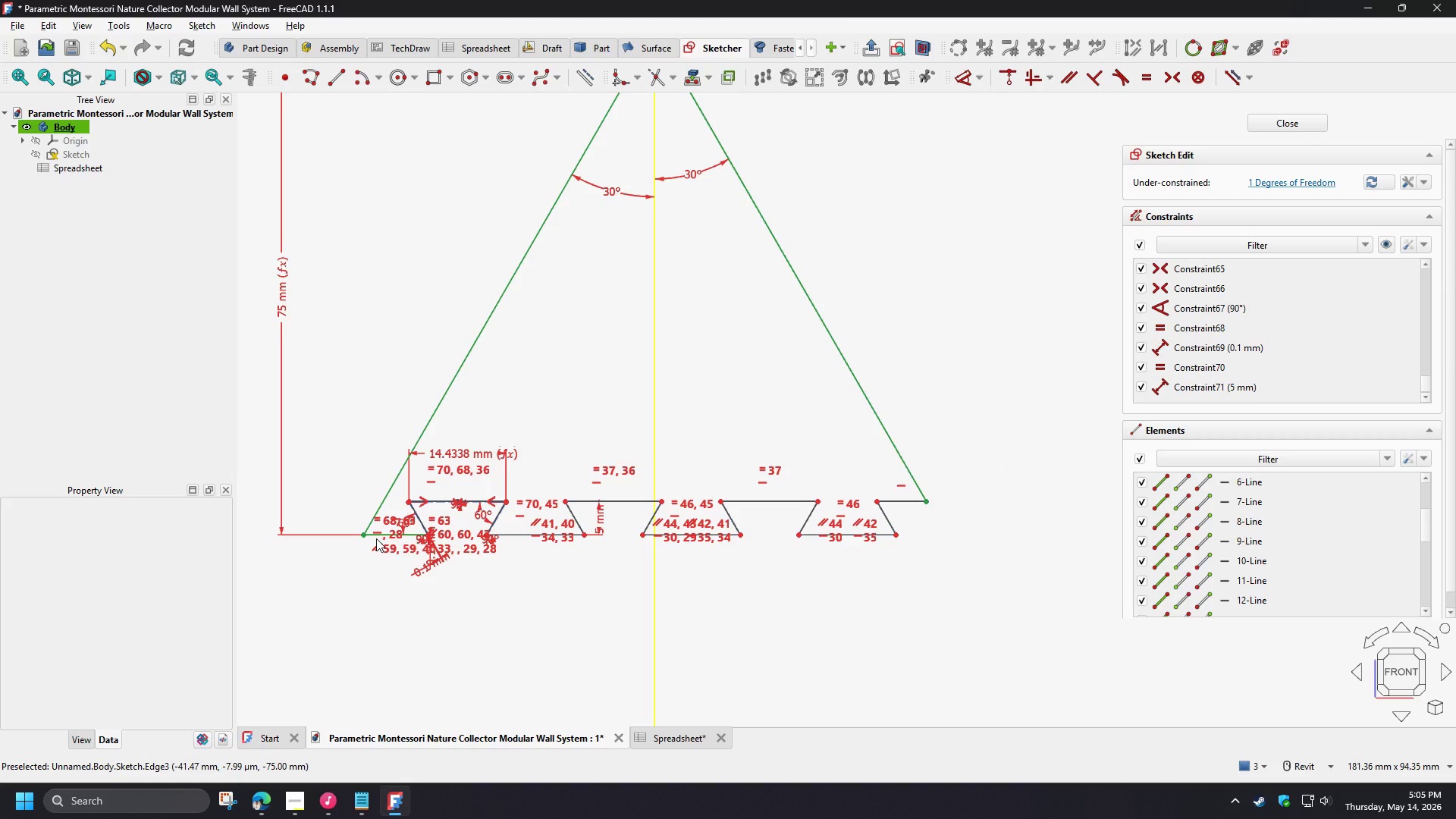 
wait(7.49)
 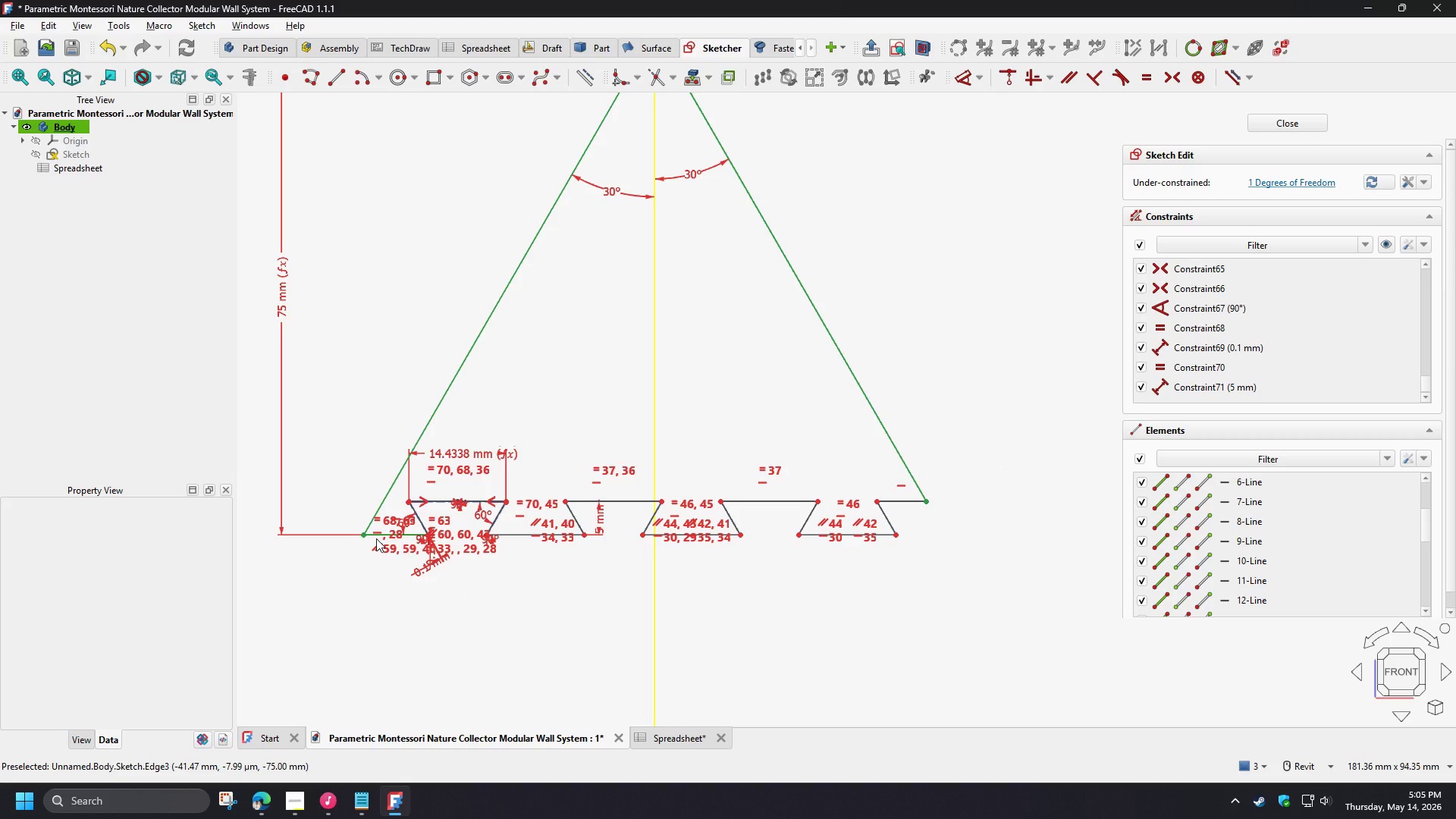 
scroll: coordinate [498, 539], scroll_direction: up, amount: 6.0
 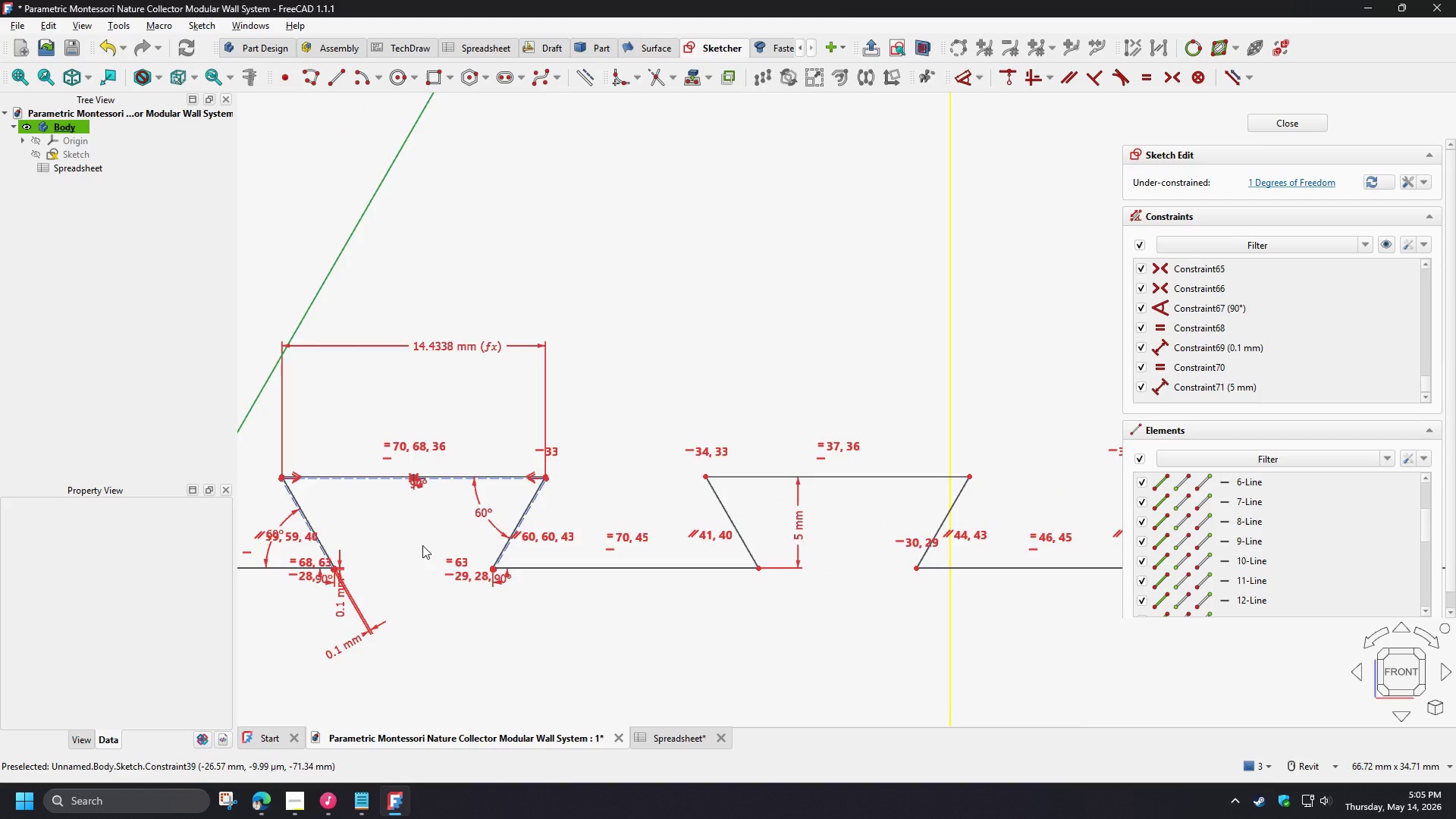 
scroll: coordinate [425, 546], scroll_direction: down, amount: 4.0
 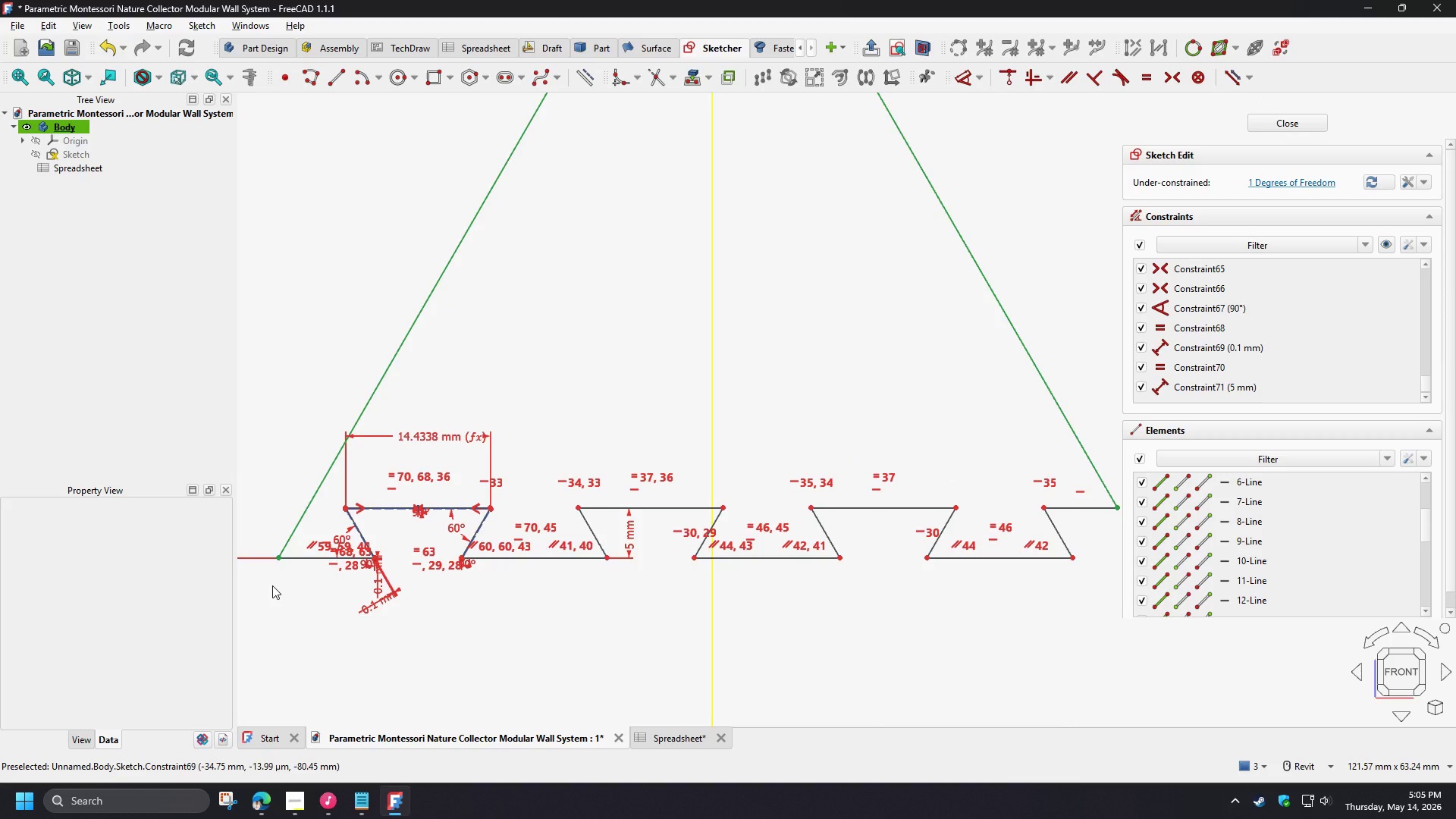 
scroll: coordinate [563, 563], scroll_direction: up, amount: 8.0
 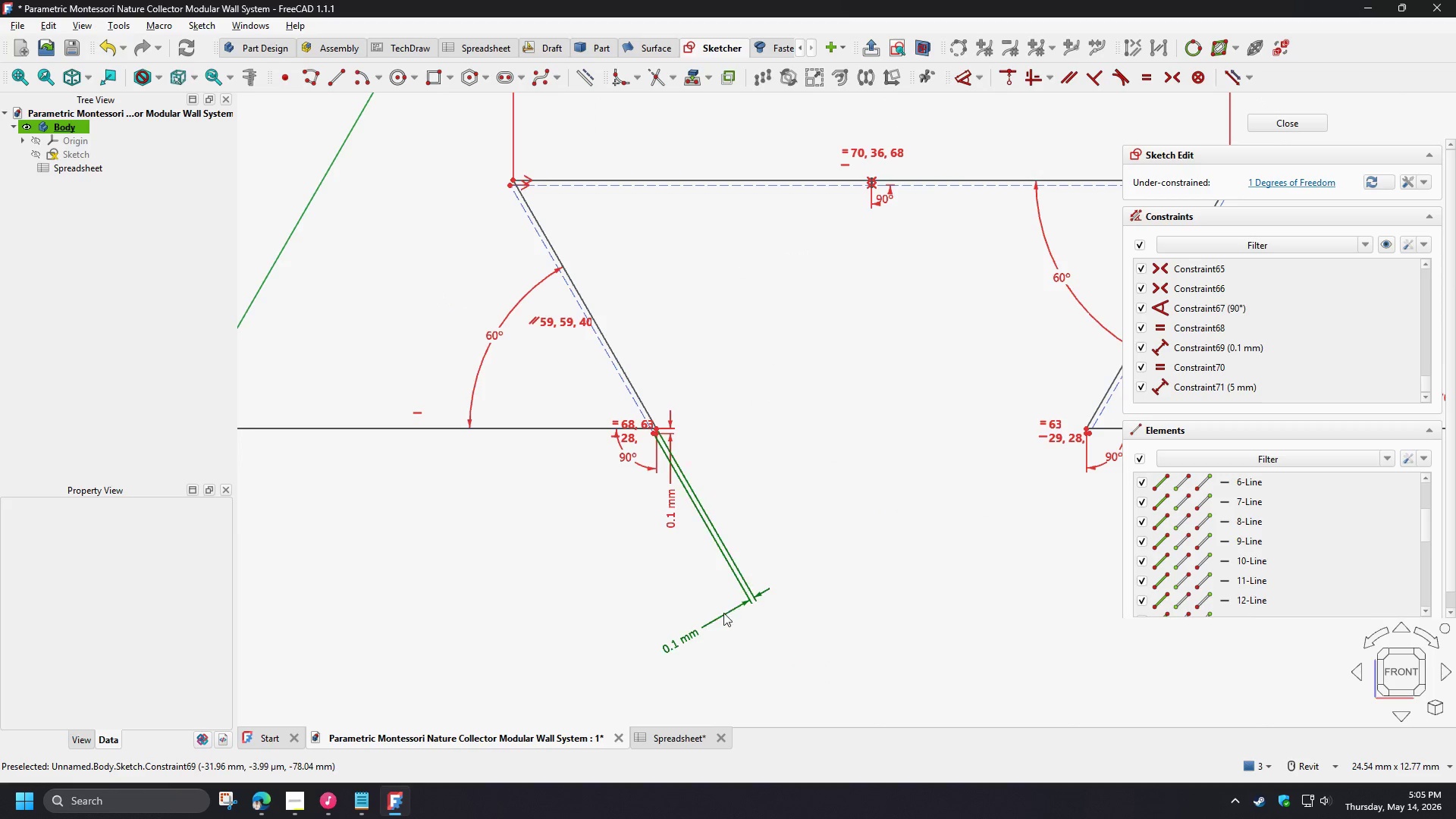 
left_click_drag(start_coordinate=[689, 635], to_coordinate=[710, 275])
 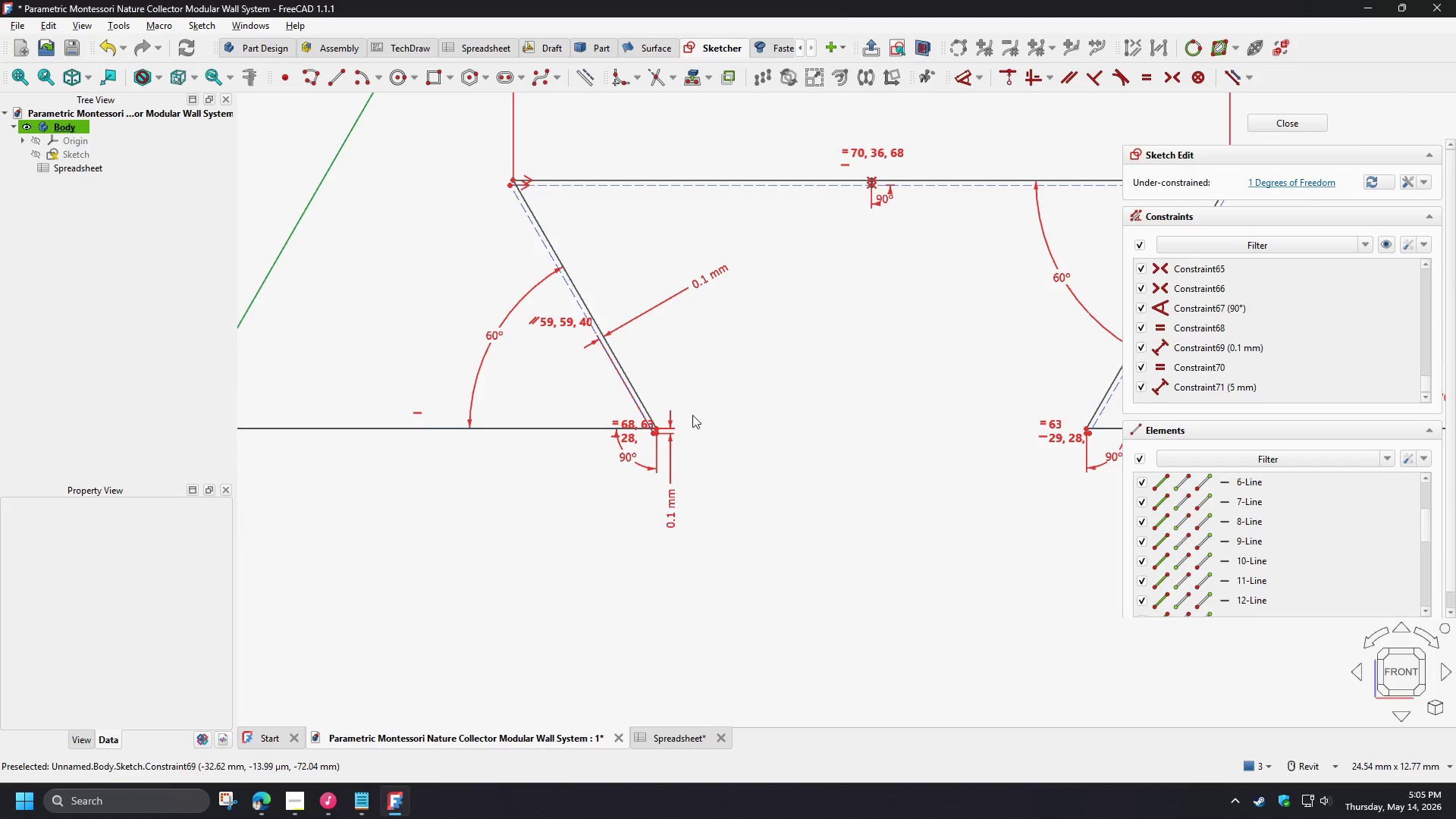 
scroll: coordinate [676, 501], scroll_direction: up, amount: 13.0
 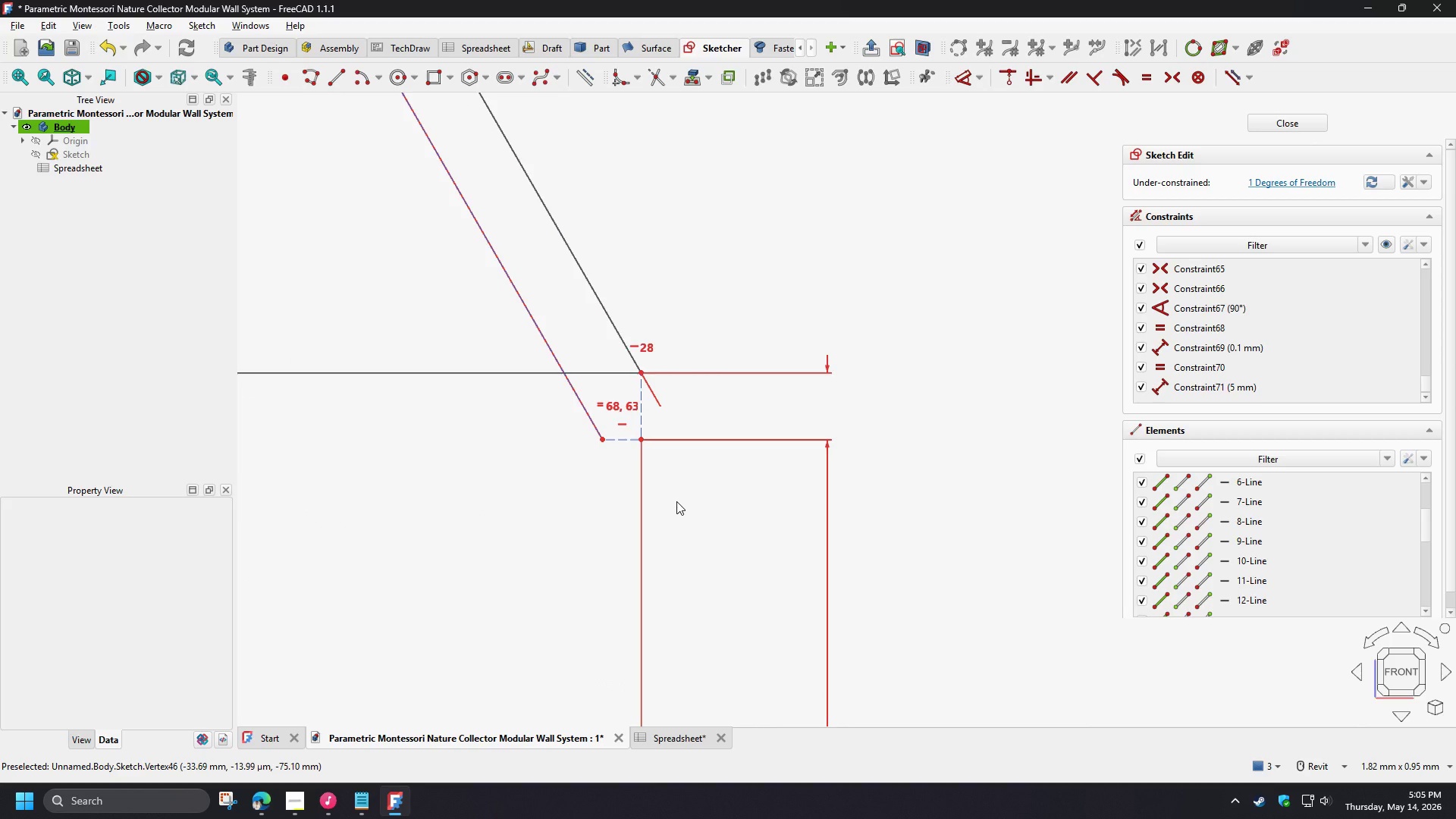 
scroll: coordinate [729, 583], scroll_direction: down, amount: 13.0
 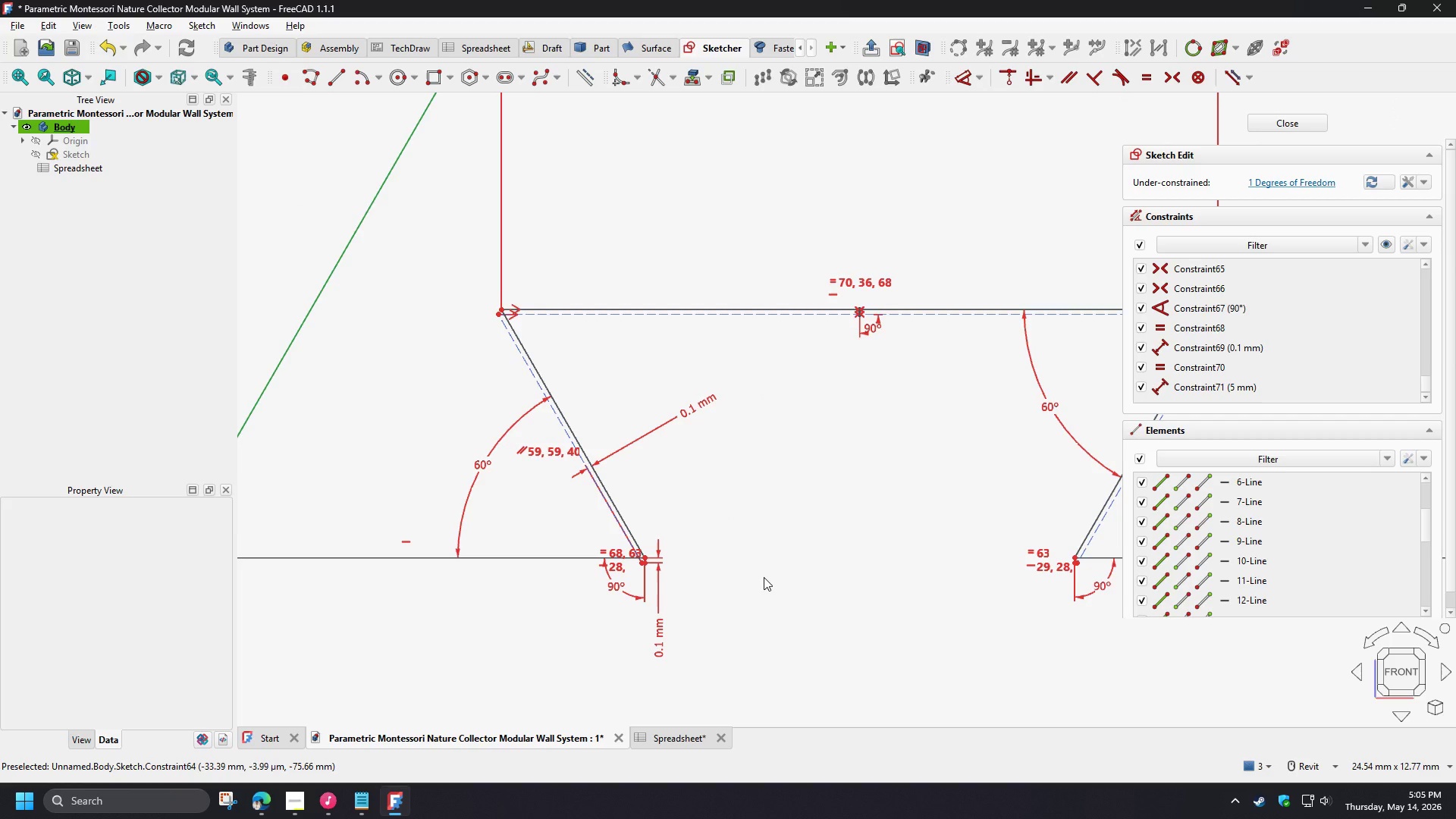 
wait(5.43)
 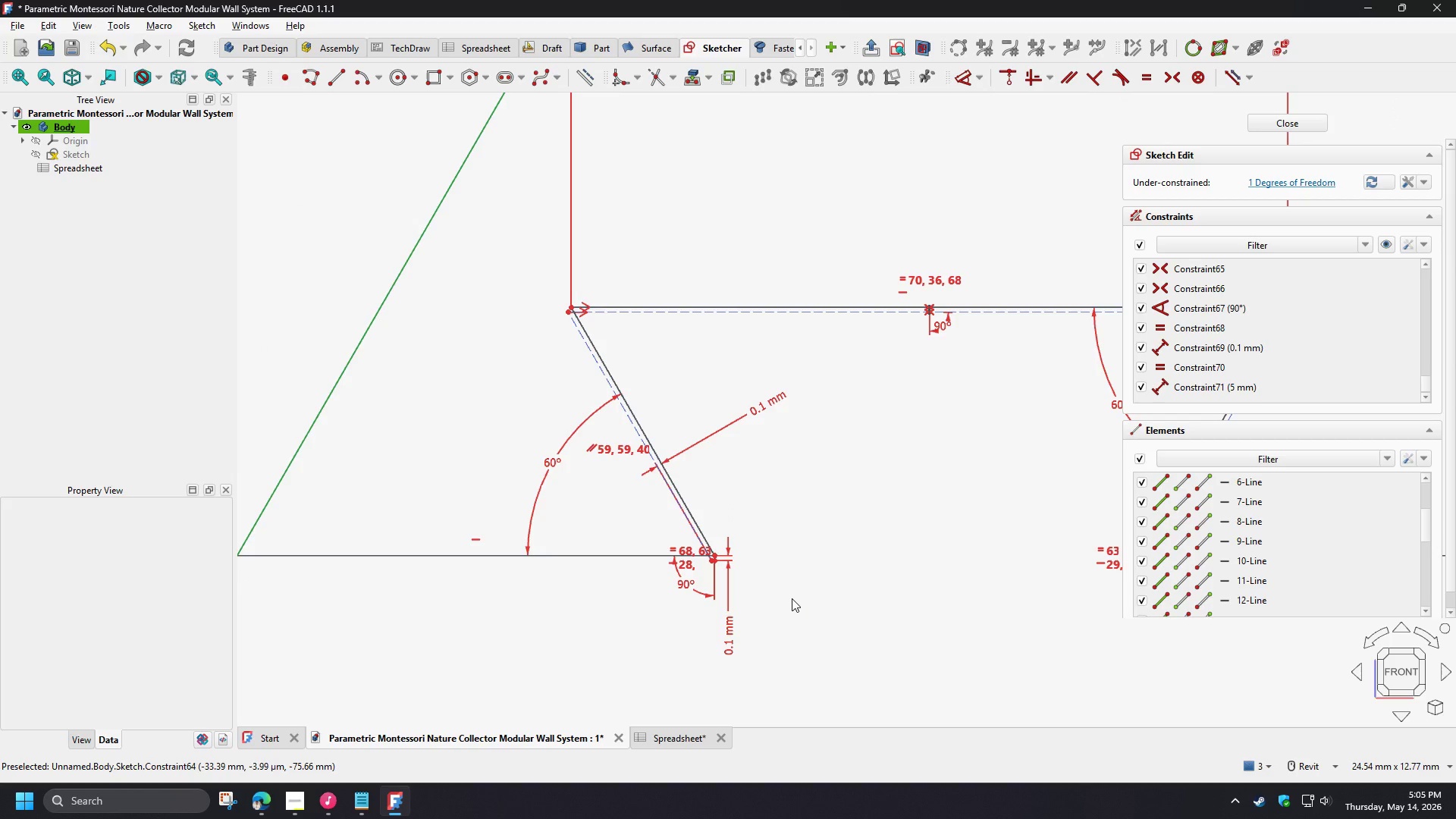 
left_click([684, 409])
 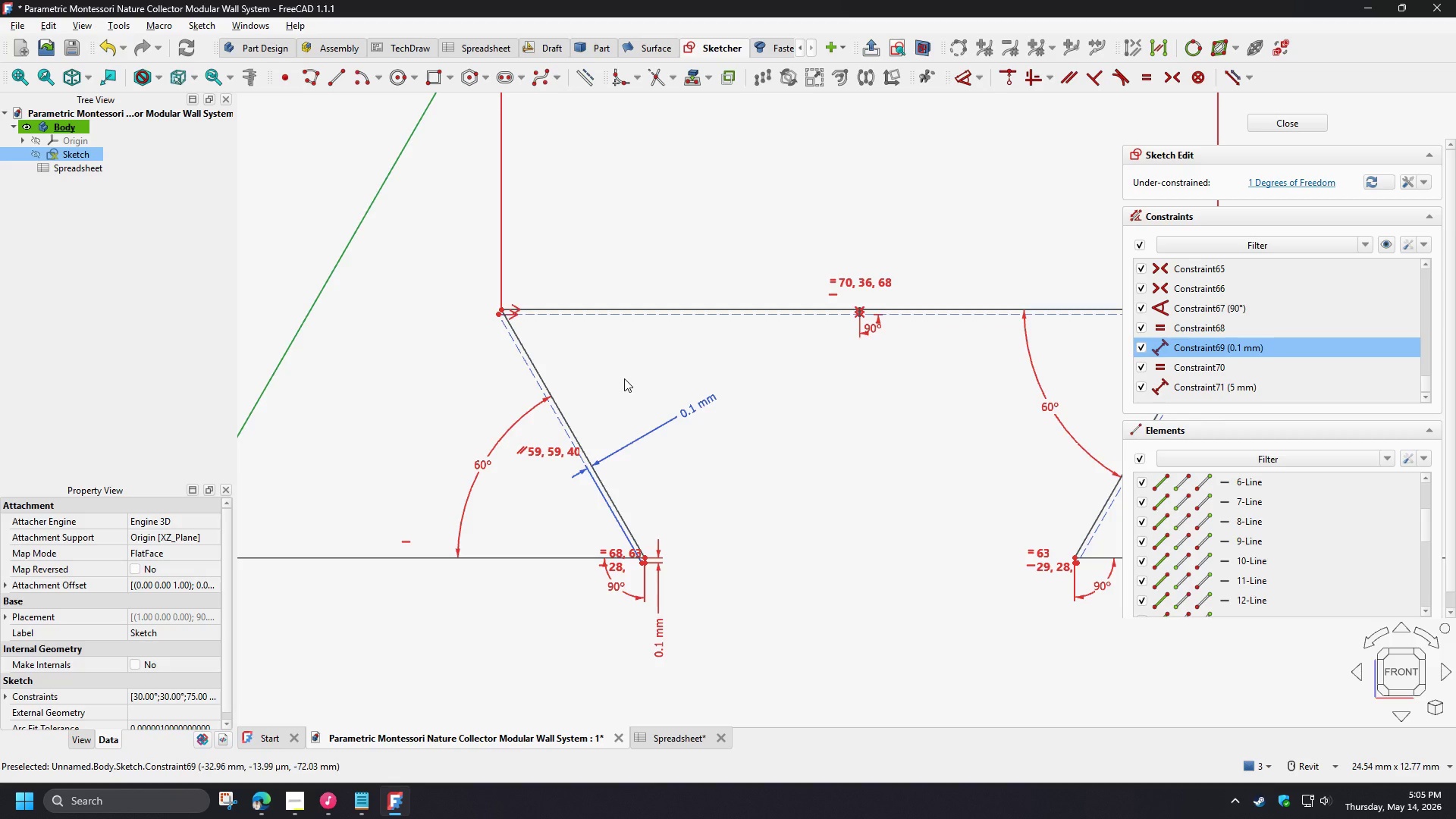 
key(Delete)
 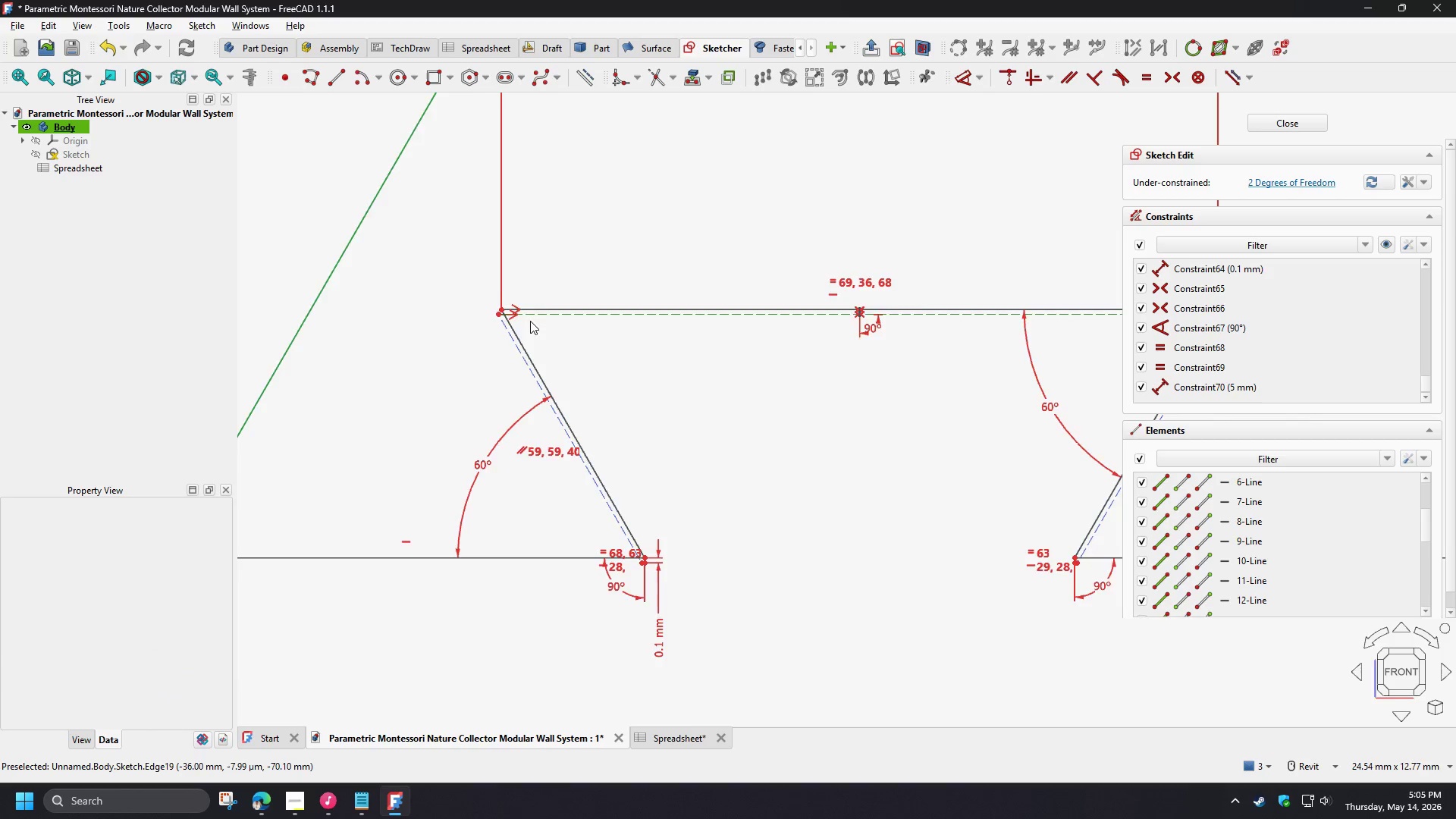 
scroll: coordinate [527, 323], scroll_direction: up, amount: 2.0
 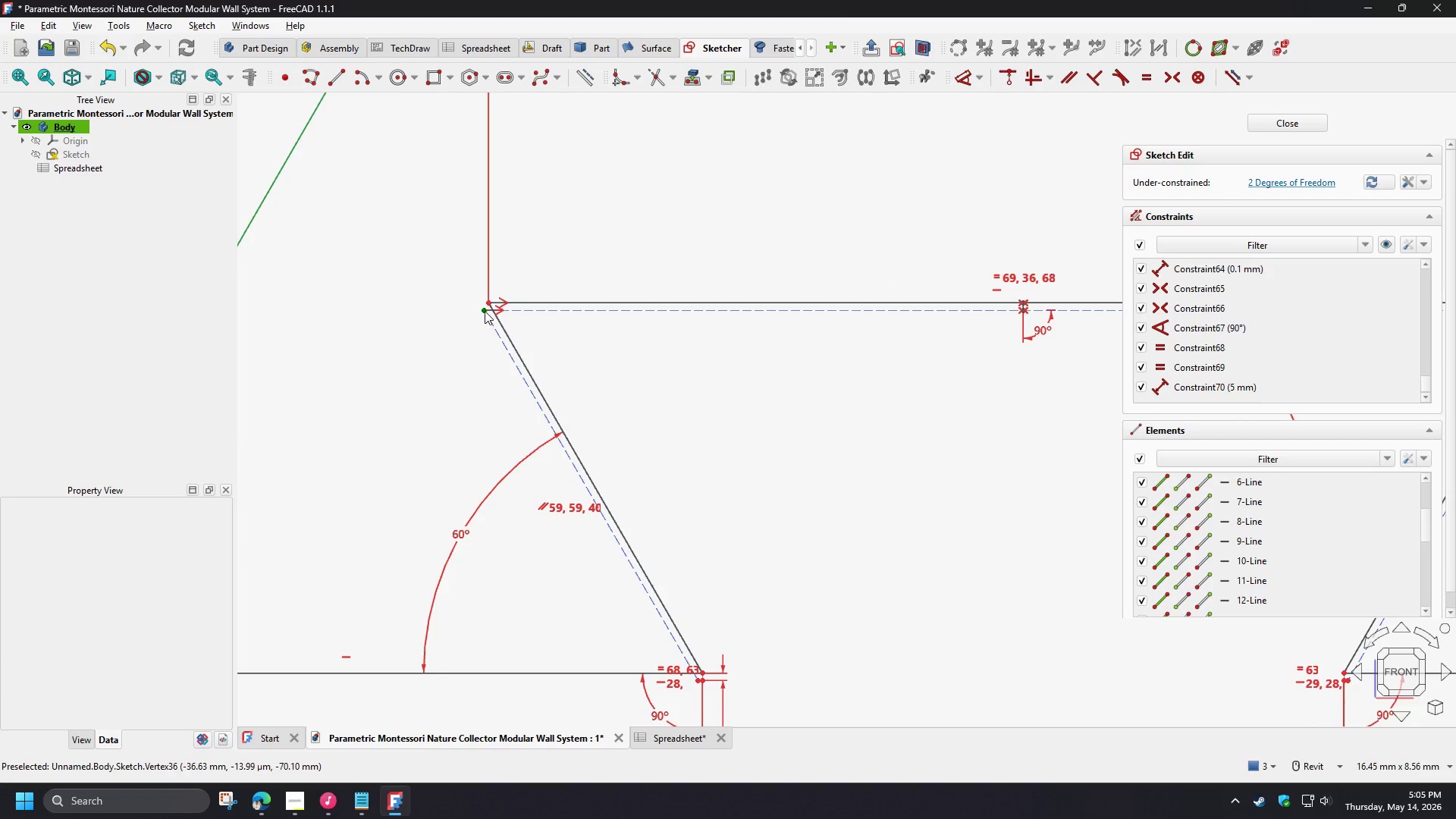 
left_click_drag(start_coordinate=[485, 311], to_coordinate=[591, 322])
 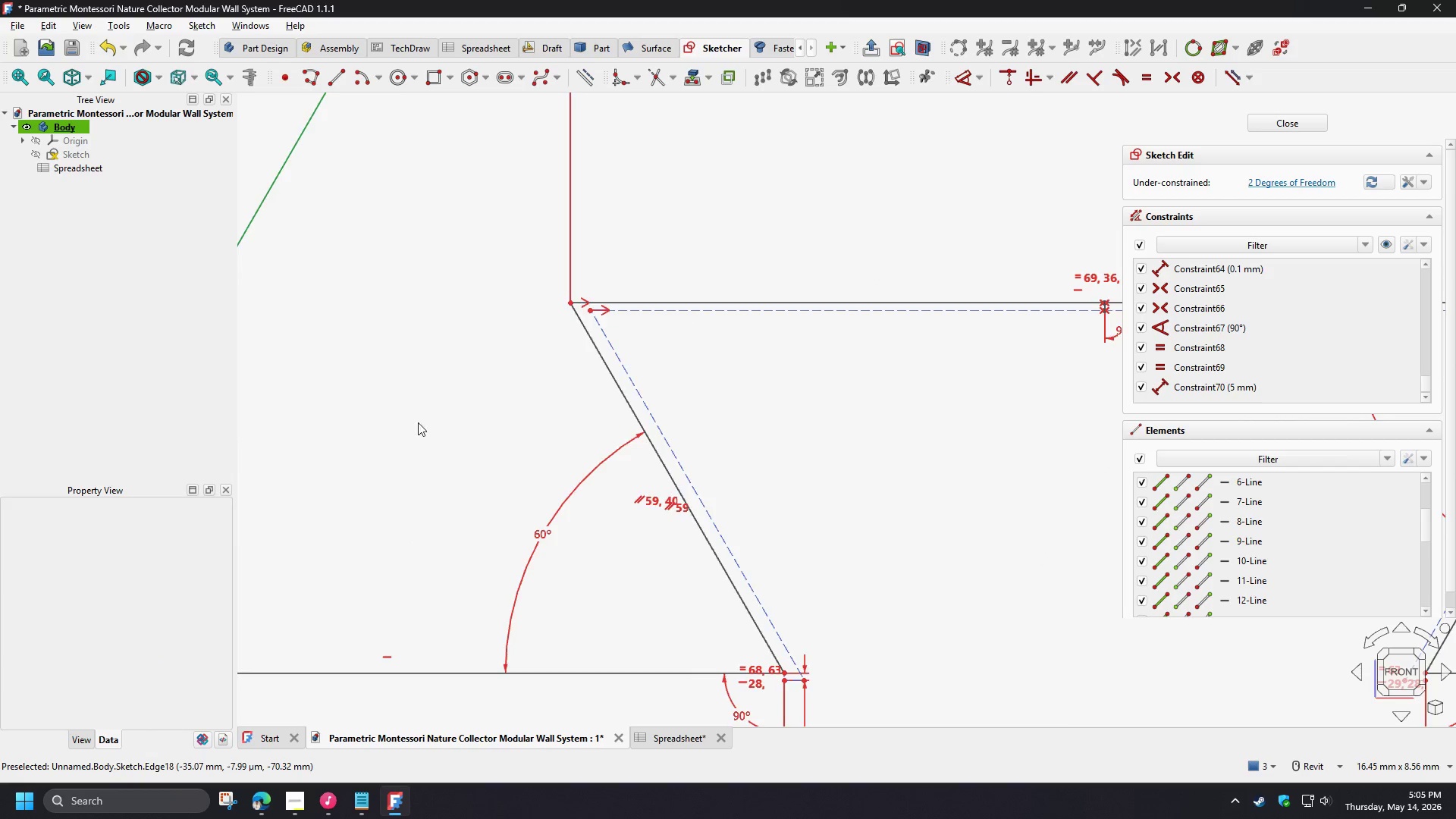 
scroll: coordinate [383, 419], scroll_direction: down, amount: 6.0
 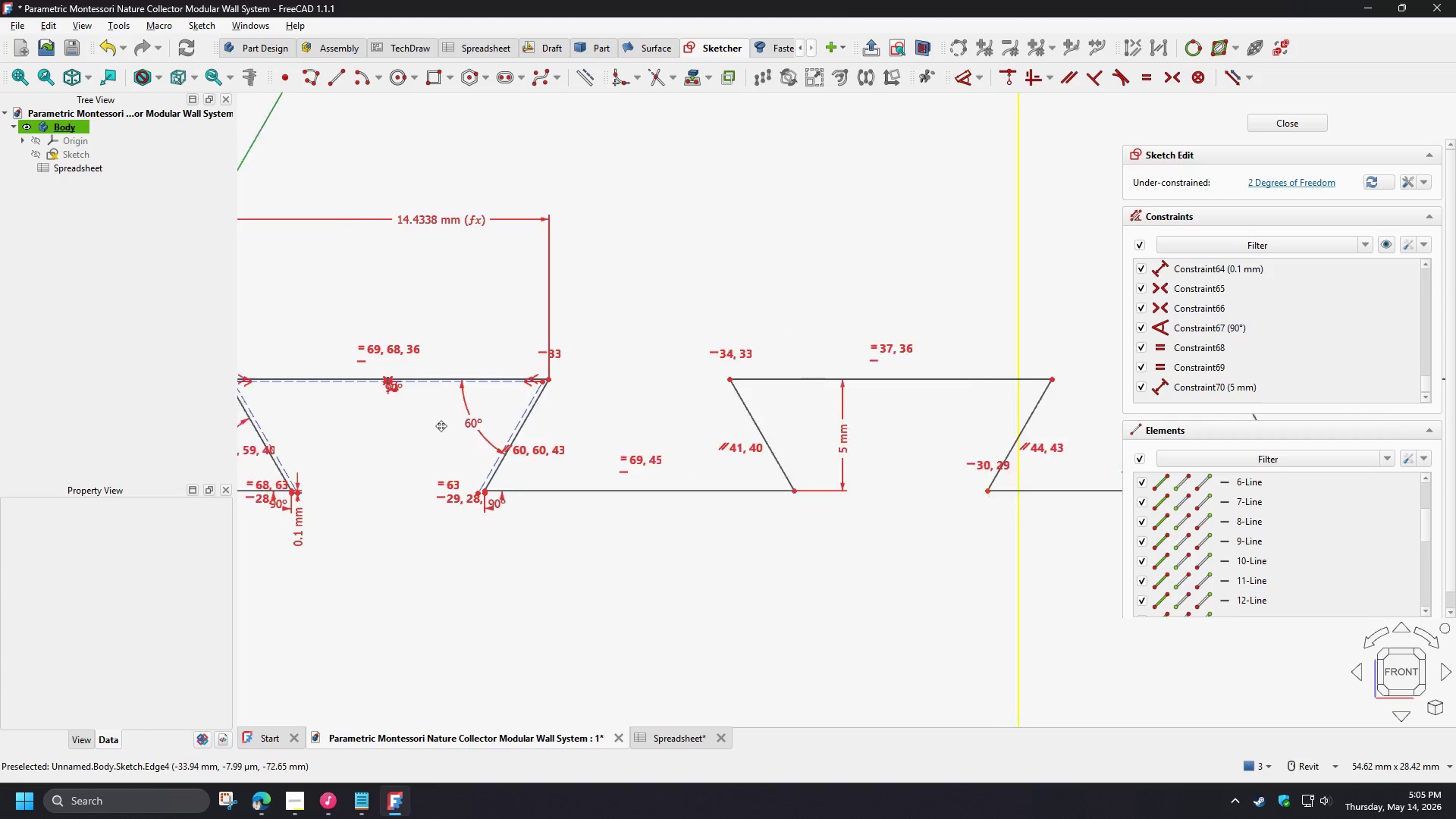 
scroll: coordinate [457, 363], scroll_direction: up, amount: 8.0
 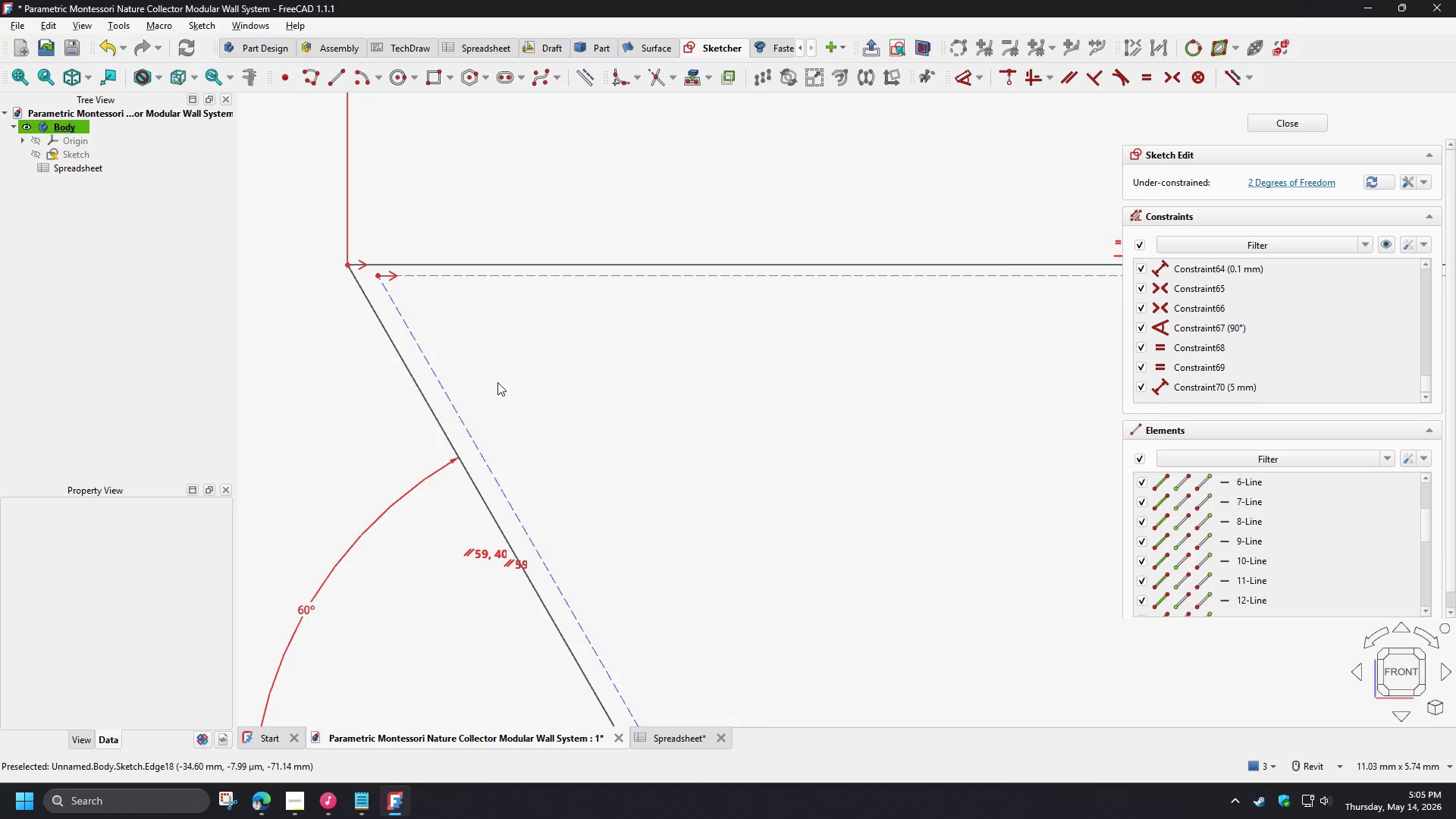 
scroll: coordinate [501, 378], scroll_direction: down, amount: 3.0
 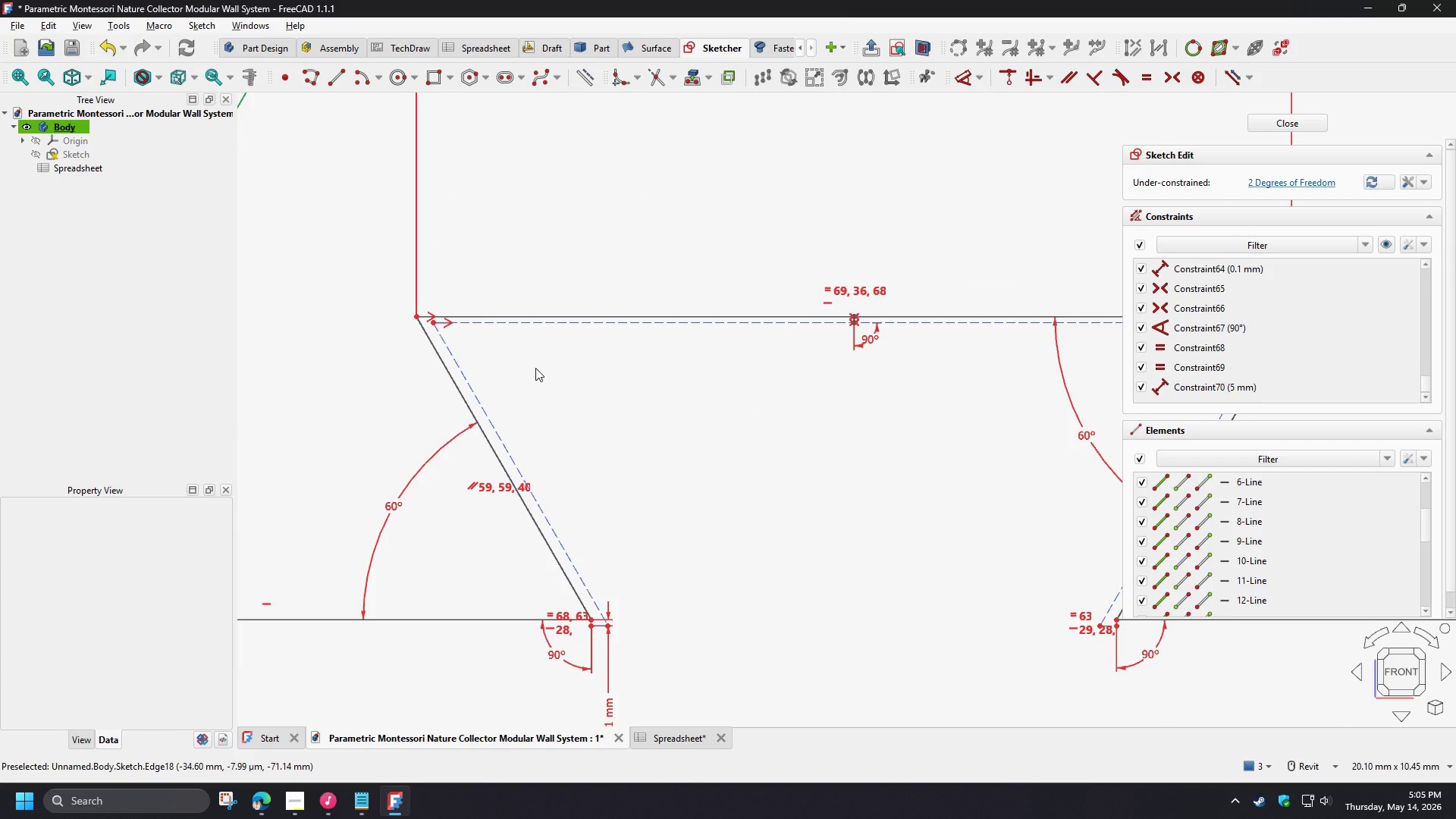 
key(L)
 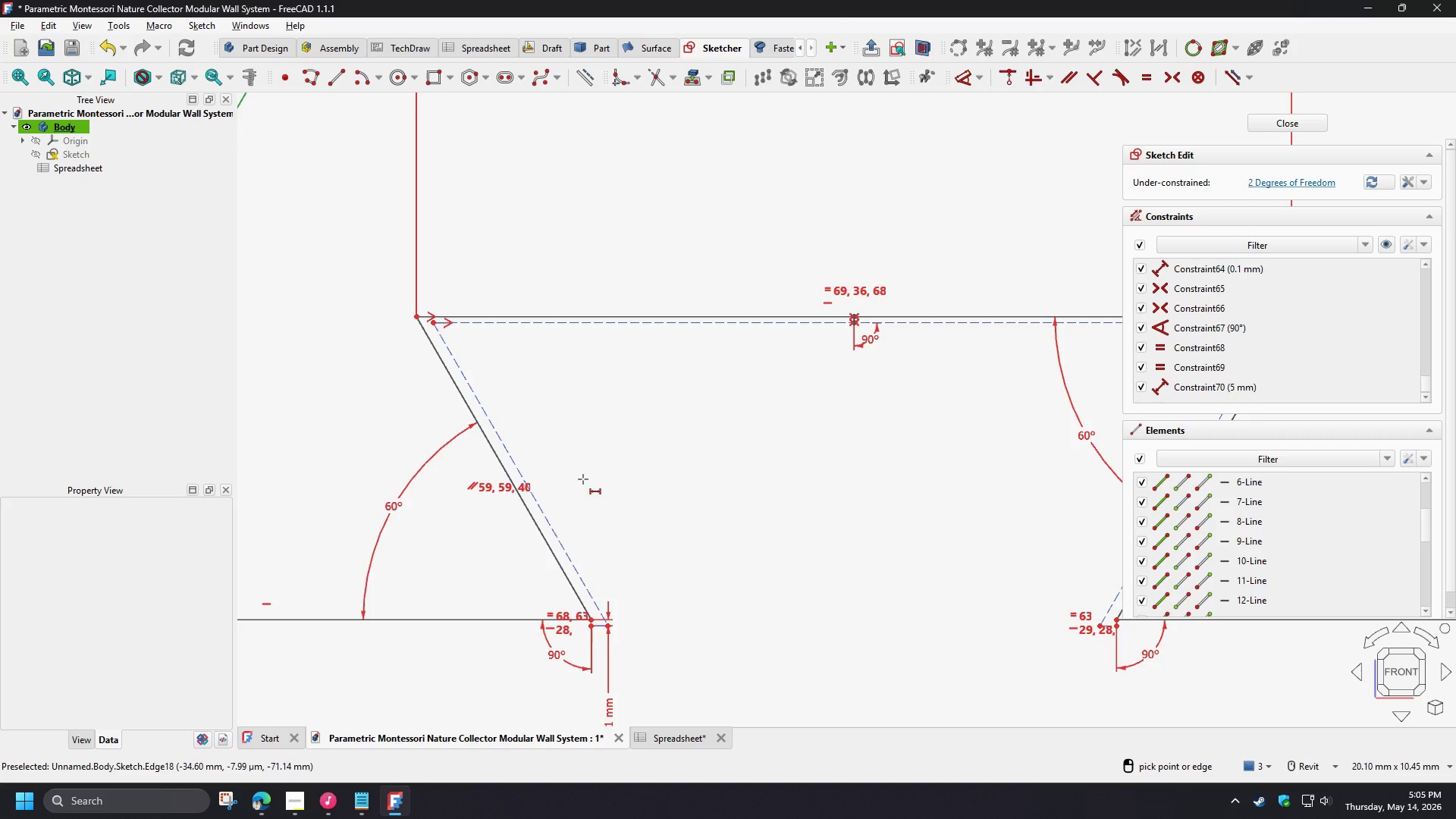 
scroll: coordinate [513, 547], scroll_direction: up, amount: 2.0
 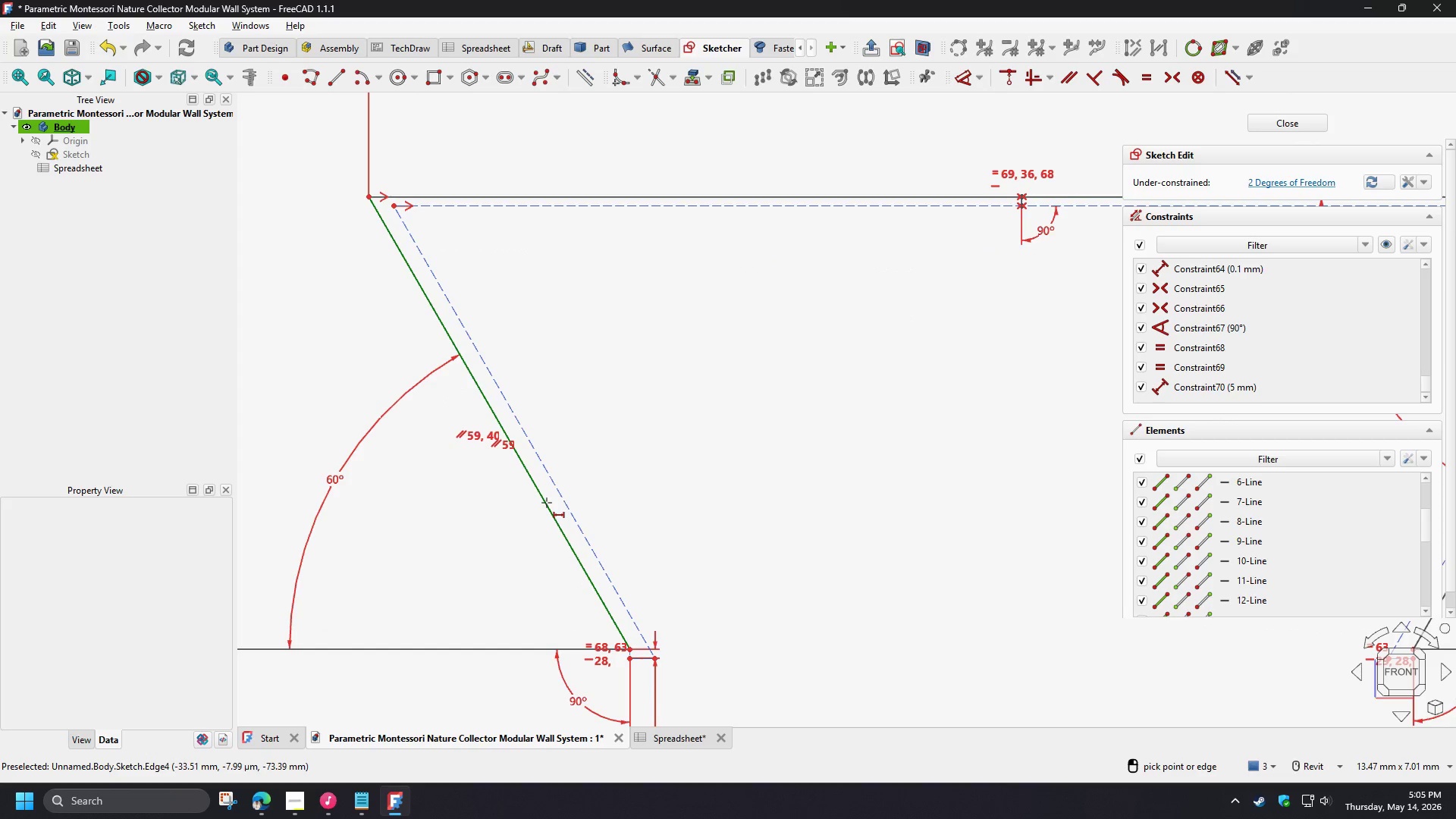 
wait(9.4)
 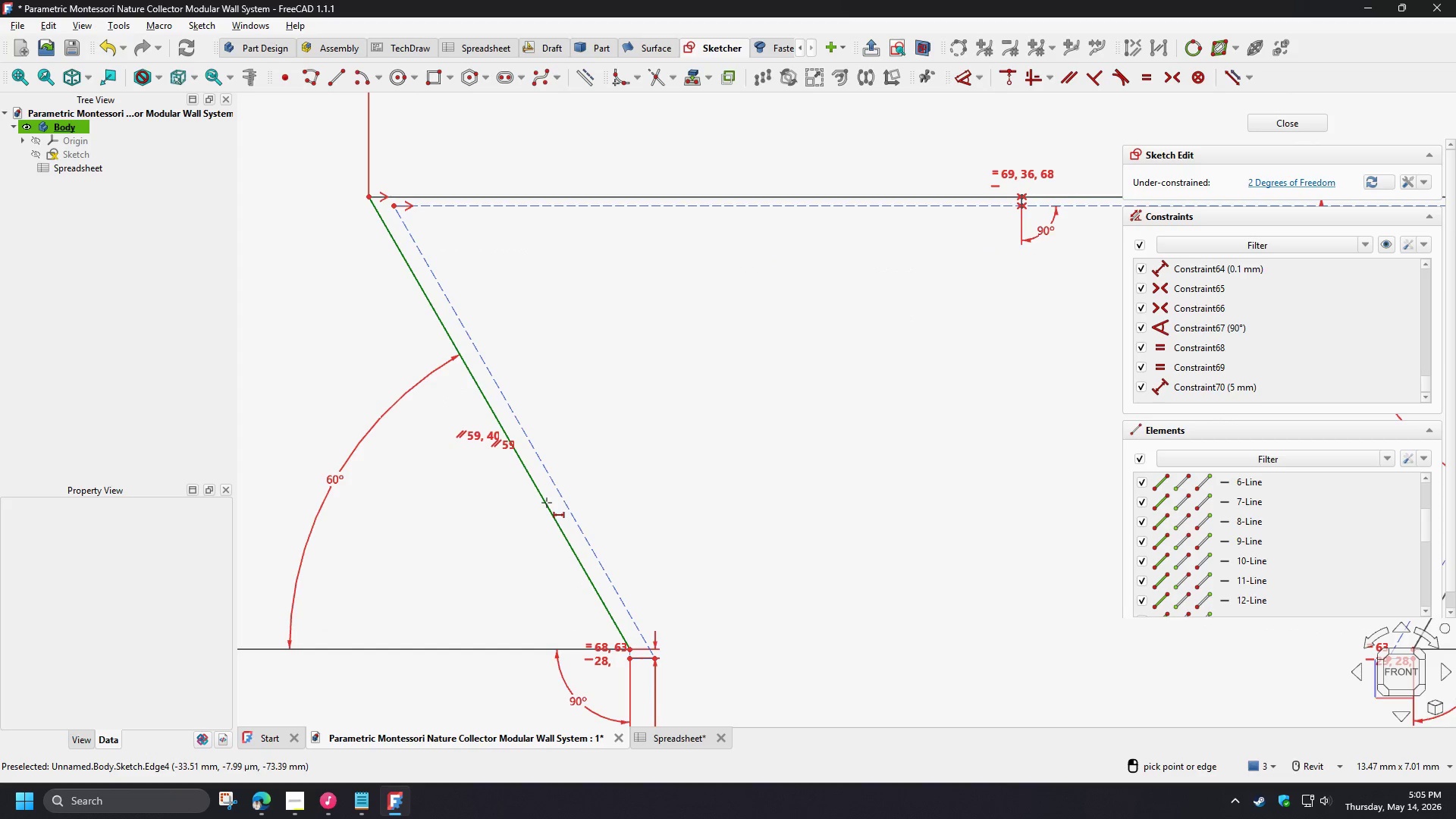 
left_click([537, 491])
 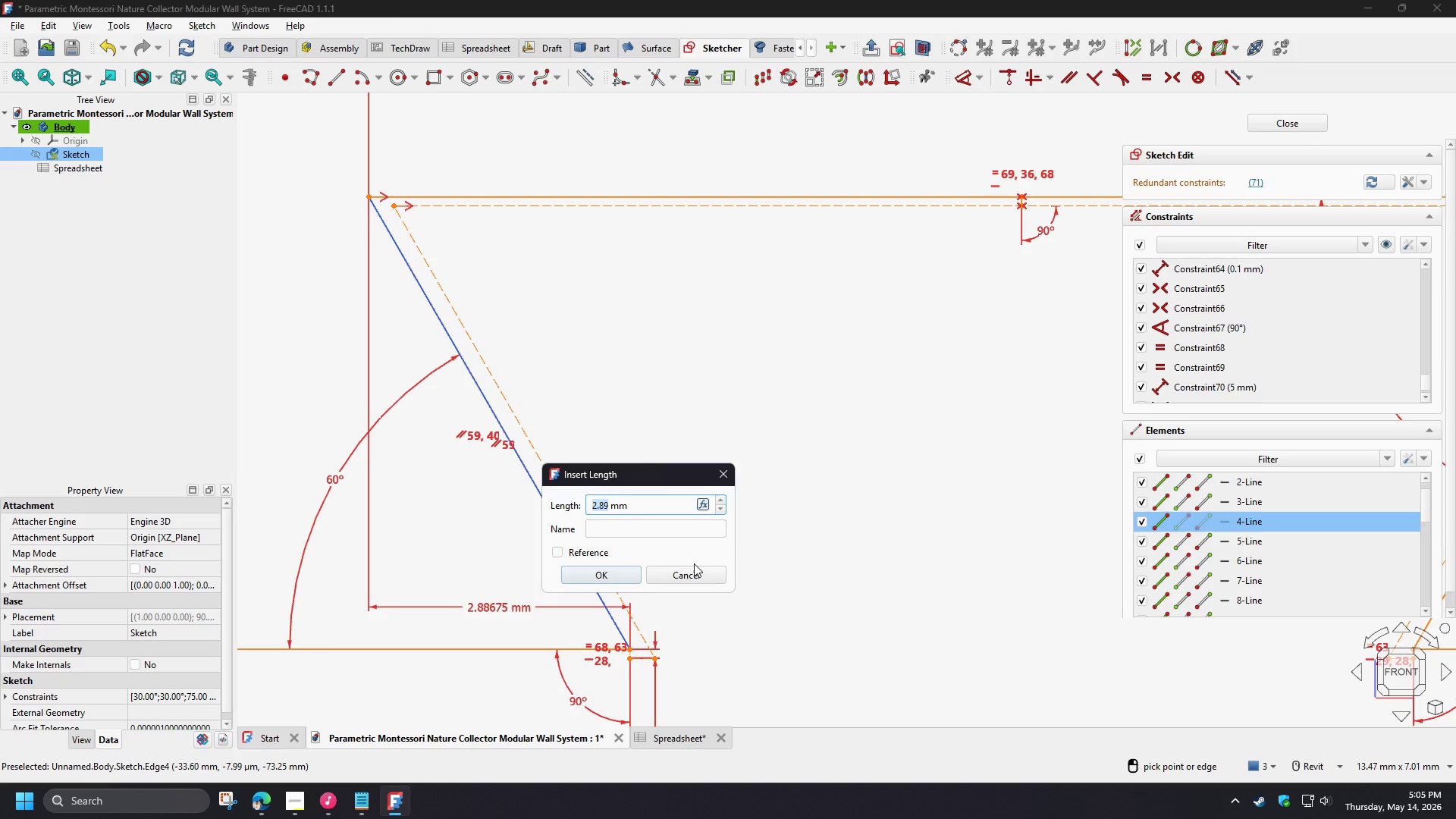 
left_click([684, 573])
 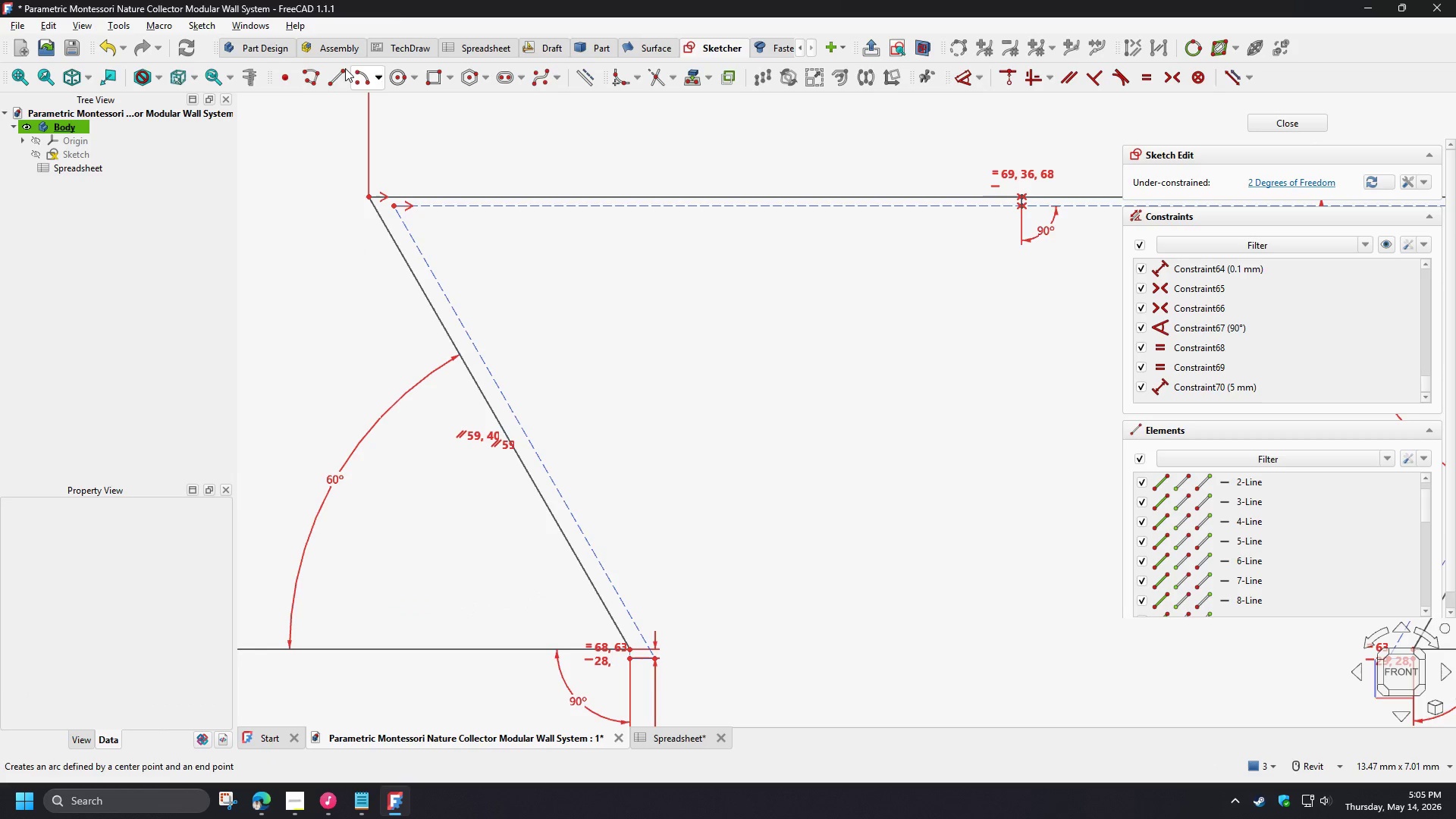 
left_click([334, 70])
 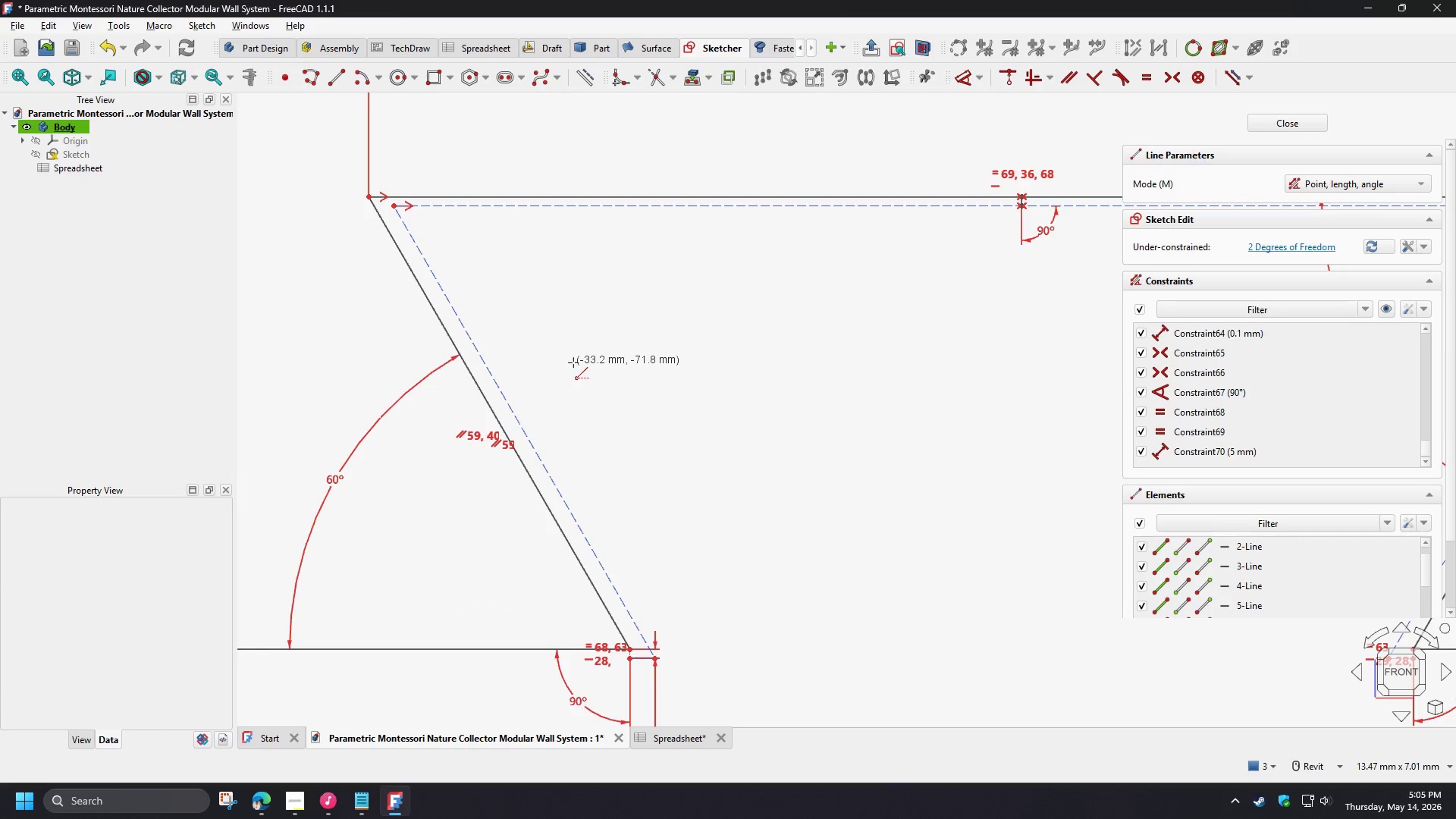 
scroll: coordinate [573, 363], scroll_direction: up, amount: 1.0
 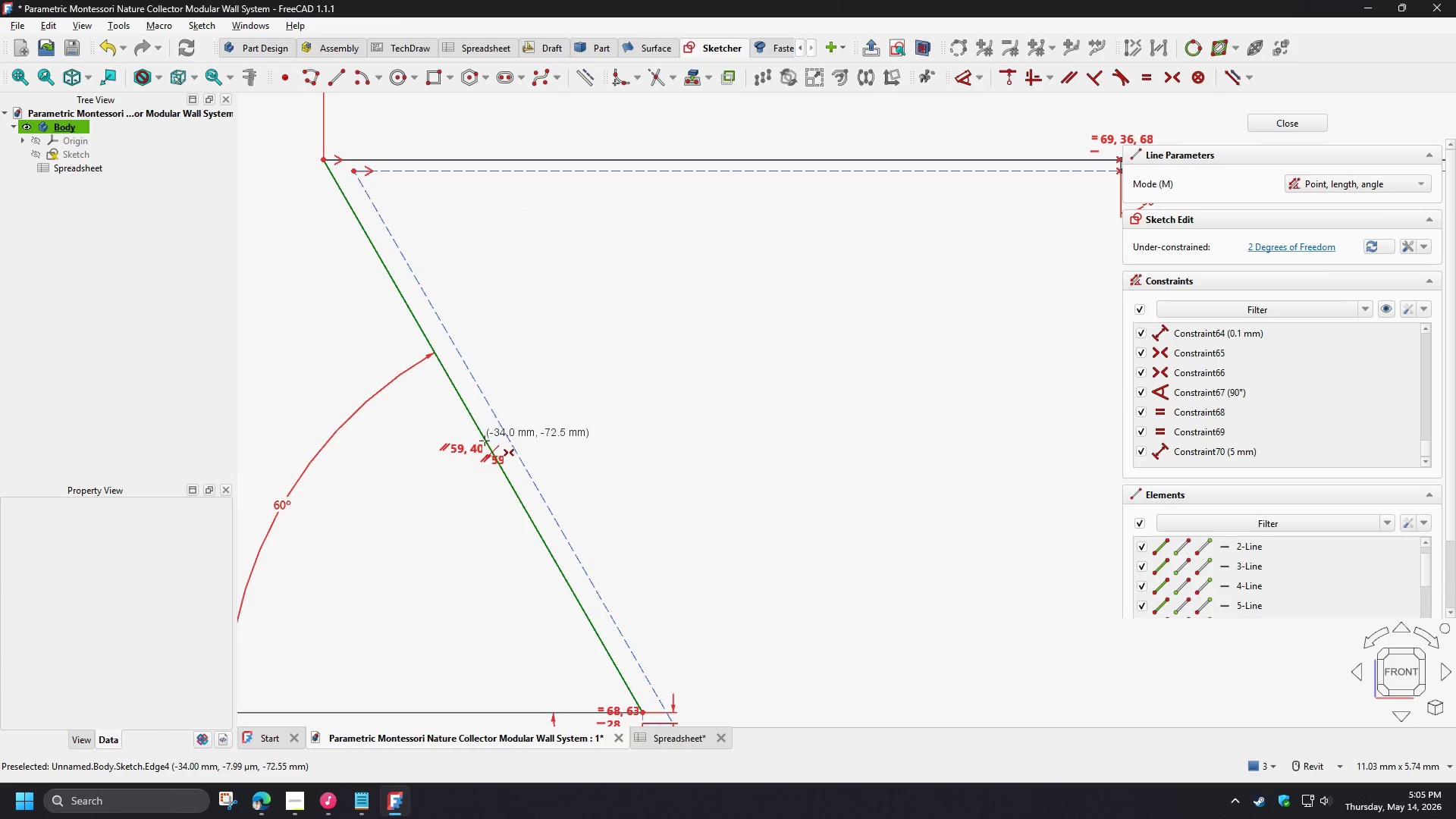 
left_click([488, 439])
 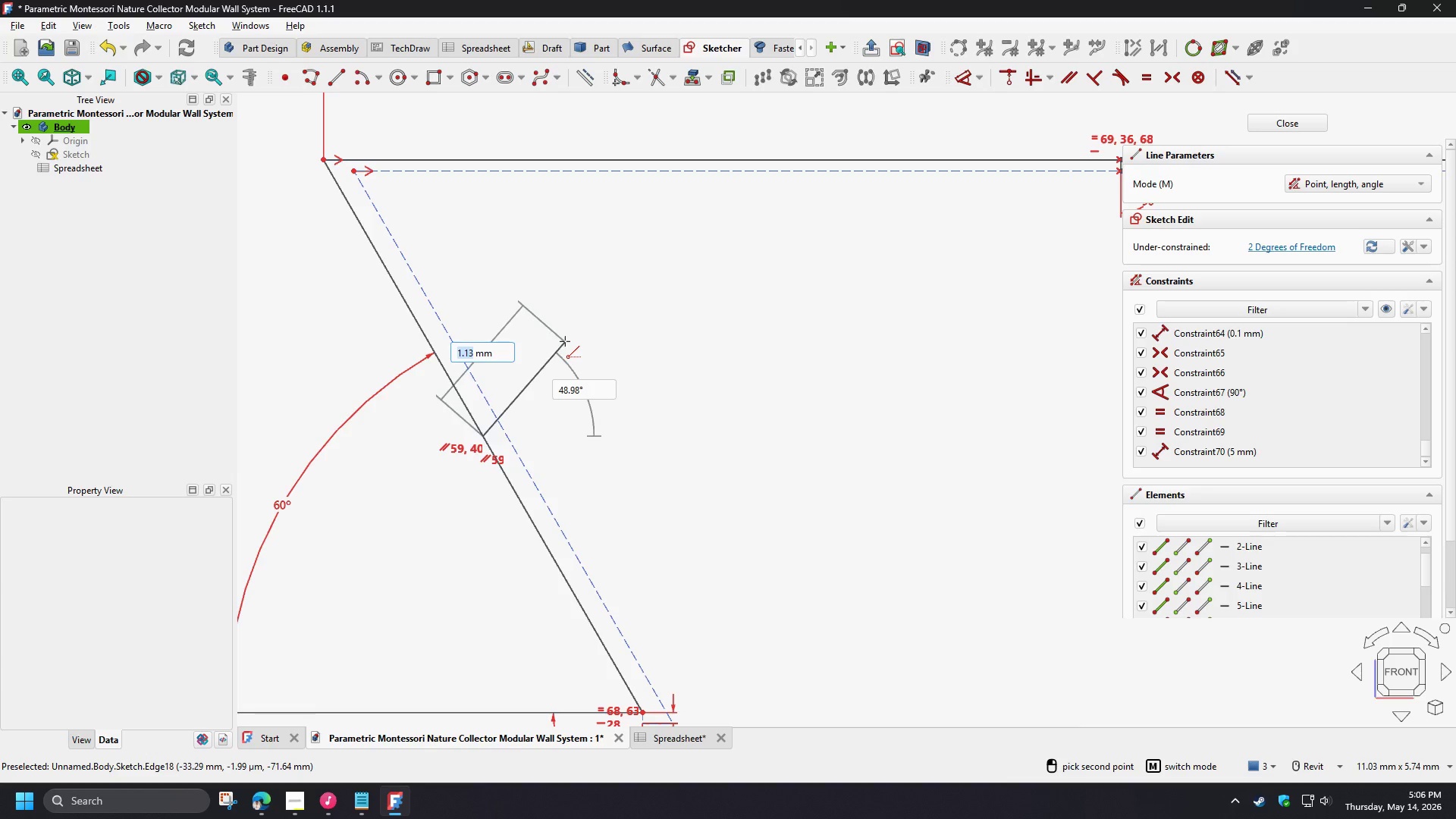 
left_click([565, 346])
 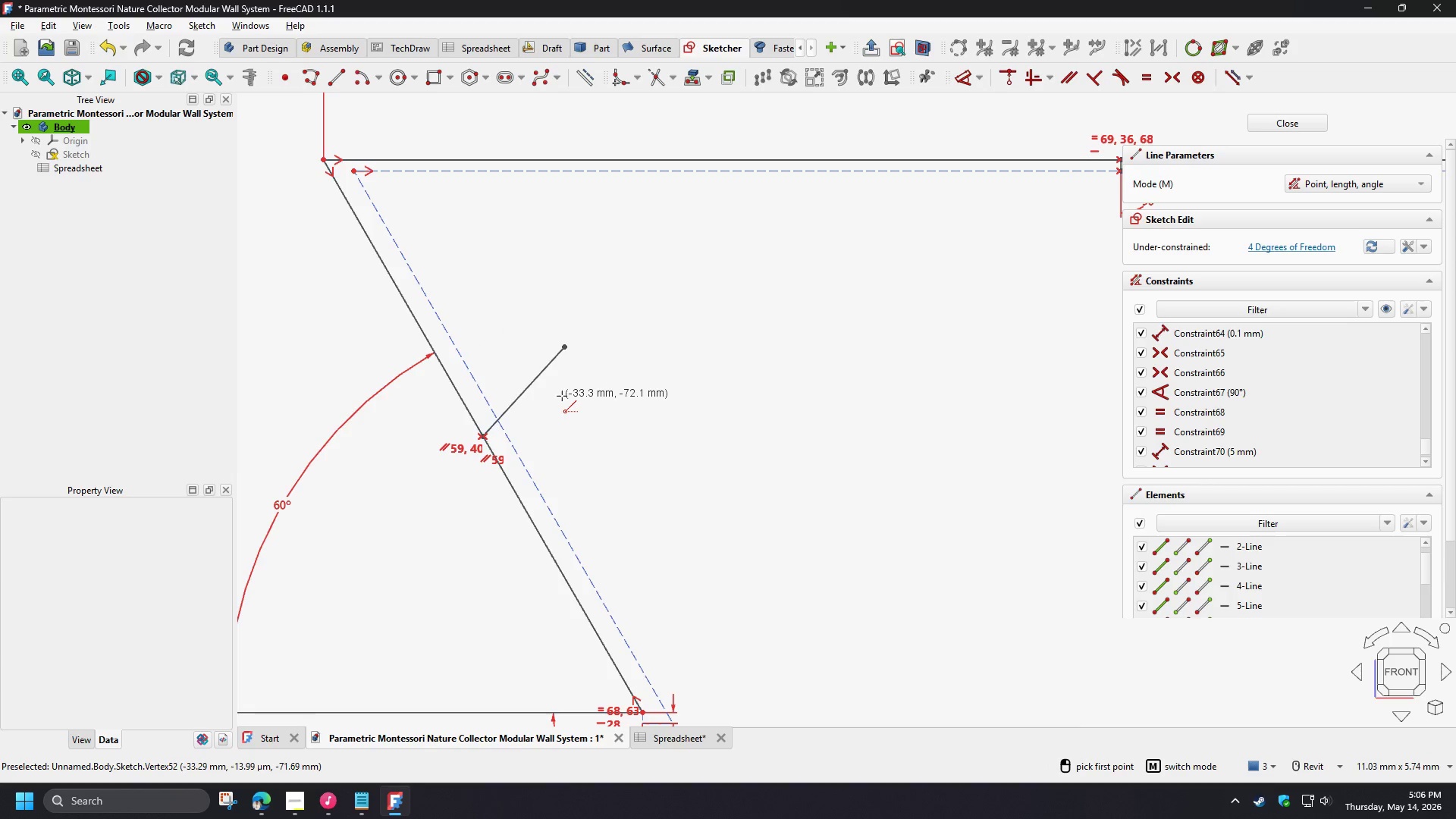 
right_click([562, 396])
 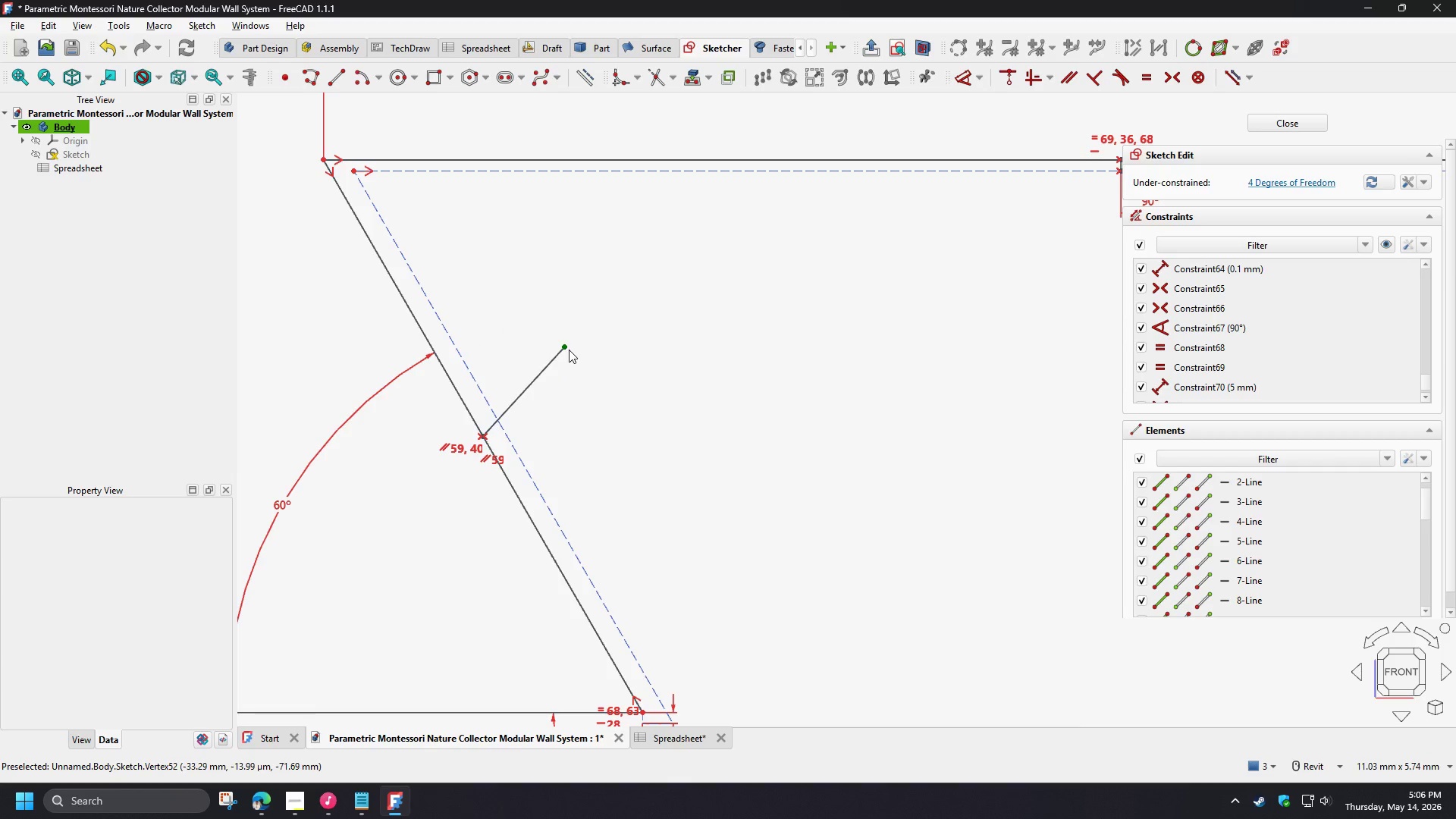 
left_click([567, 350])
 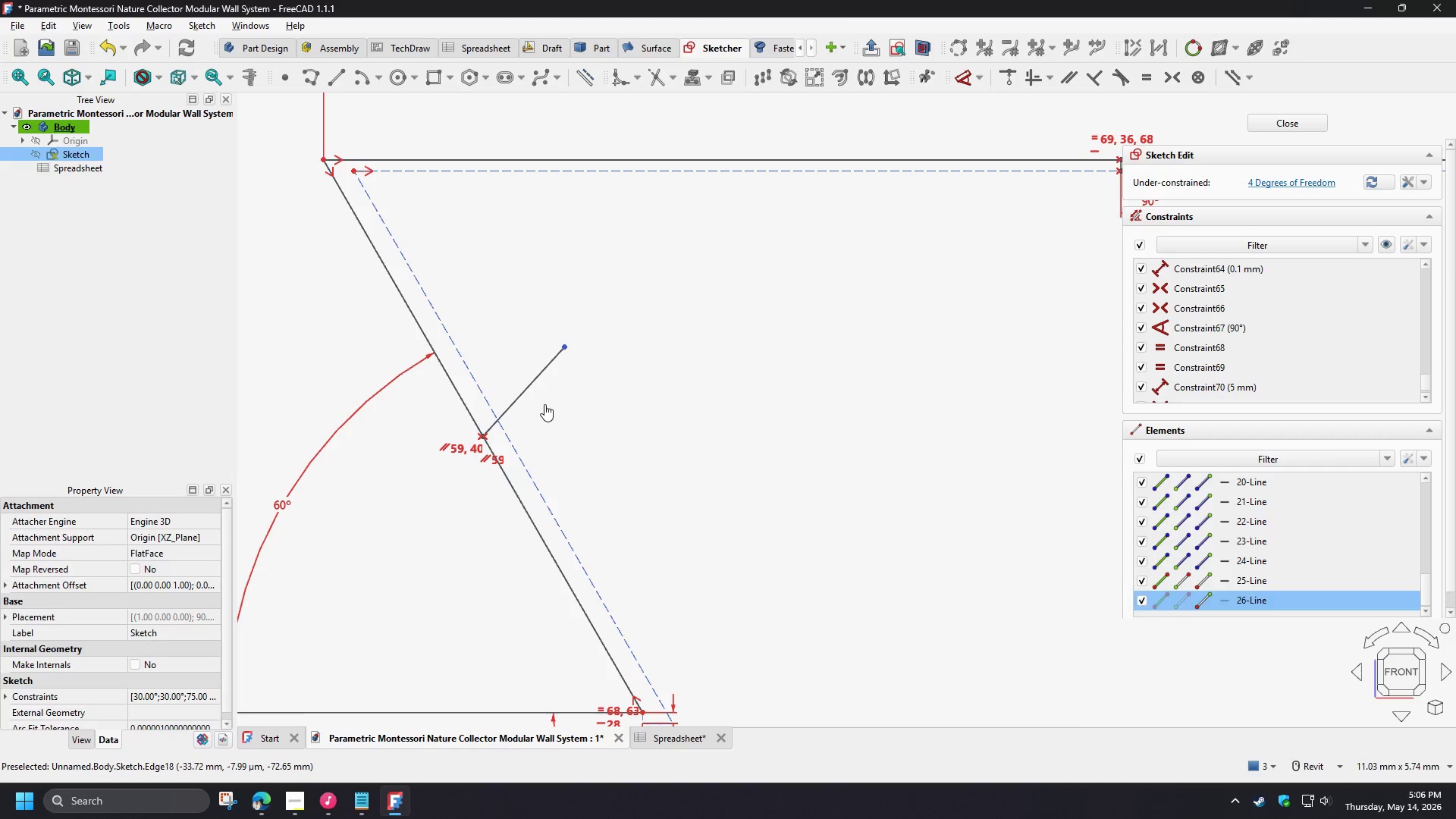 
double_click([551, 366])
 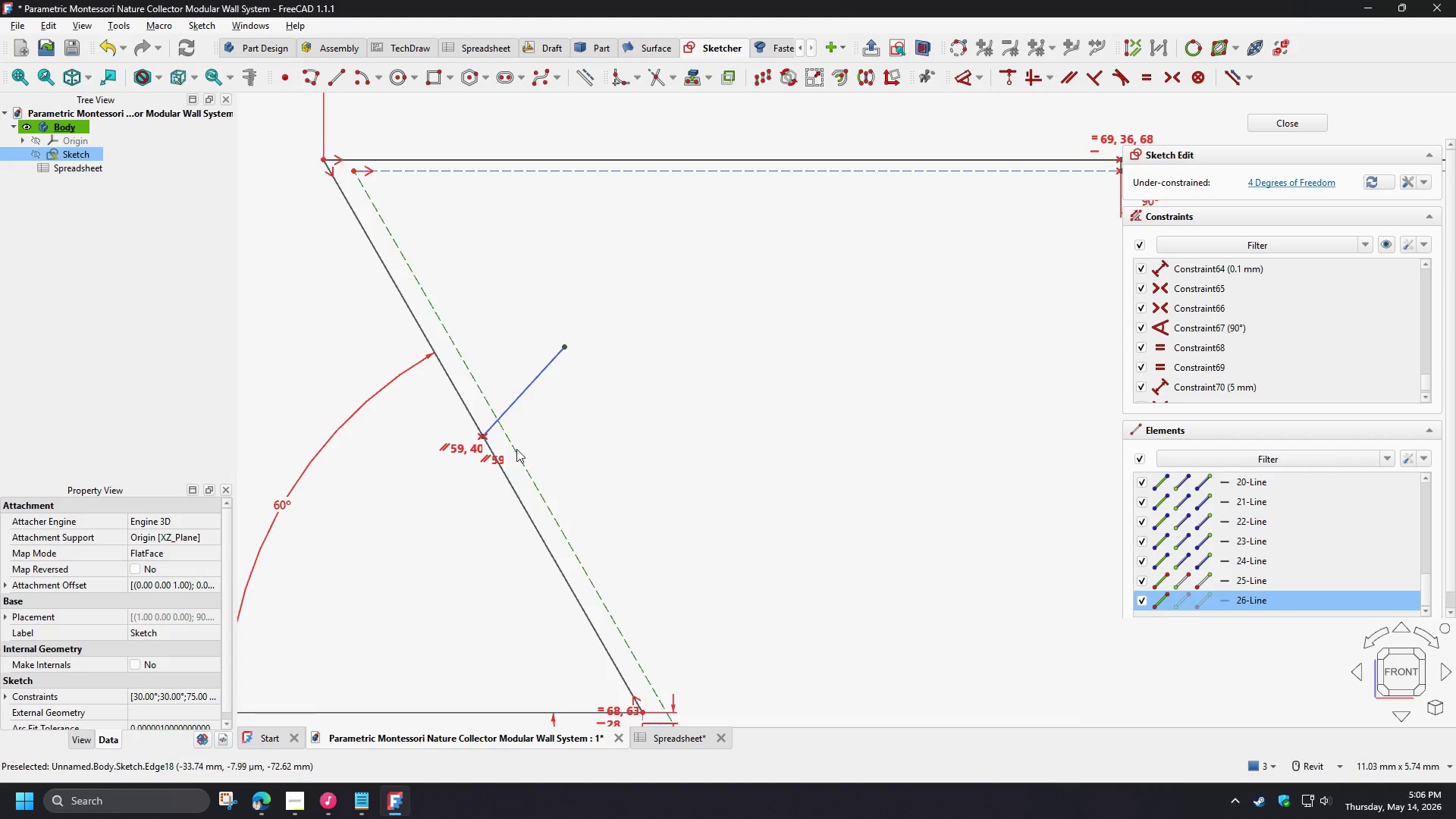 
left_click([516, 449])
 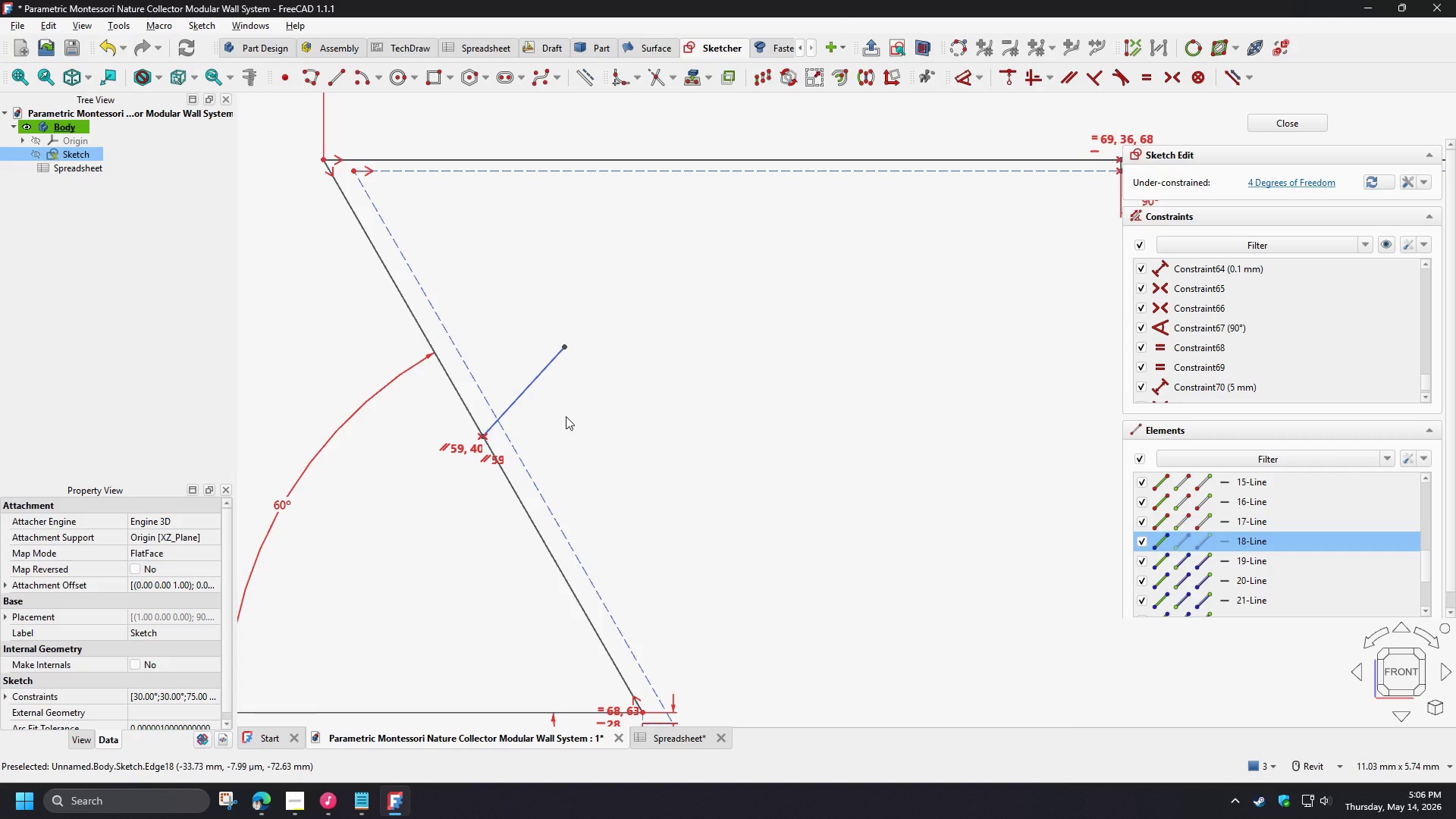 
key(N)
 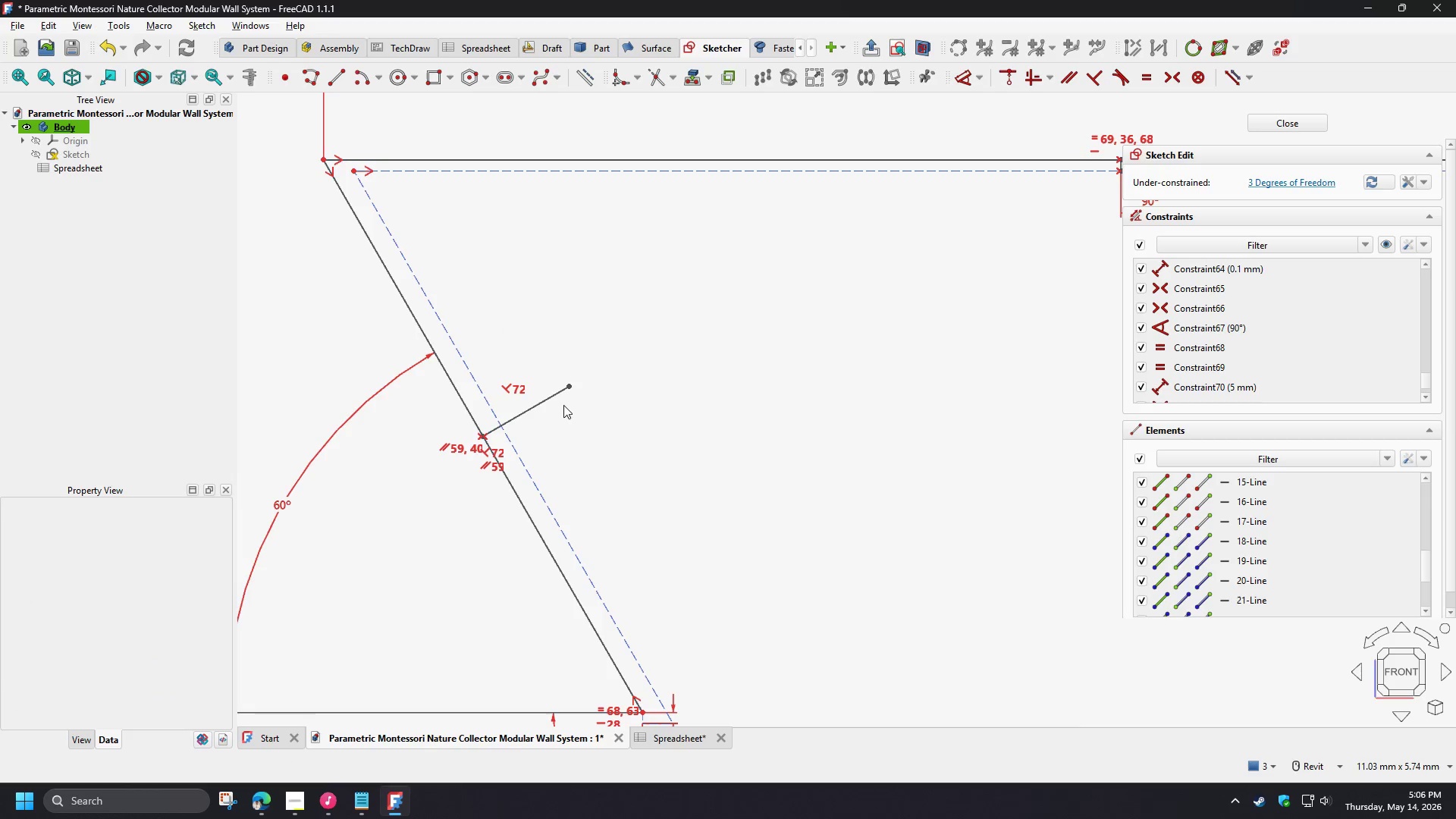 
left_click([572, 384])
 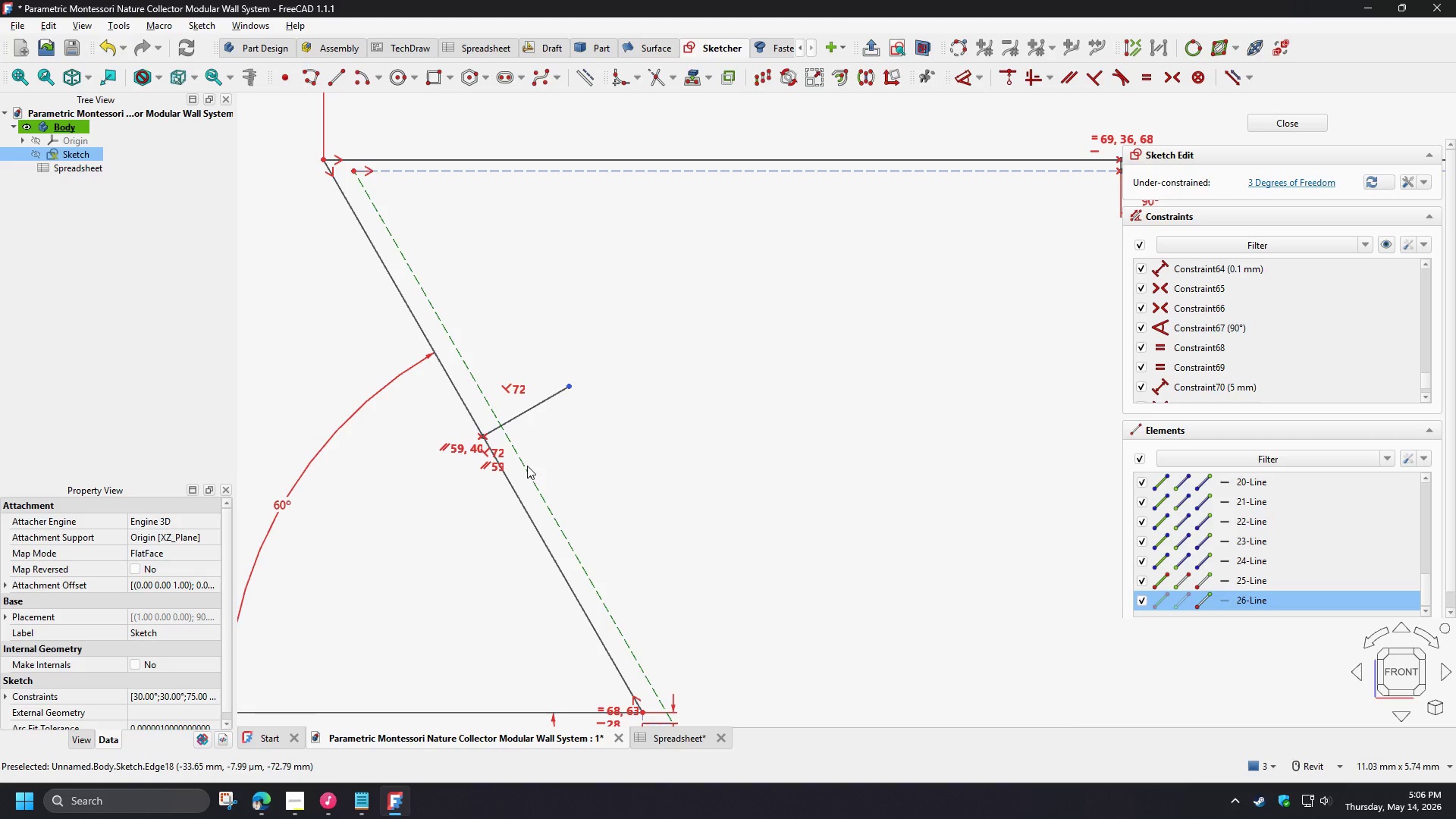 
left_click([527, 466])
 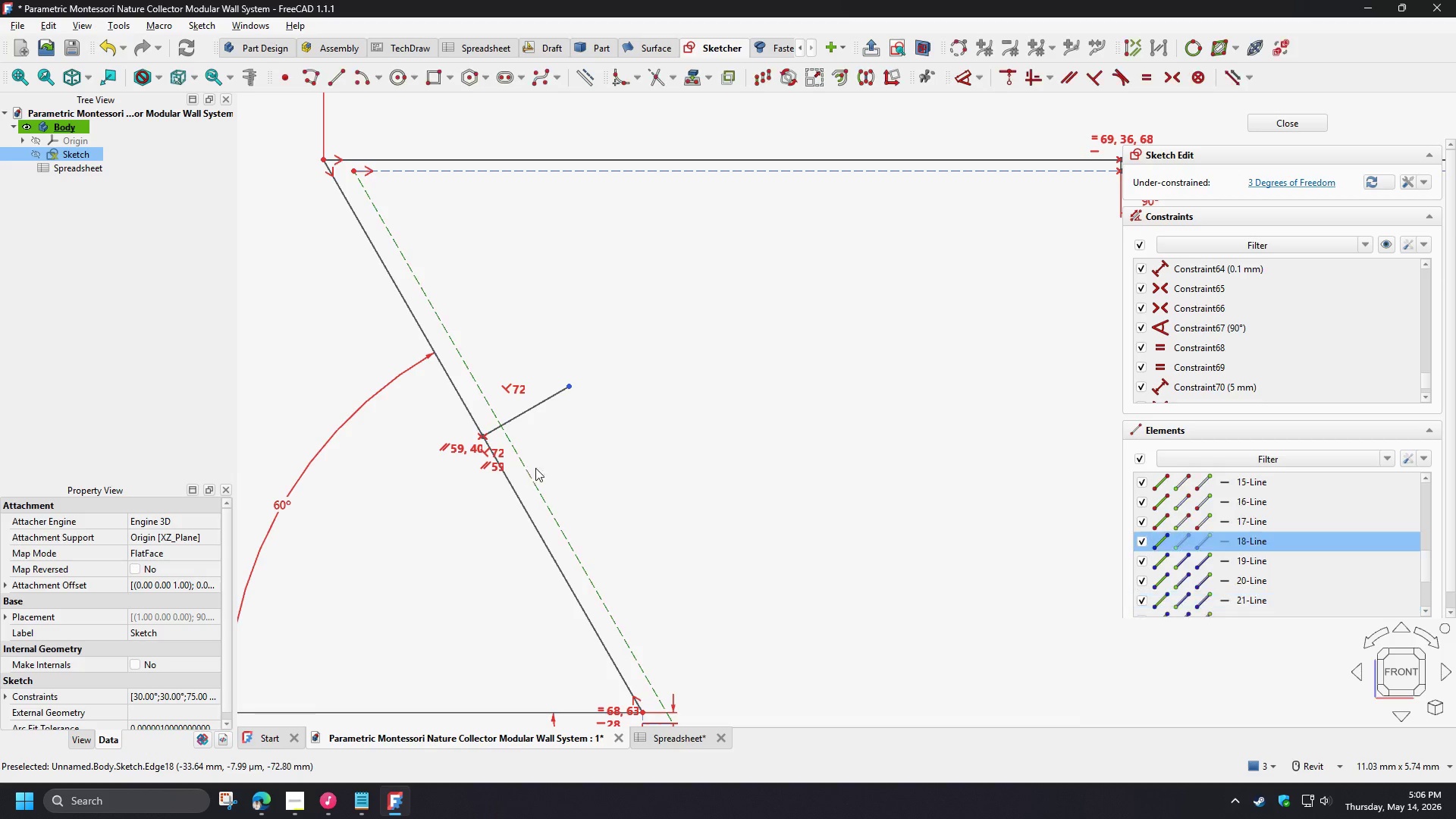 
key(C)
 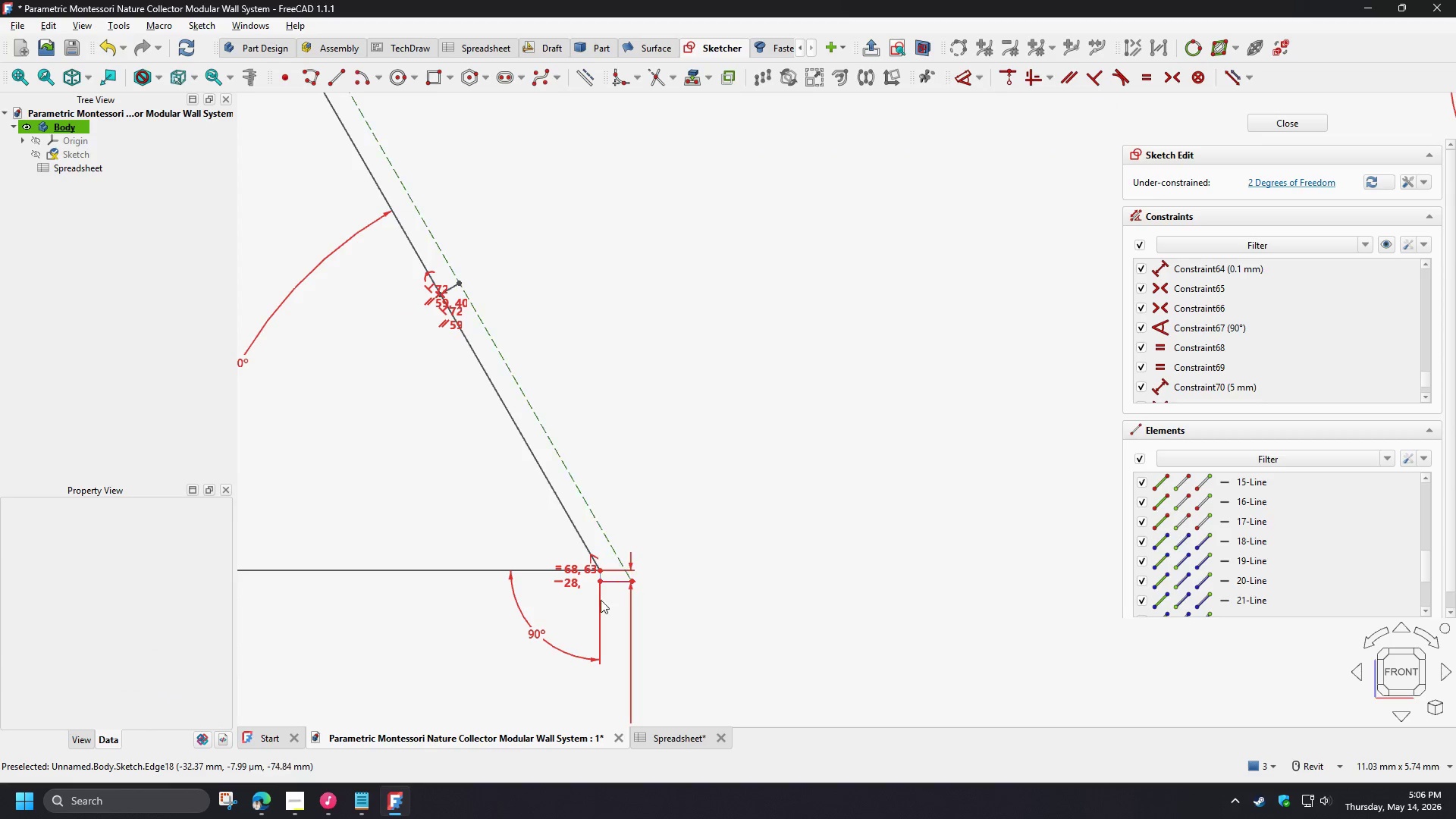 
scroll: coordinate [617, 562], scroll_direction: up, amount: 11.0
 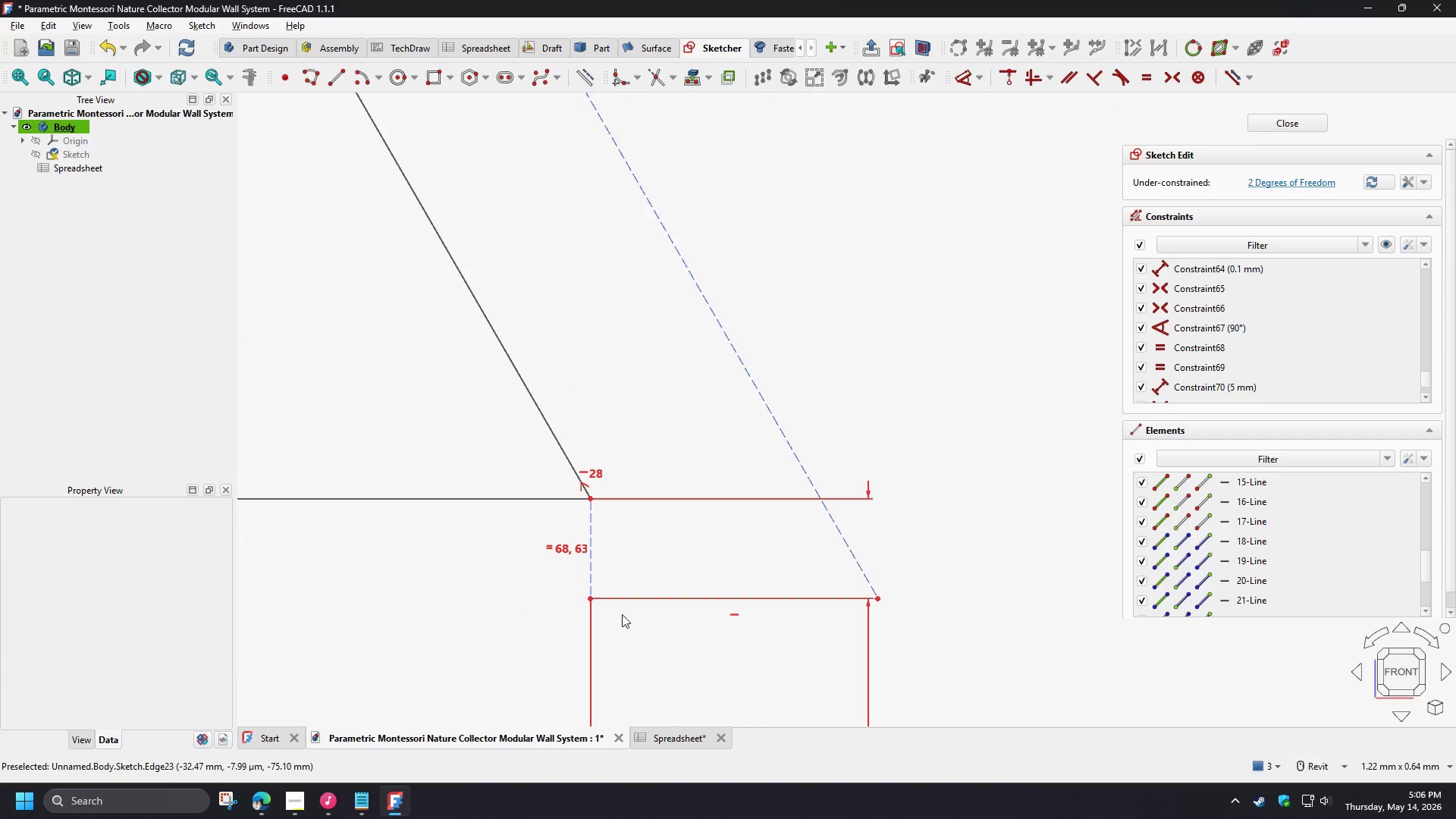 
scroll: coordinate [598, 658], scroll_direction: down, amount: 9.0
 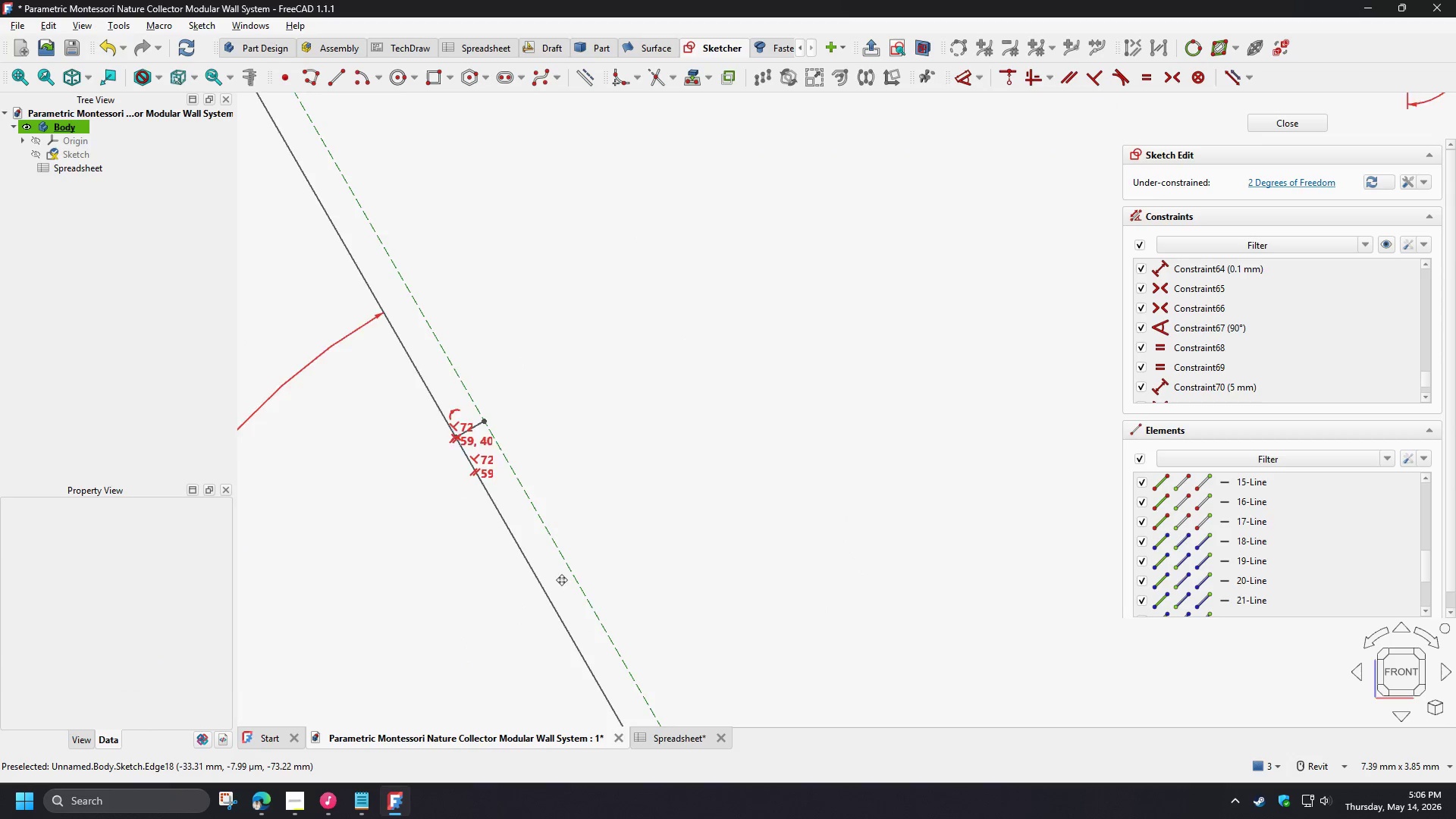 
left_click([482, 458])
 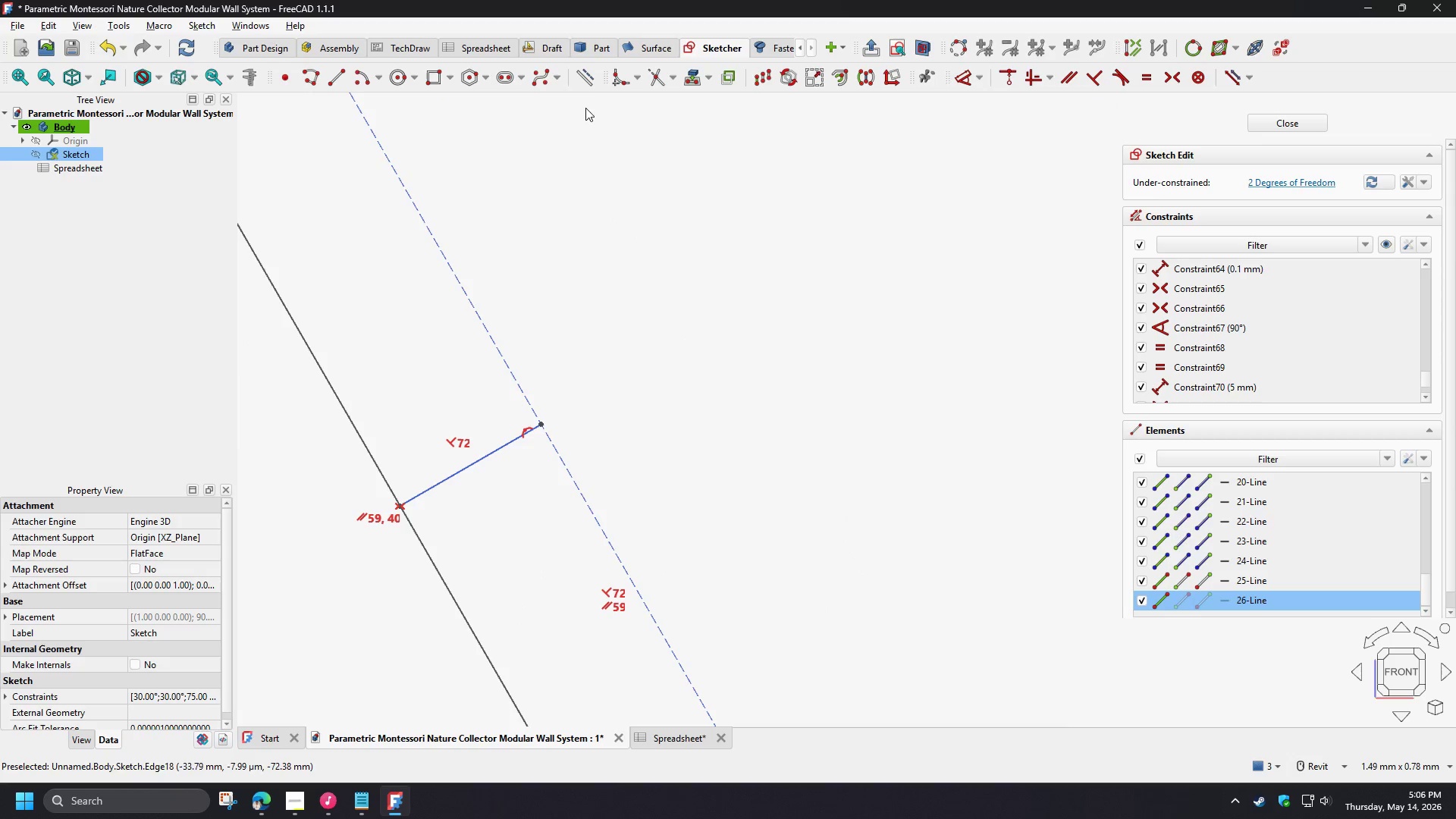 
scroll: coordinate [496, 454], scroll_direction: up, amount: 8.0
 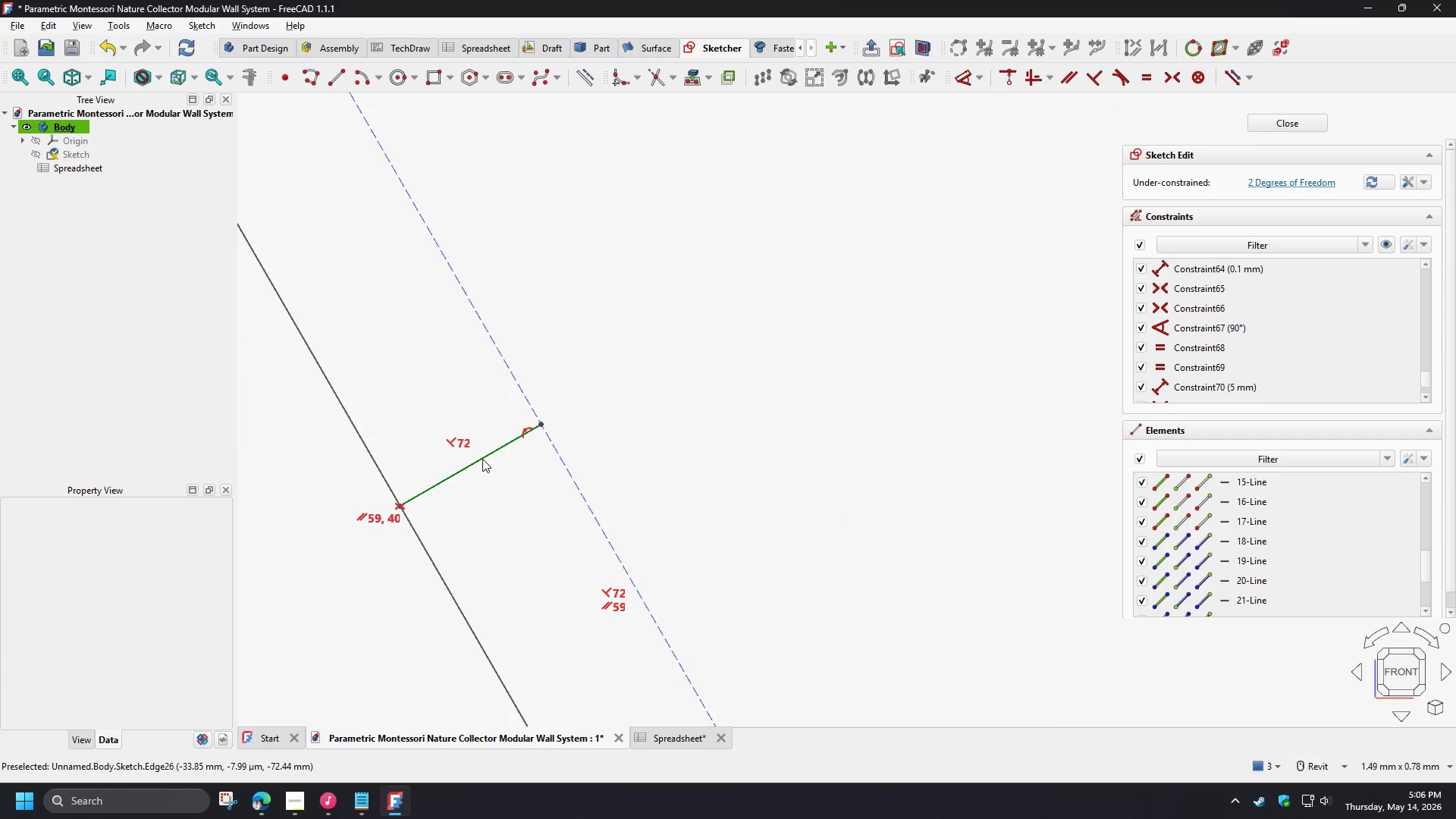 
left_click([585, 78])
 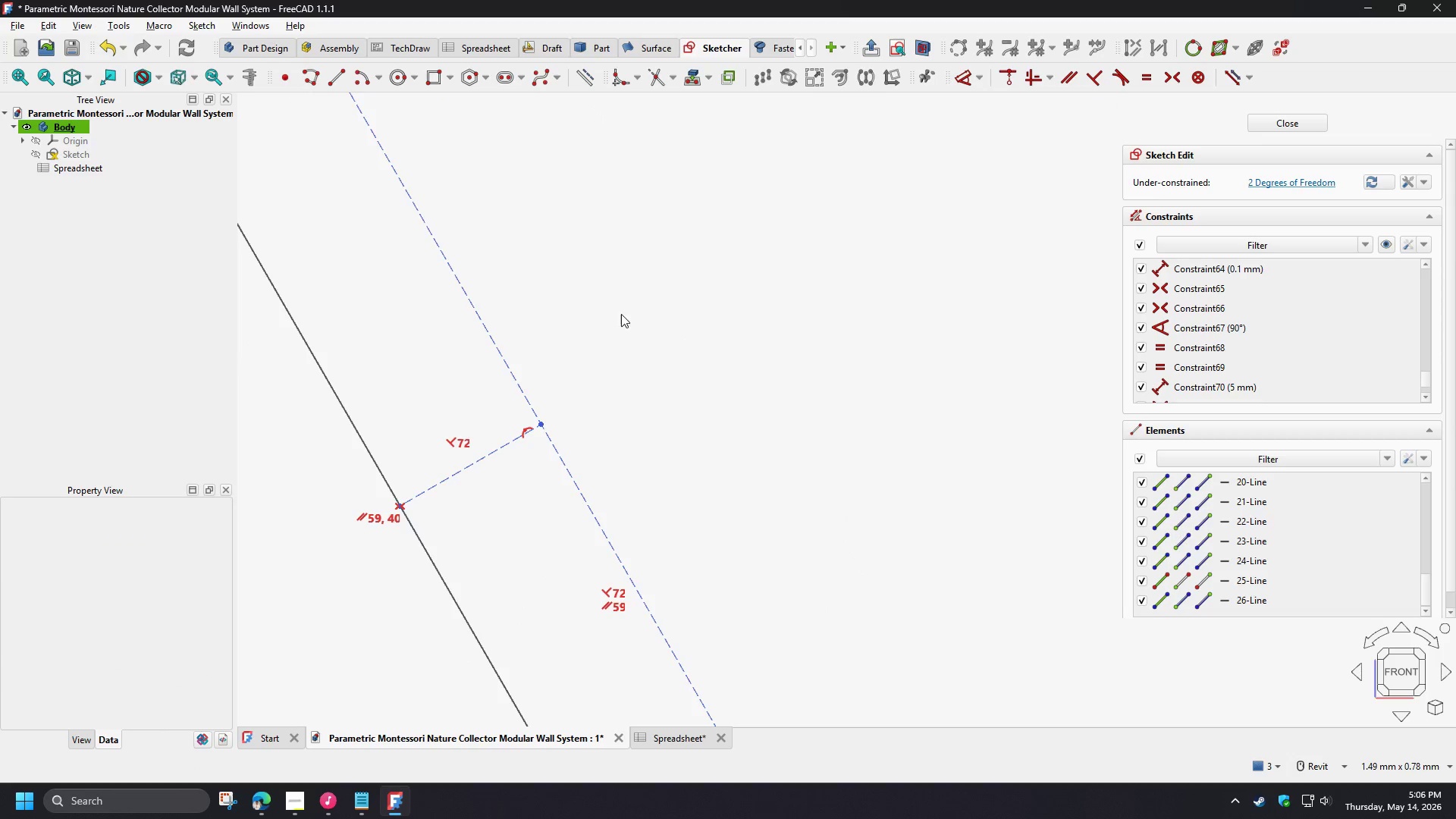 
scroll: coordinate [691, 447], scroll_direction: down, amount: 1.0
 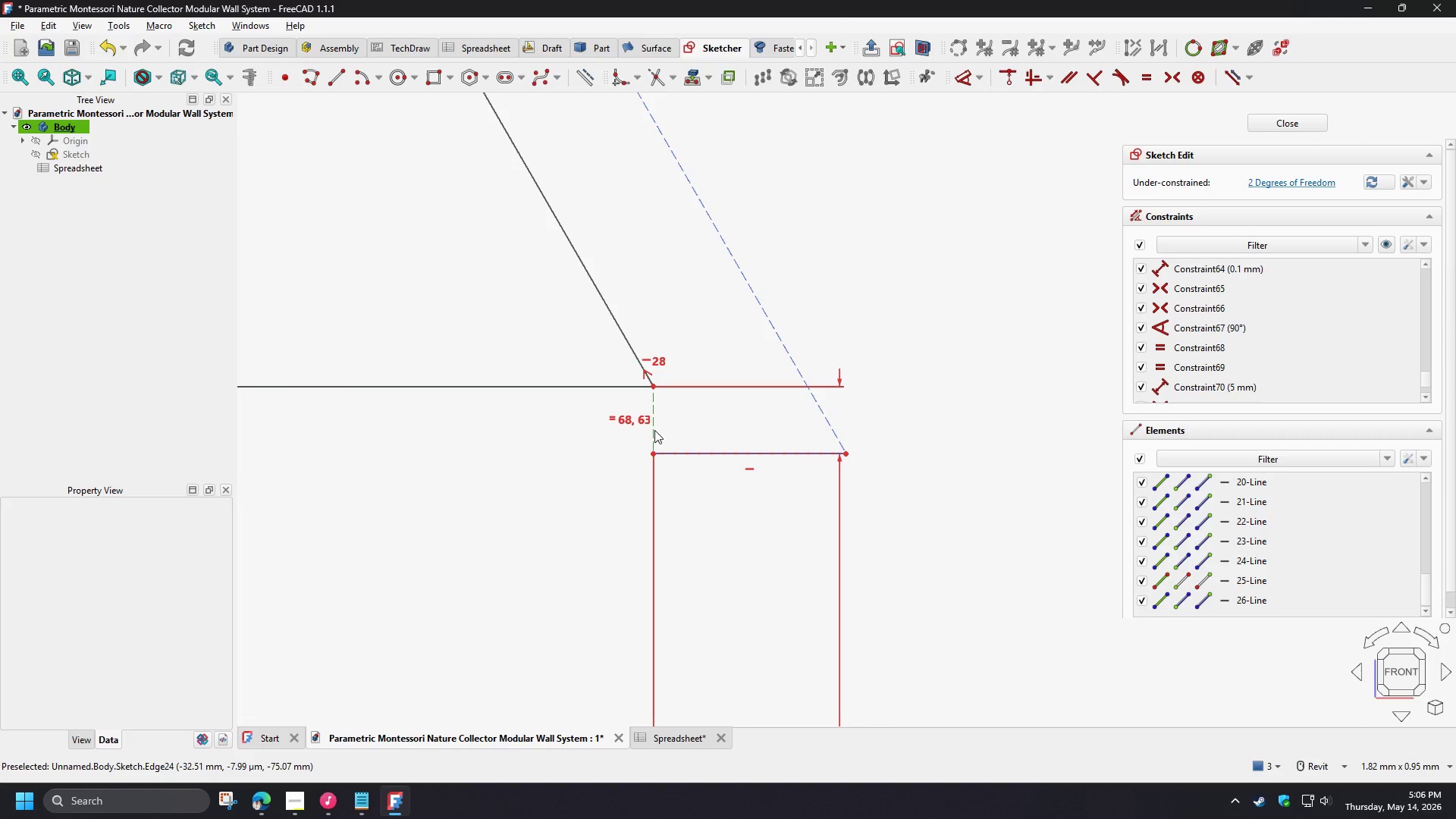 
left_click_drag(start_coordinate=[654, 430], to_coordinate=[666, 431])
 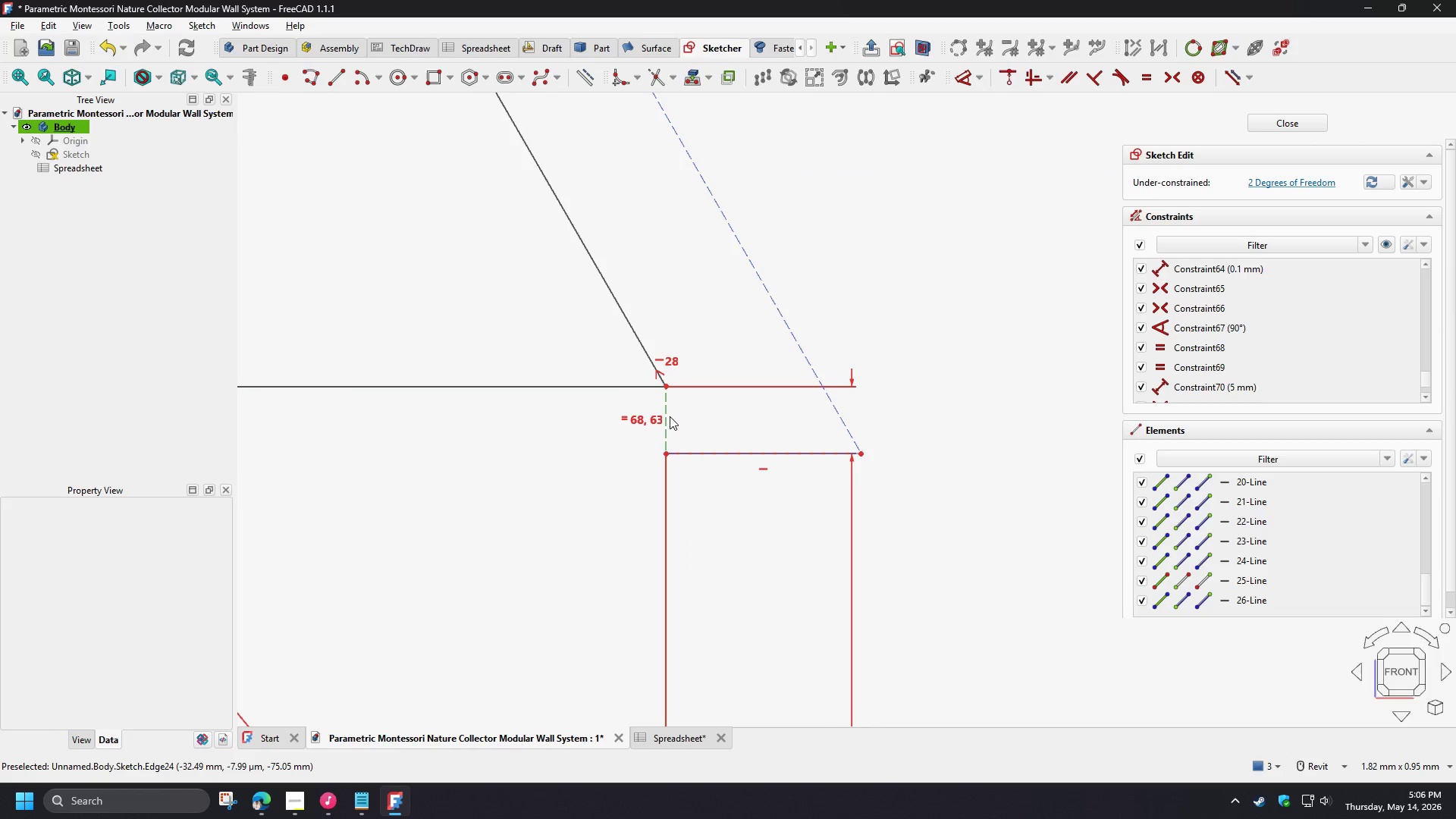 
left_click([668, 419])
 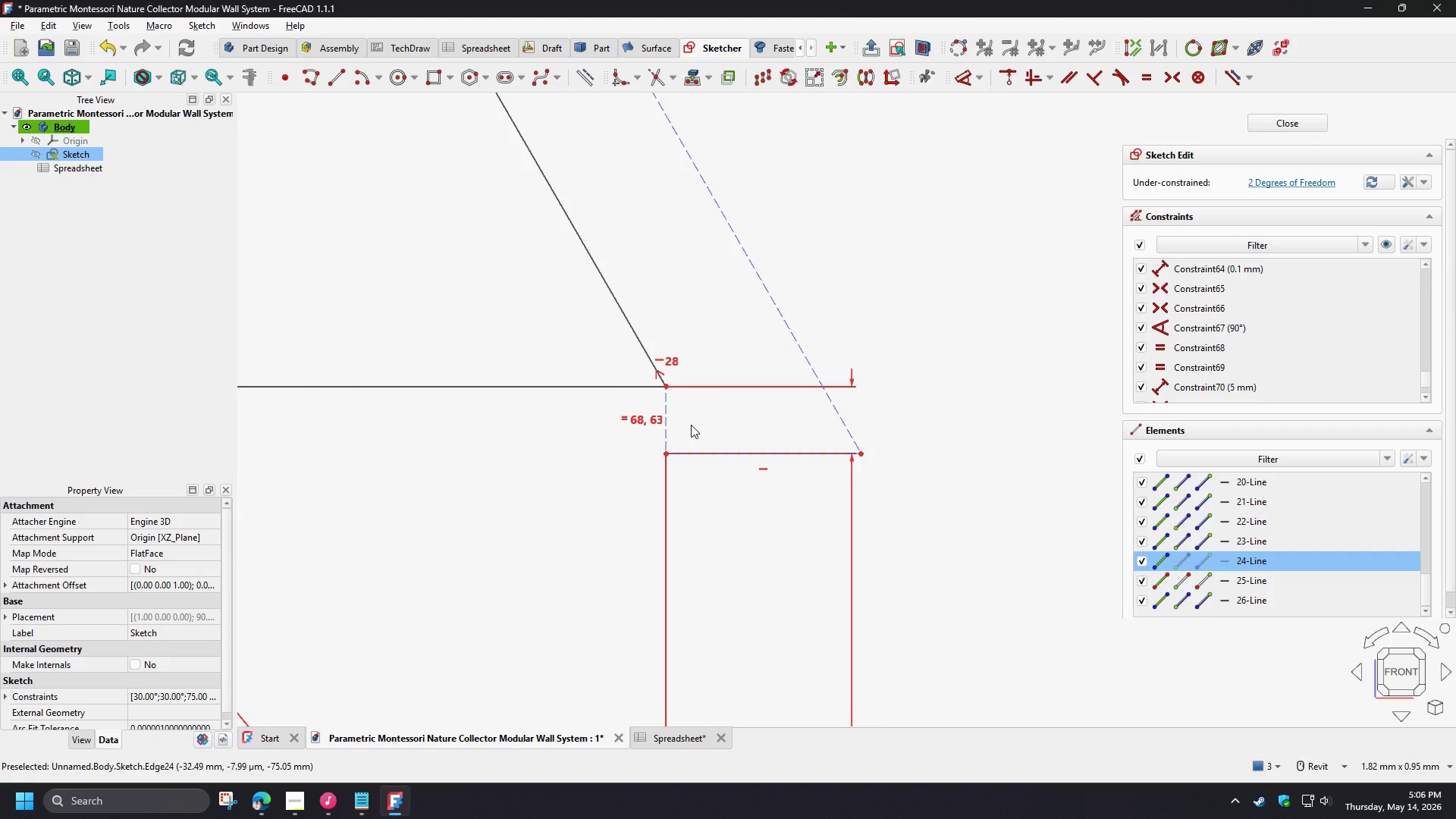 
key(Delete)
 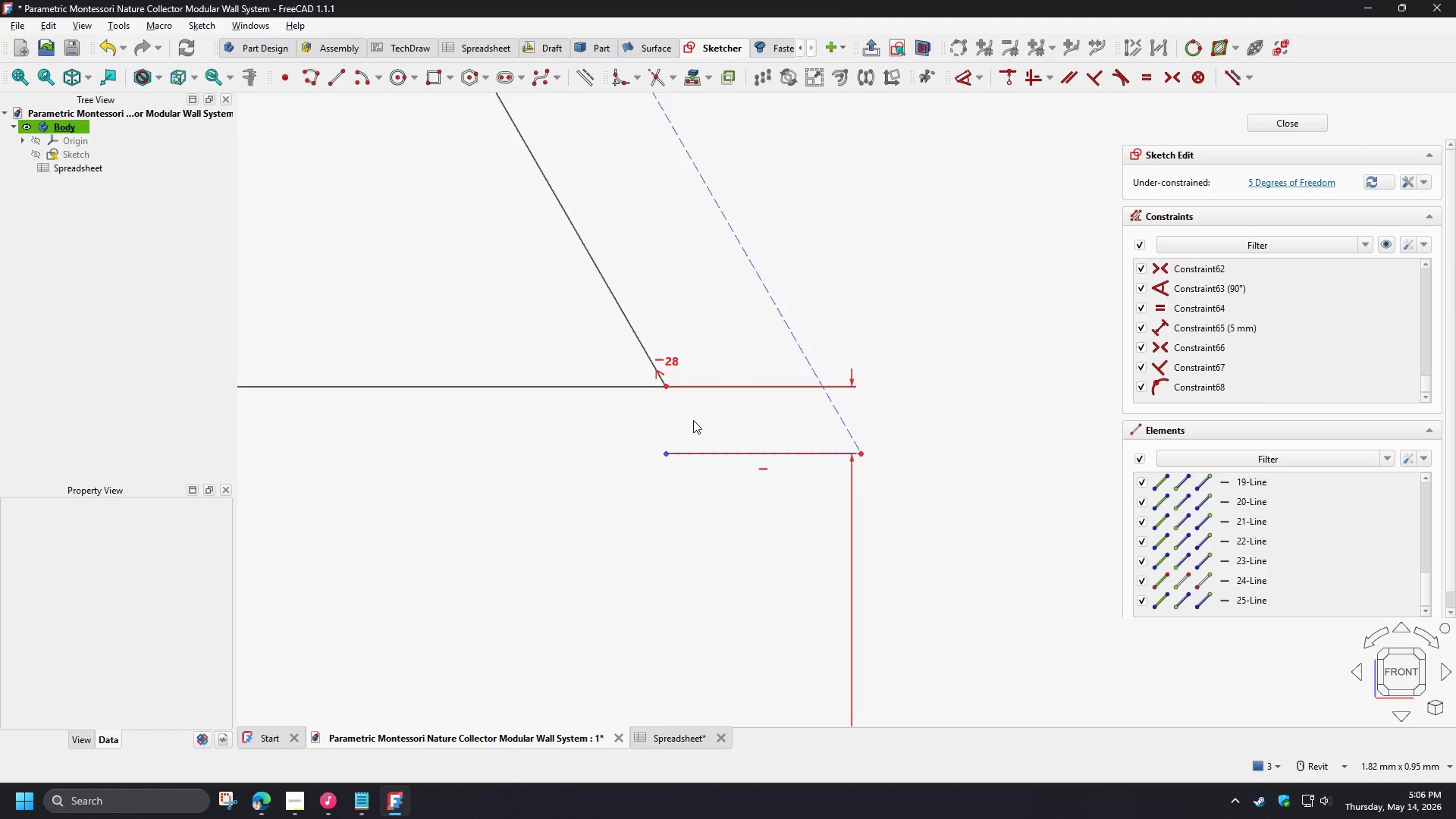 
scroll: coordinate [800, 469], scroll_direction: down, amount: 11.0
 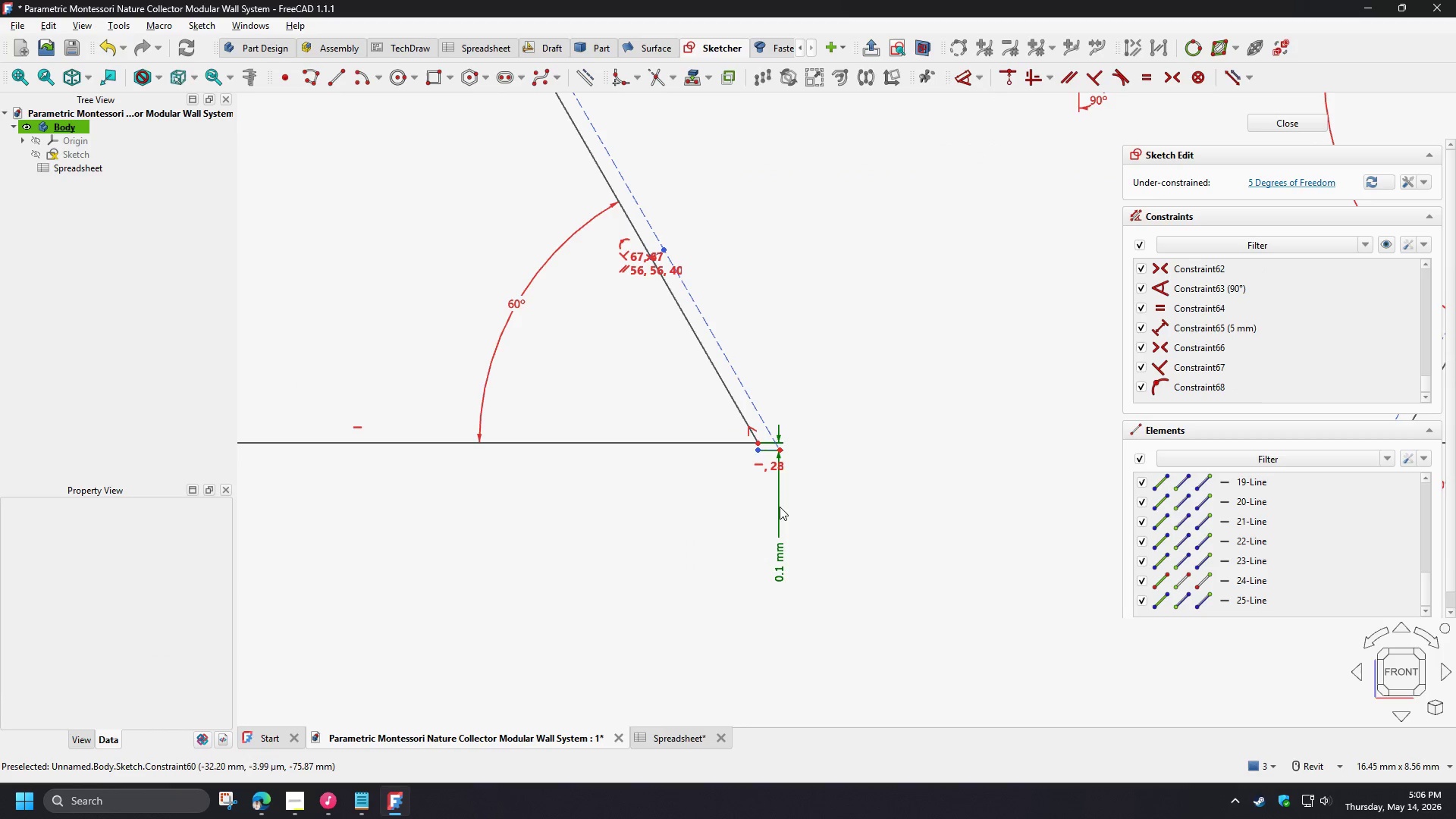 
left_click([780, 507])
 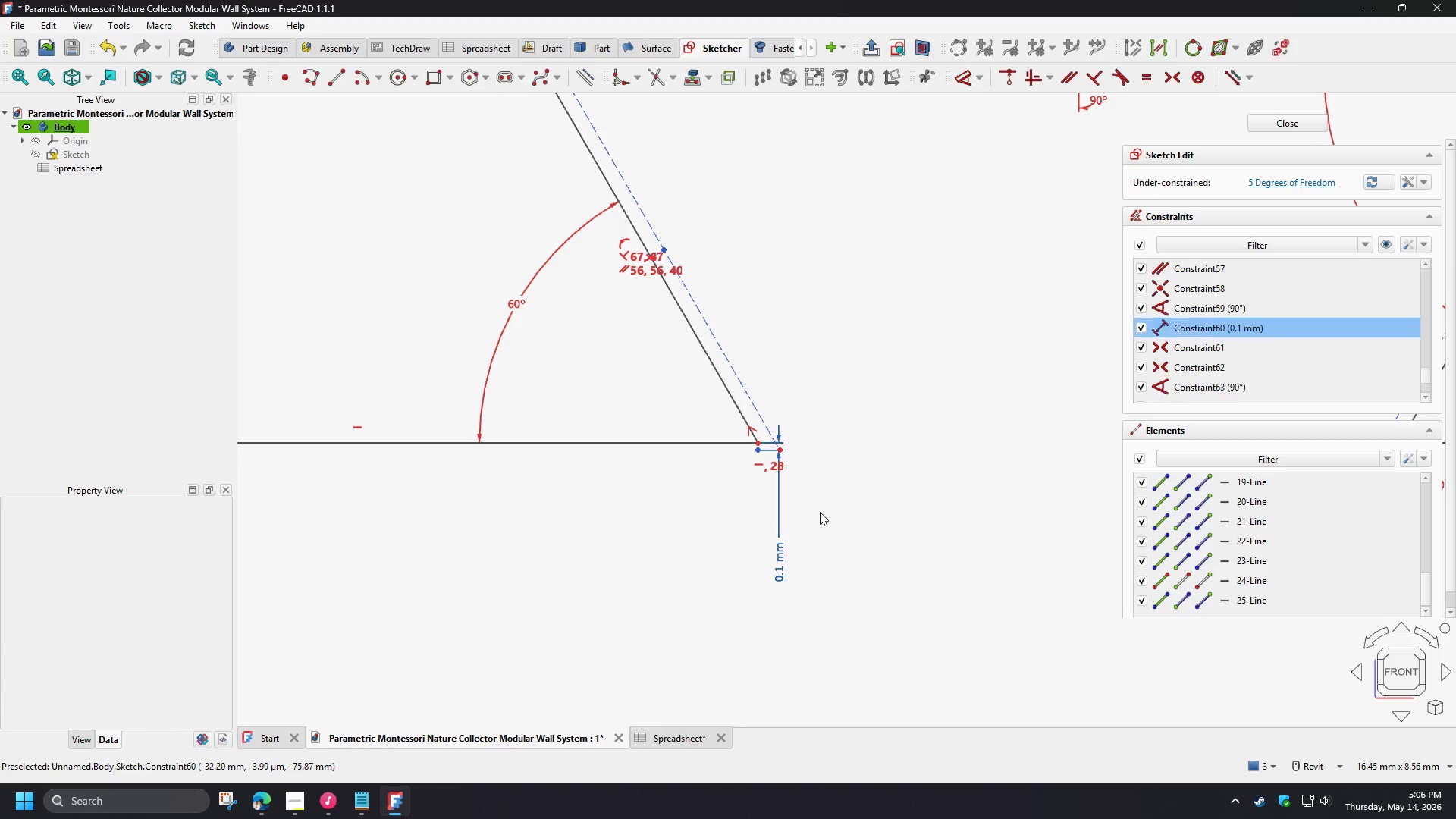 
key(Delete)
 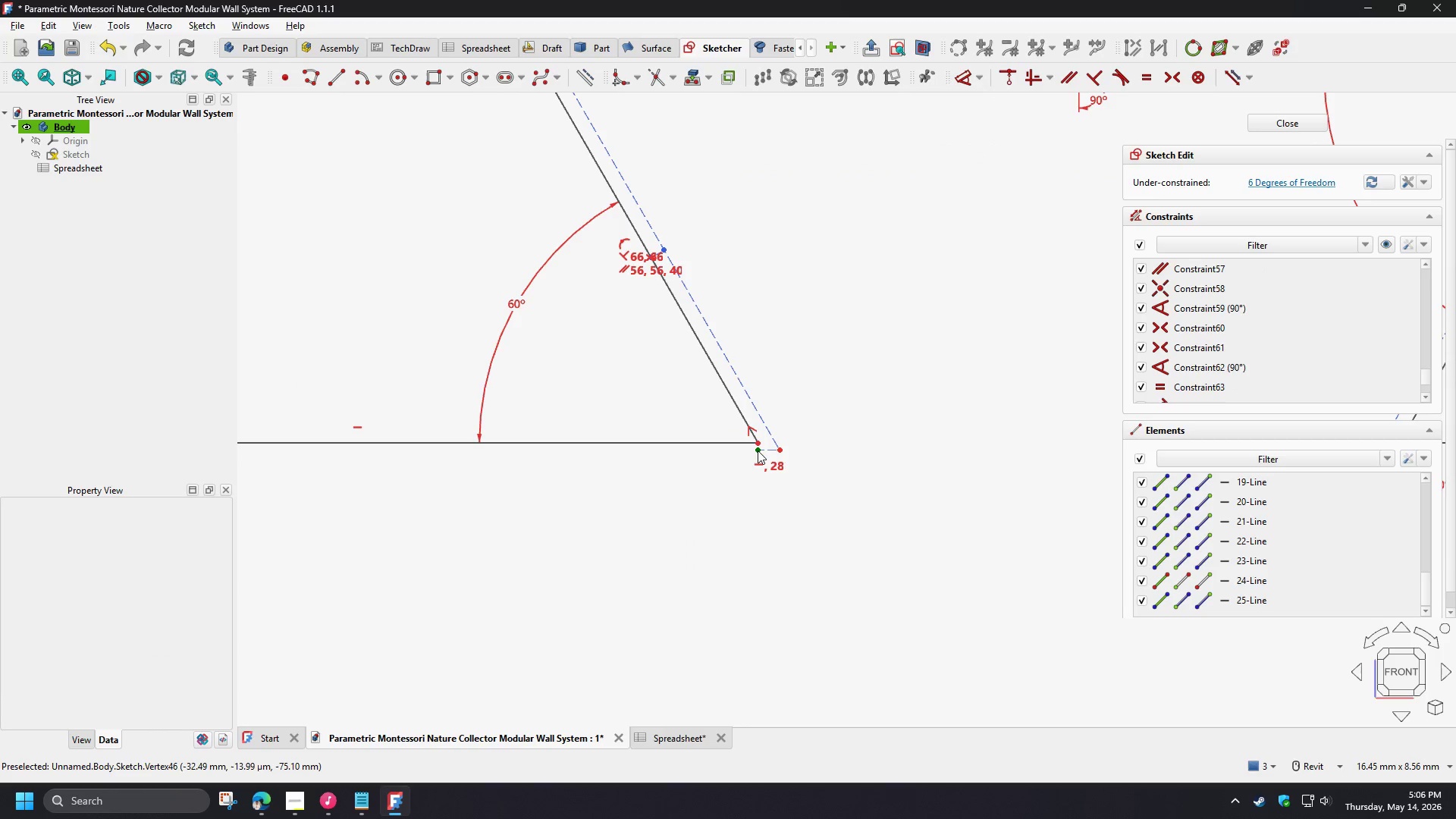 
left_click_drag(start_coordinate=[757, 450], to_coordinate=[303, 474])
 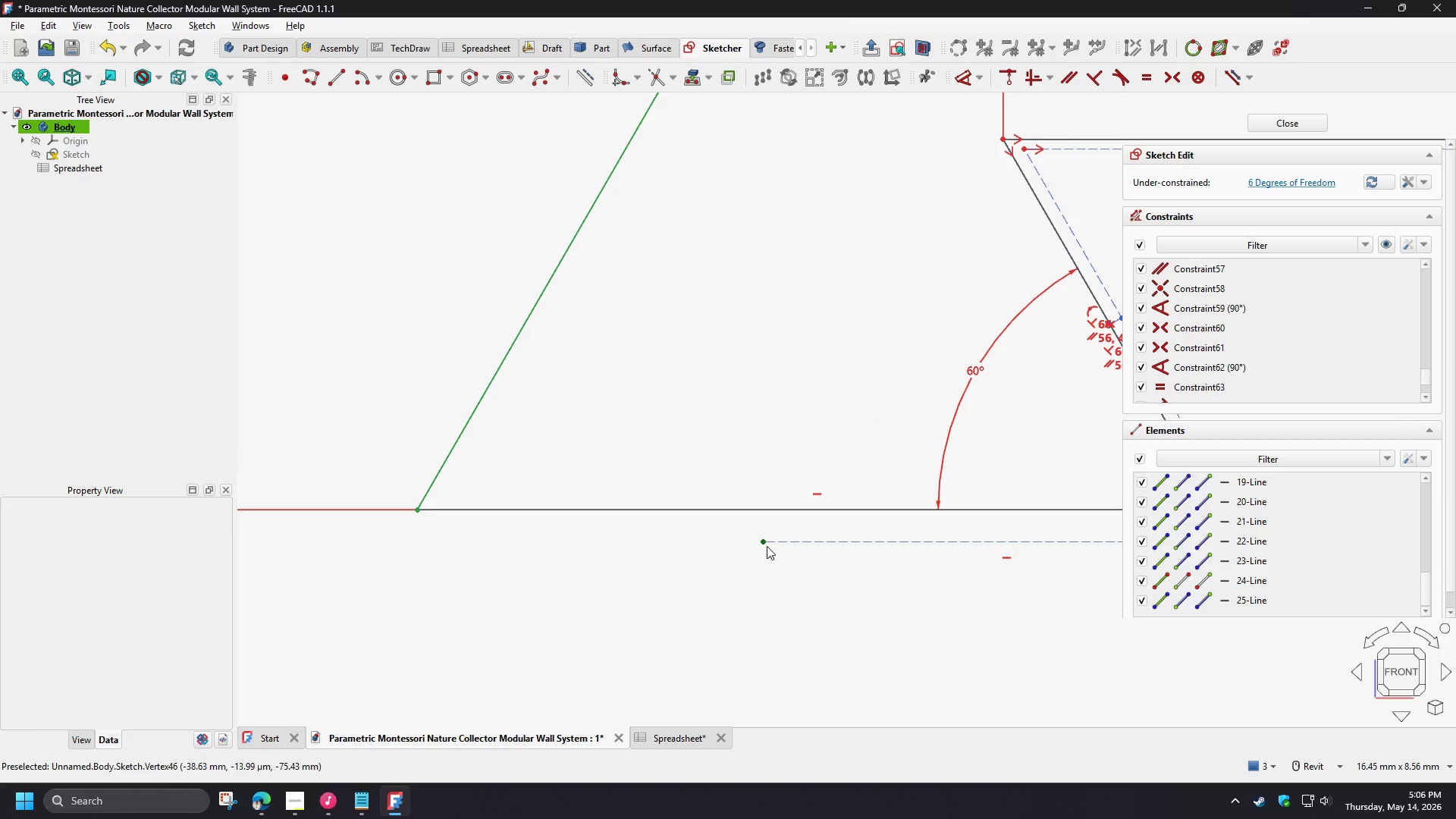 
left_click_drag(start_coordinate=[762, 541], to_coordinate=[405, 522])
 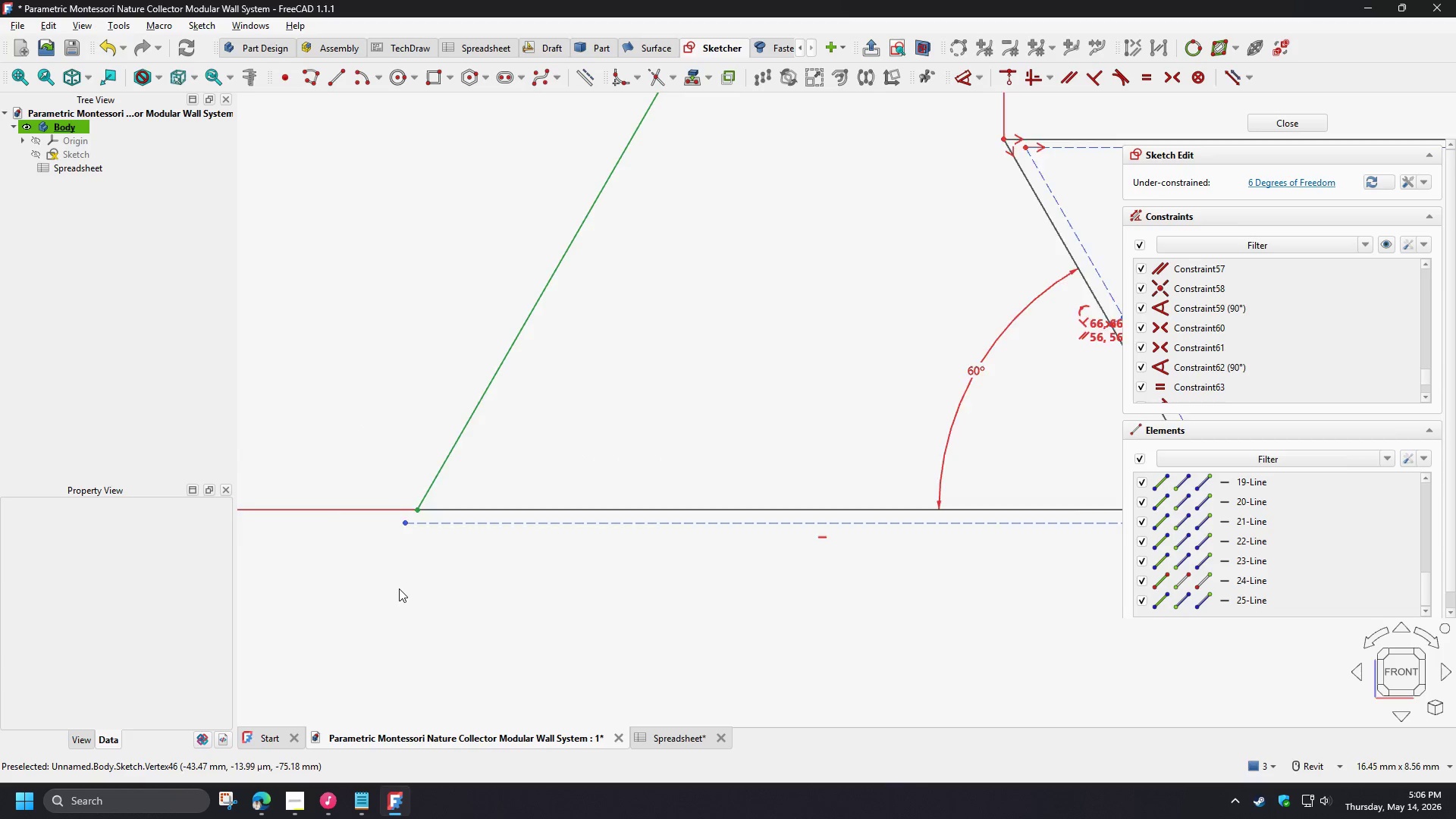 
scroll: coordinate [344, 587], scroll_direction: down, amount: 10.0
 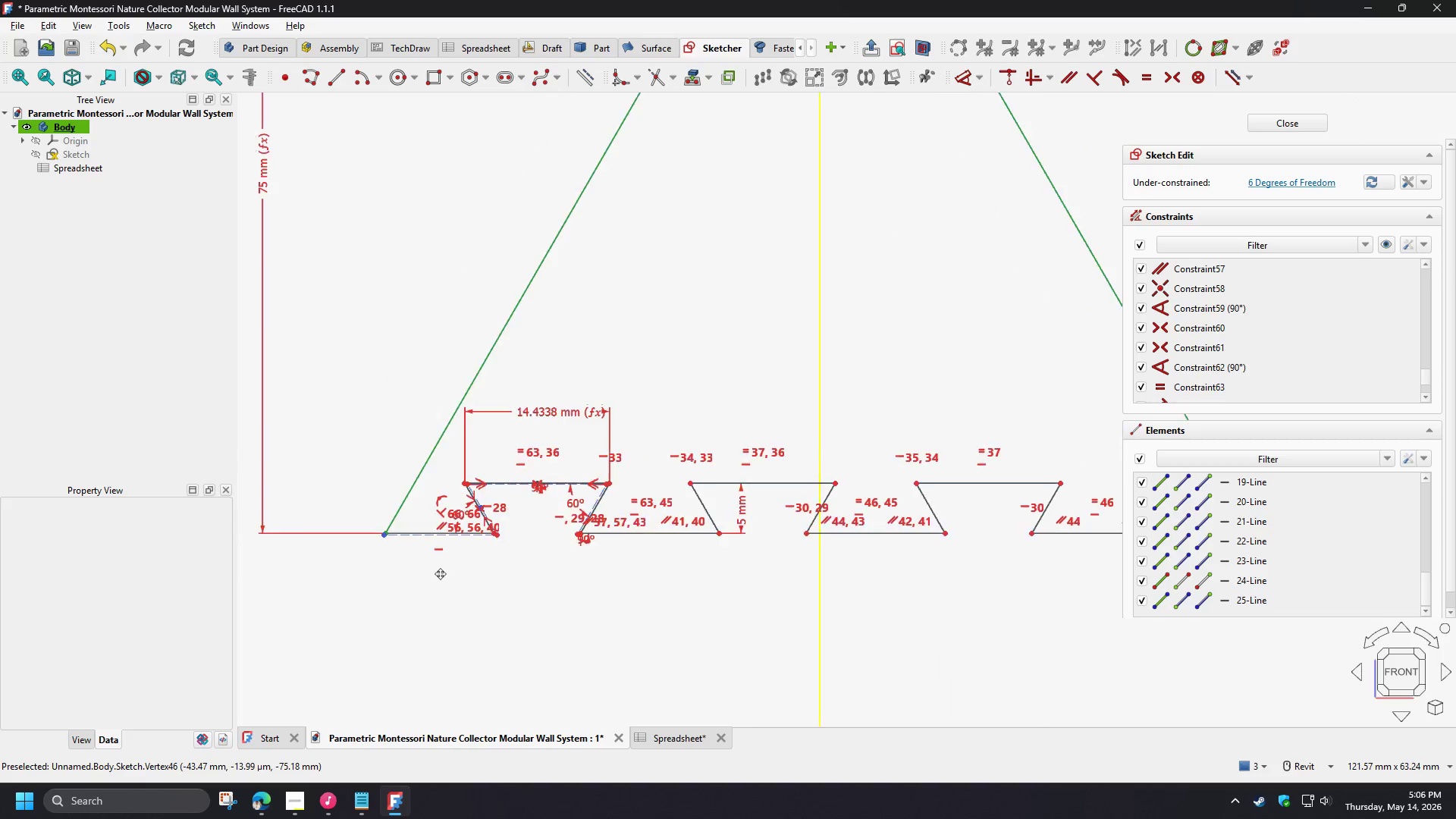 
scroll: coordinate [397, 507], scroll_direction: up, amount: 16.0
 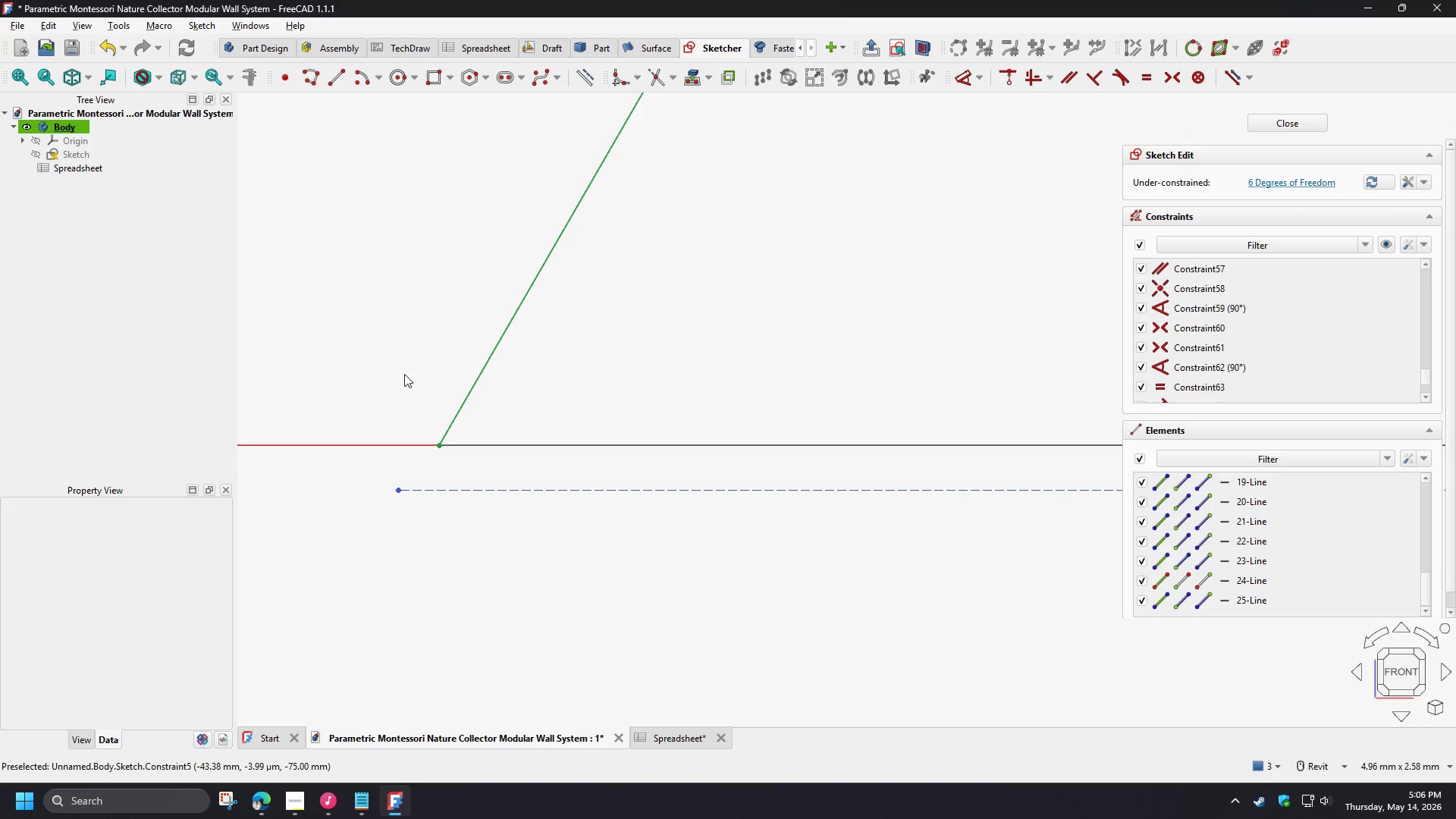 
left_click([402, 352])
 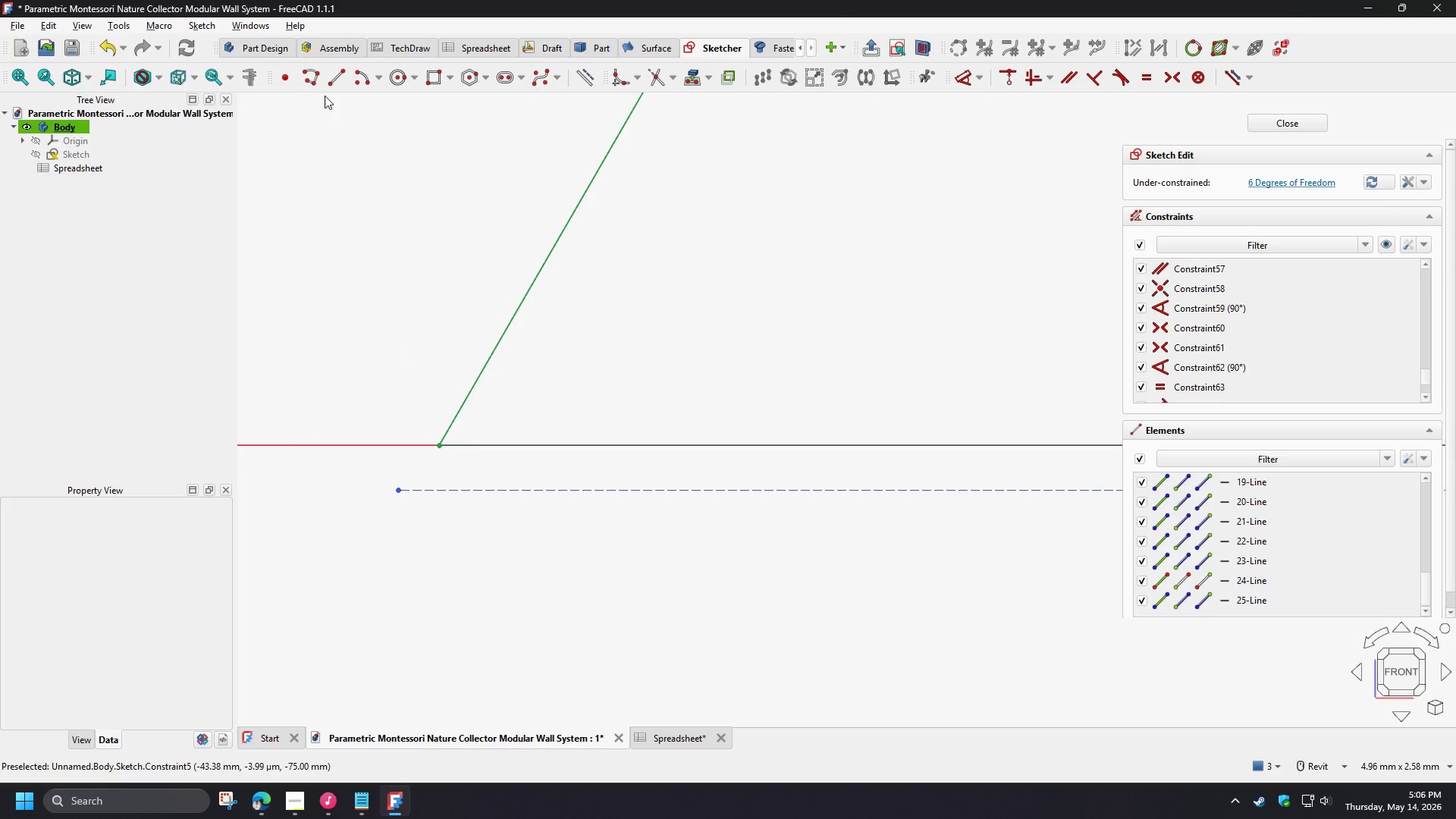 
left_click([327, 80])
 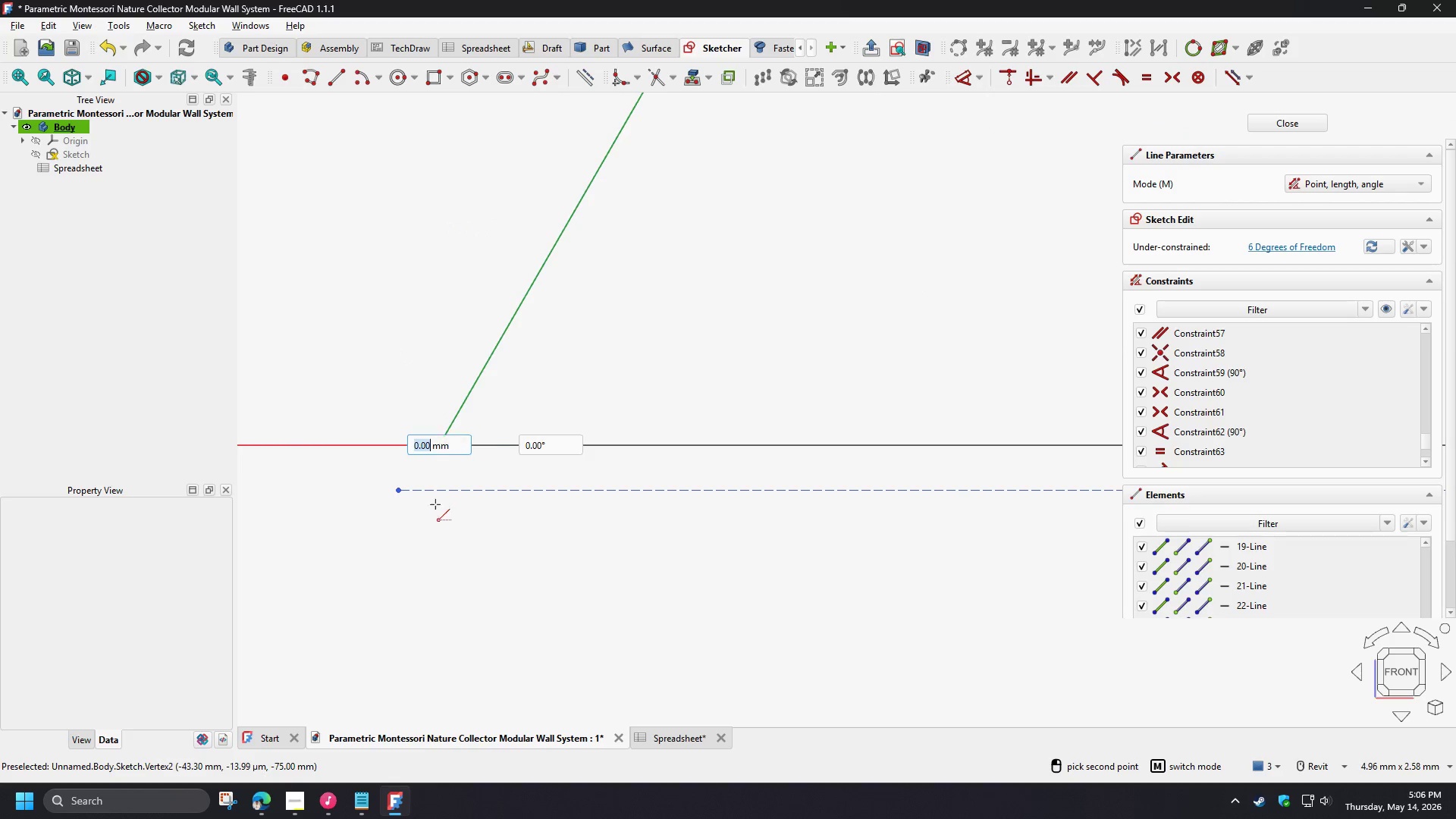 
left_click([419, 578])
 